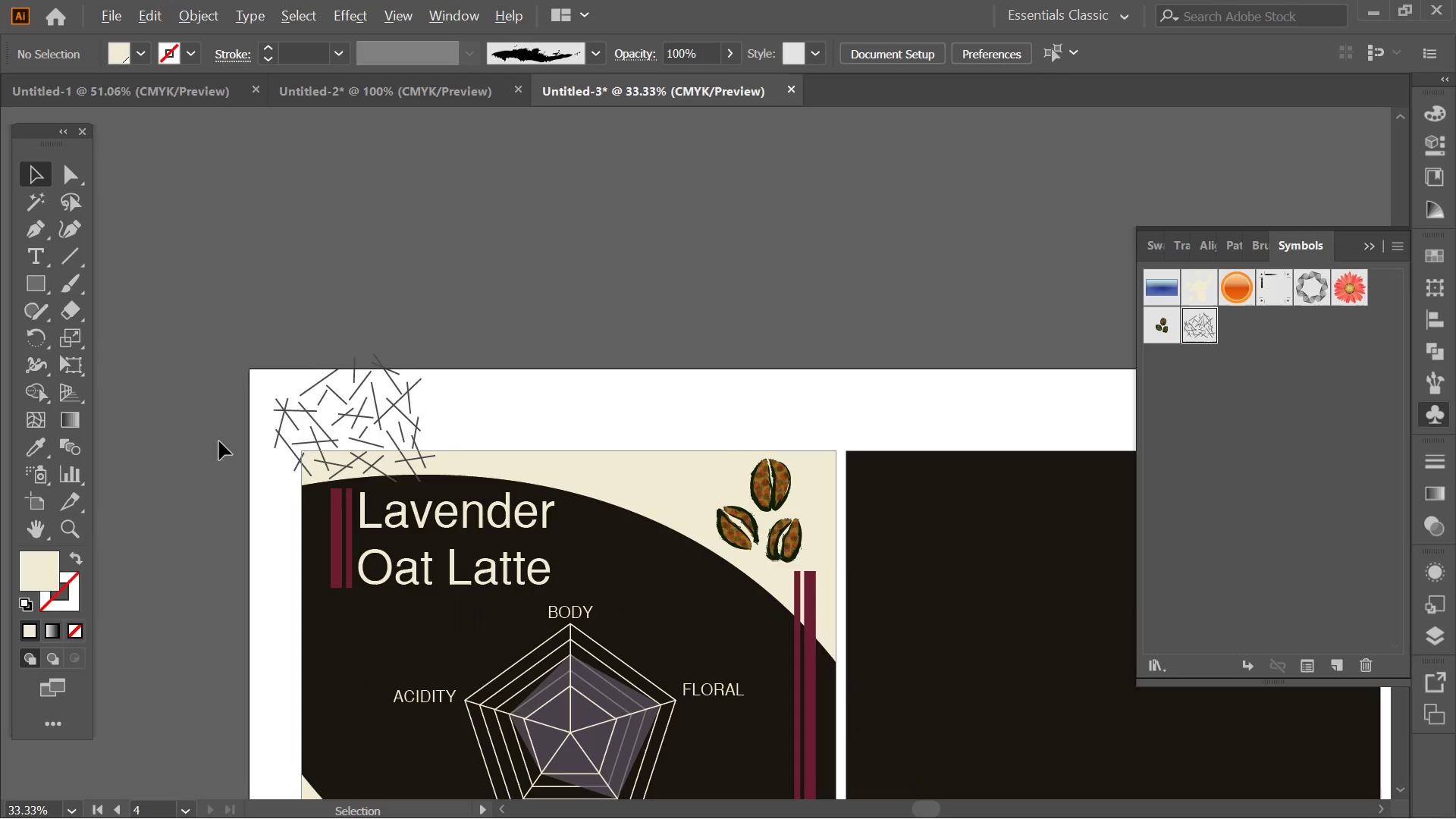 
double_click([379, 386])
 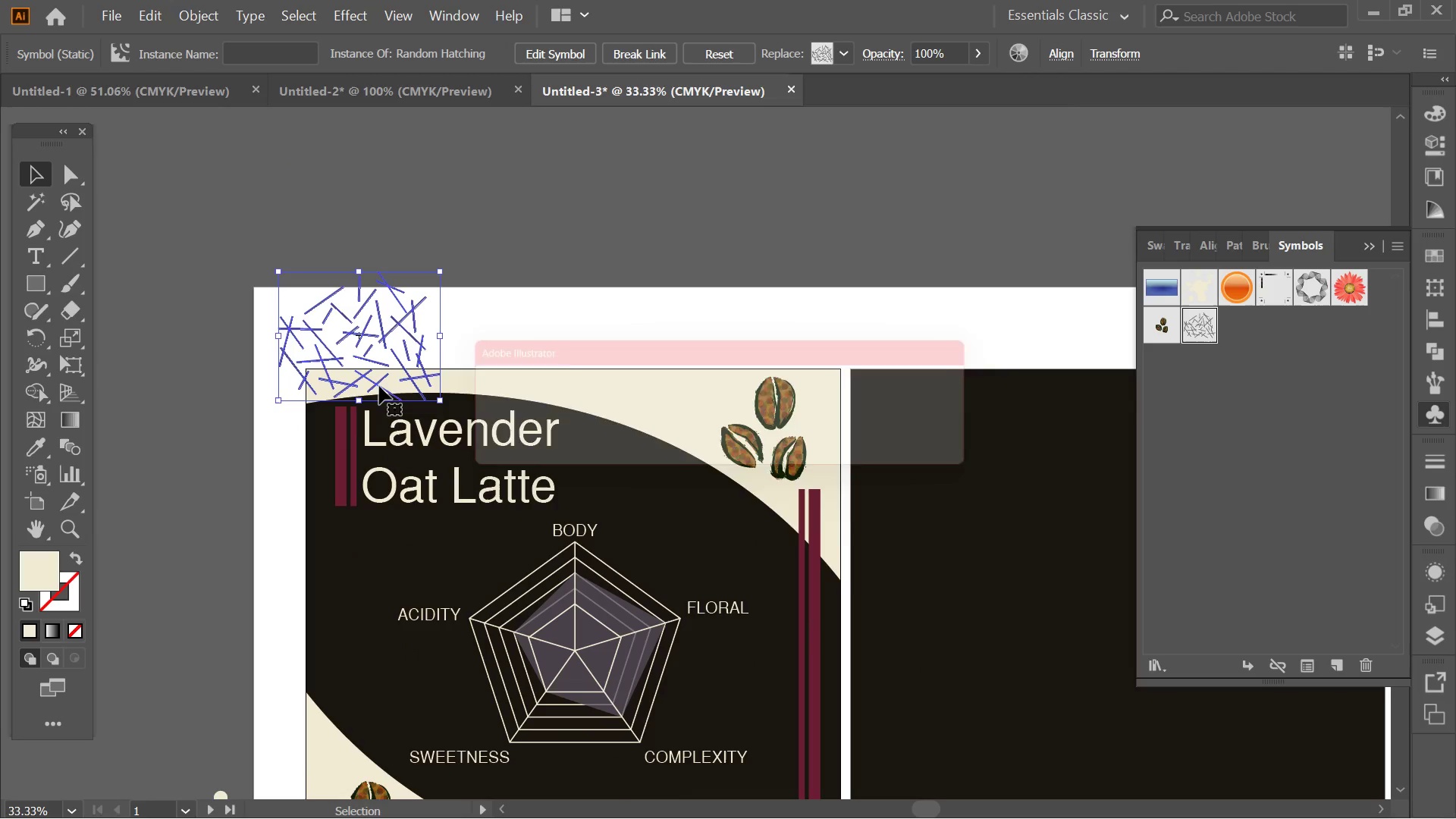 
triple_click([379, 386])
 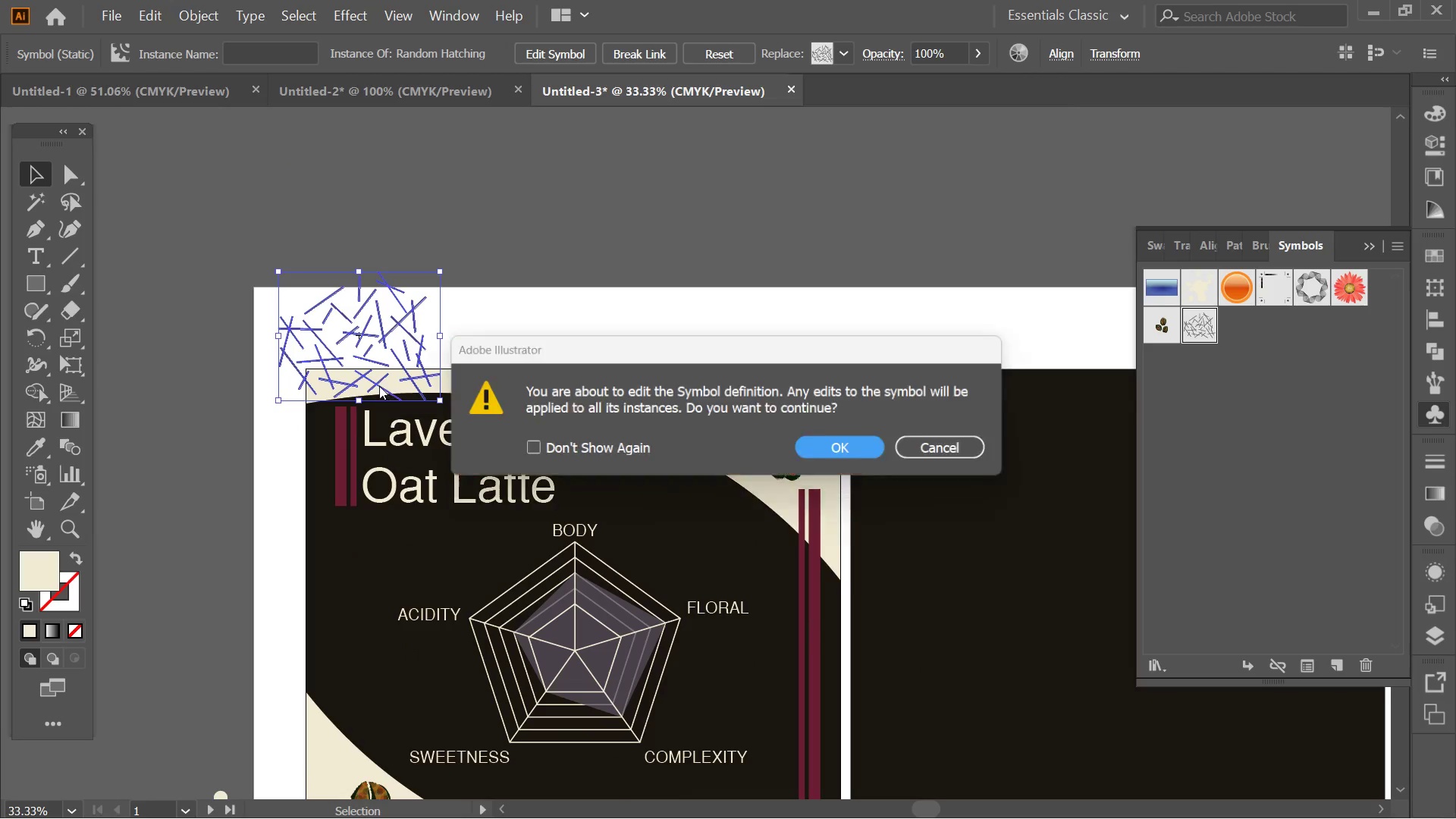 
triple_click([379, 386])
 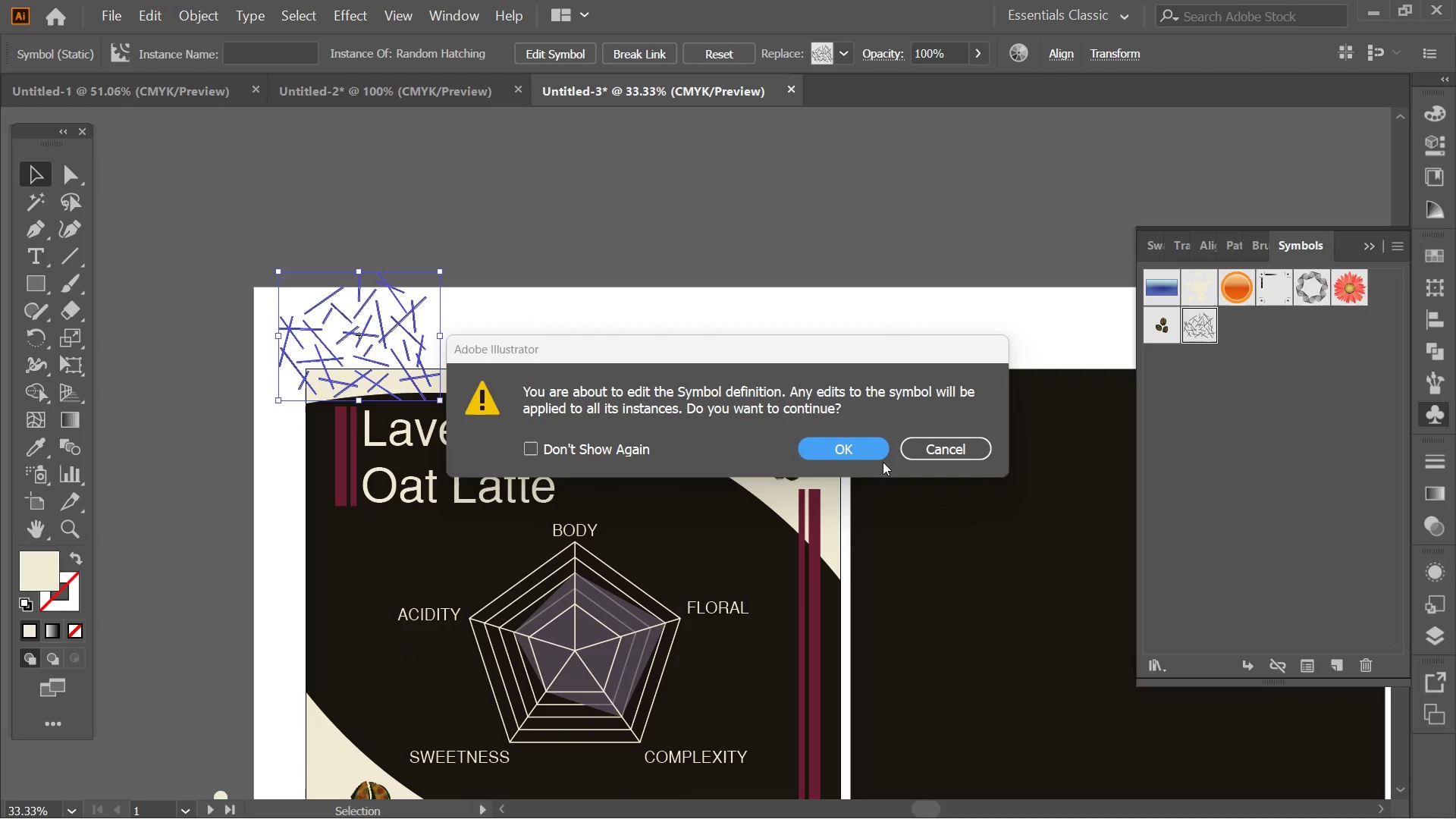 
left_click([853, 447])
 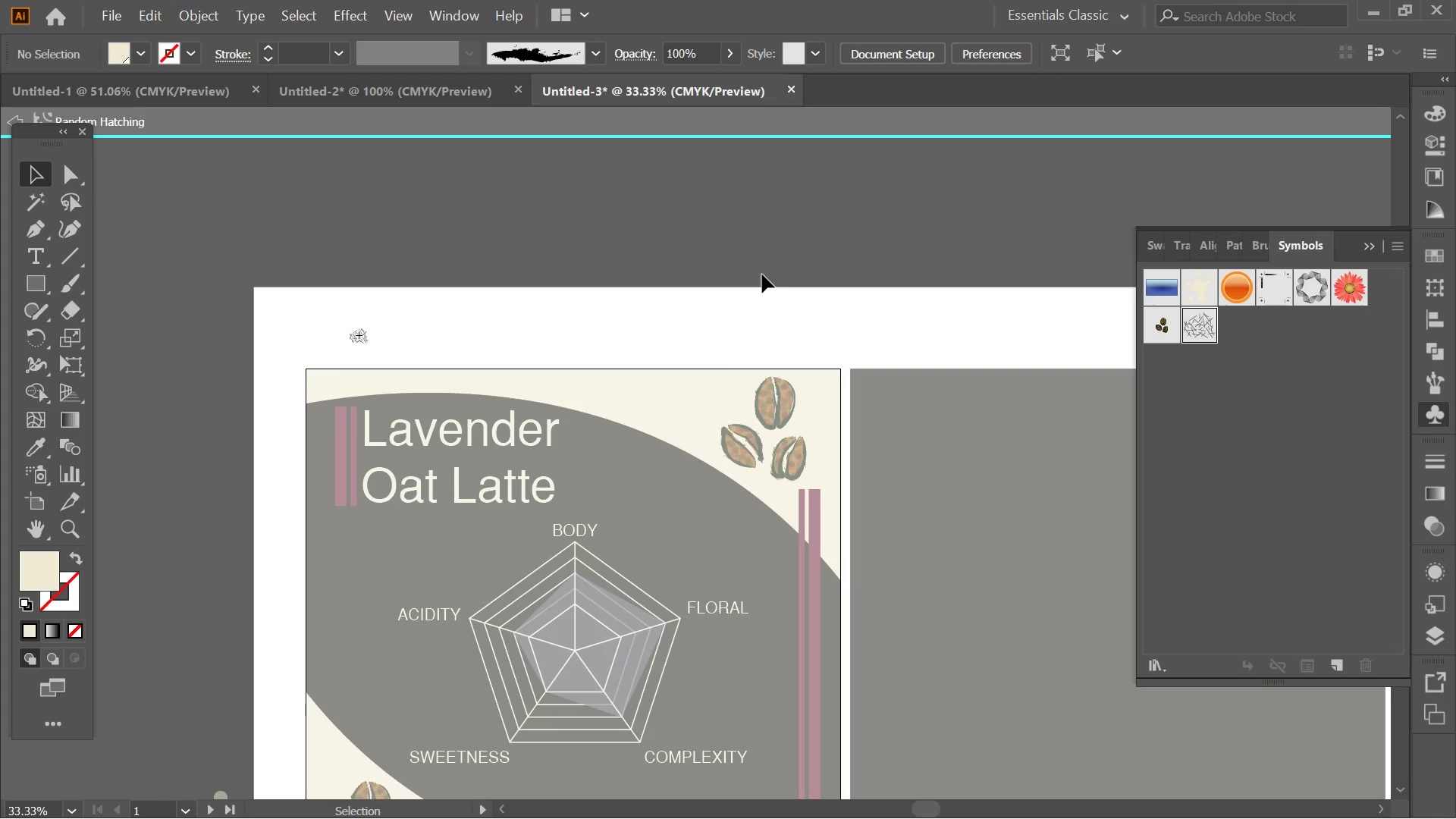 
double_click([762, 275])
 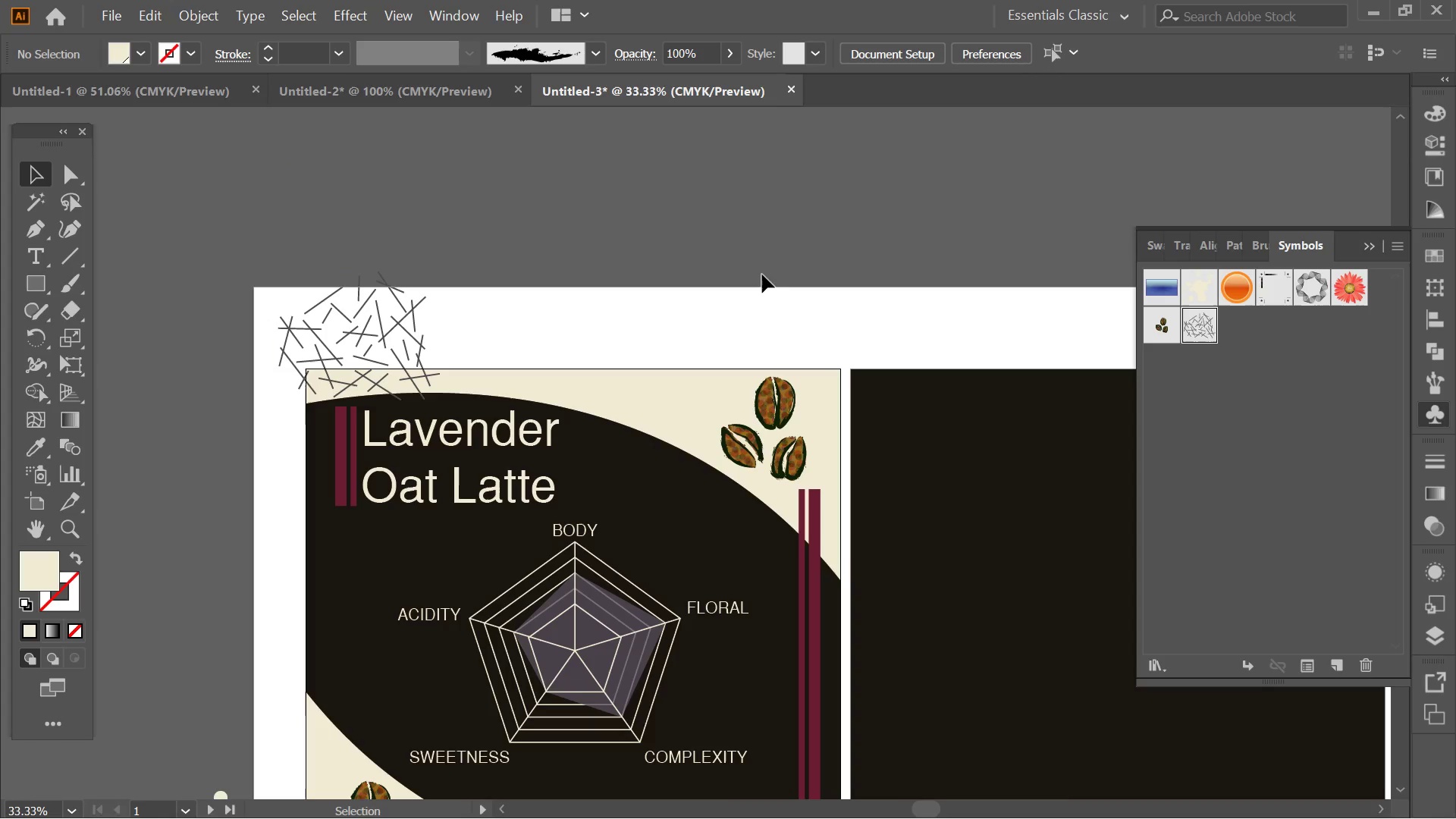 
triple_click([762, 275])
 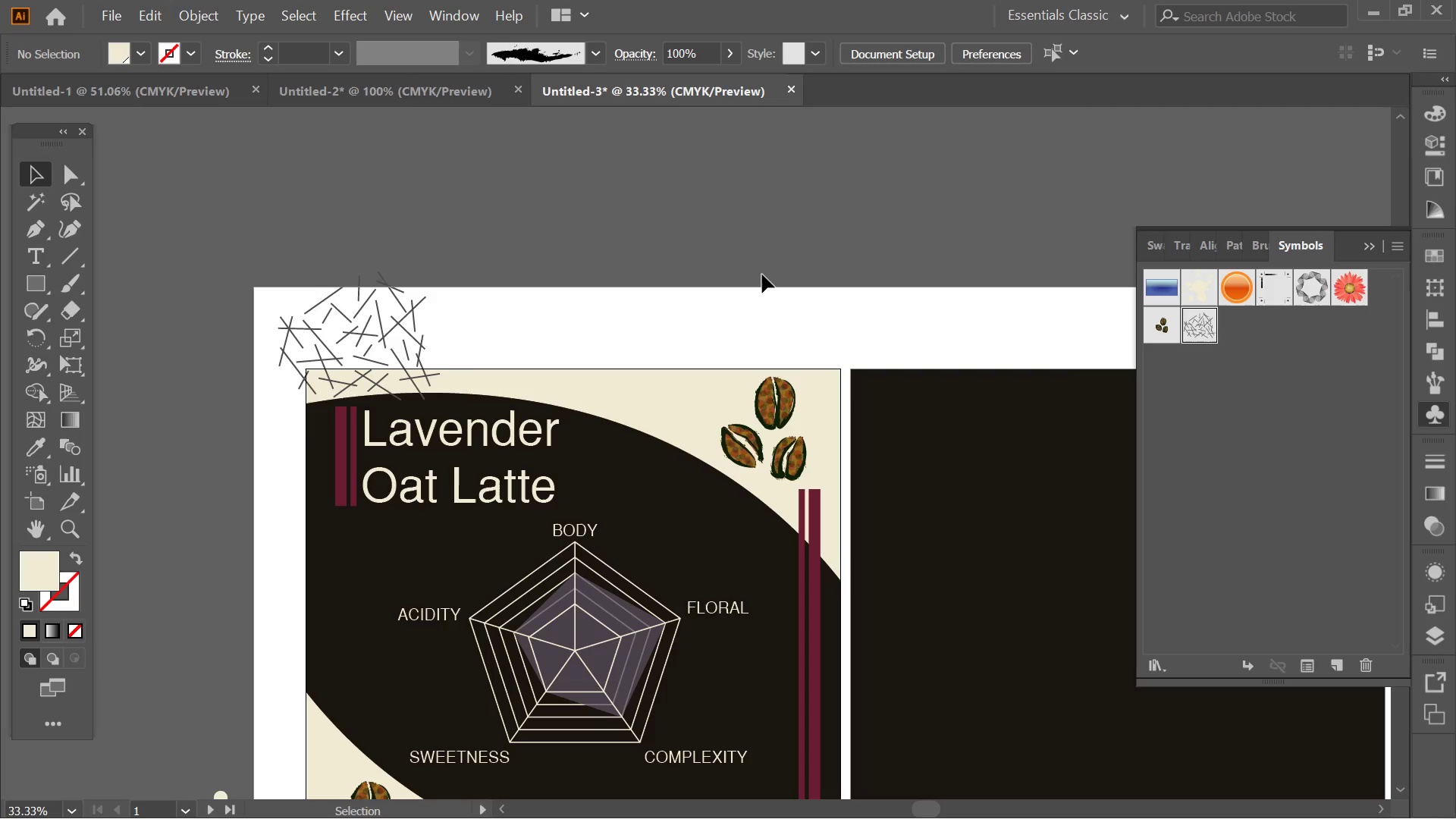 
triple_click([762, 275])
 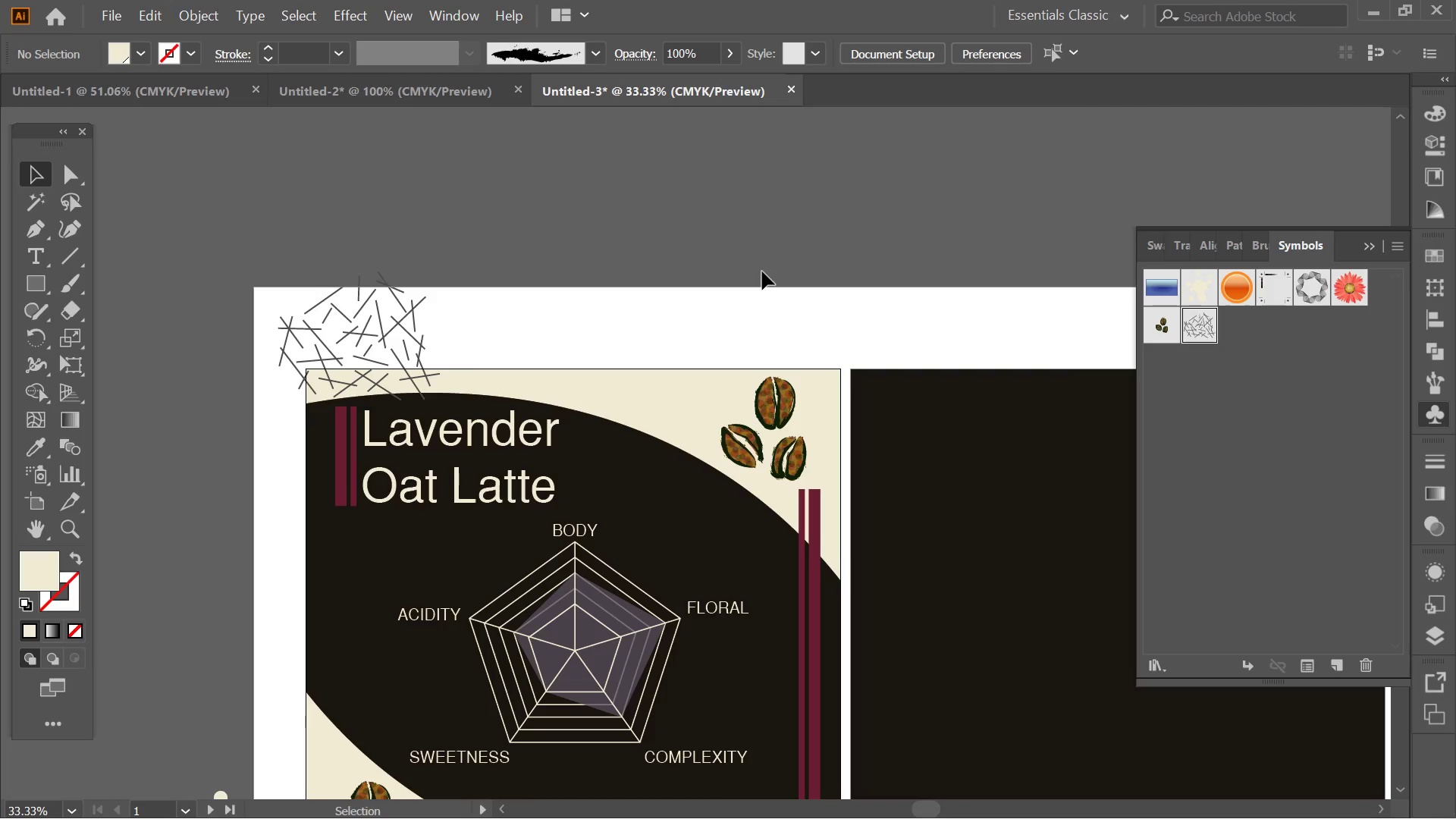 
key(Alt+AltLeft)
 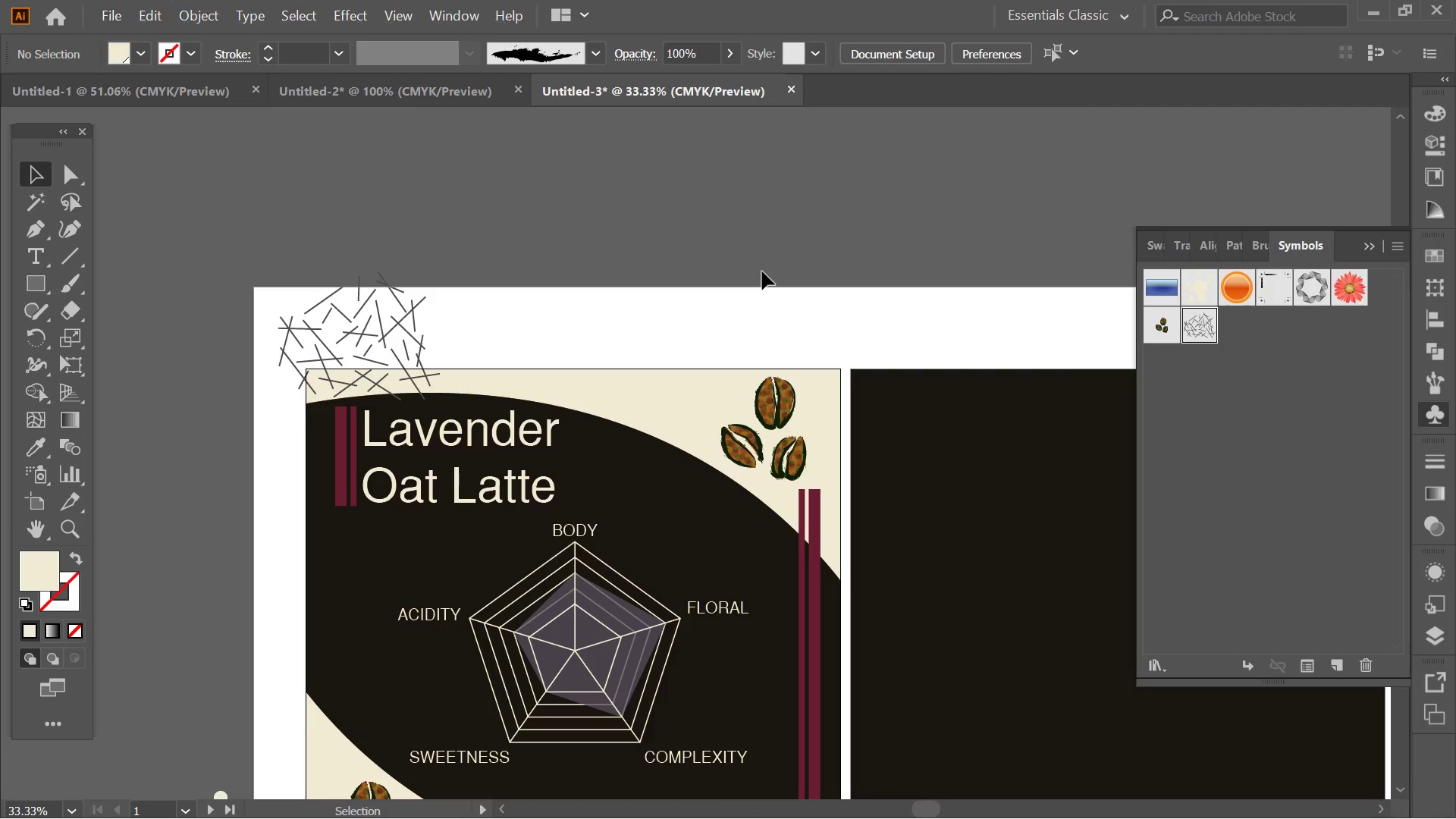 
key(Alt+AltLeft)
 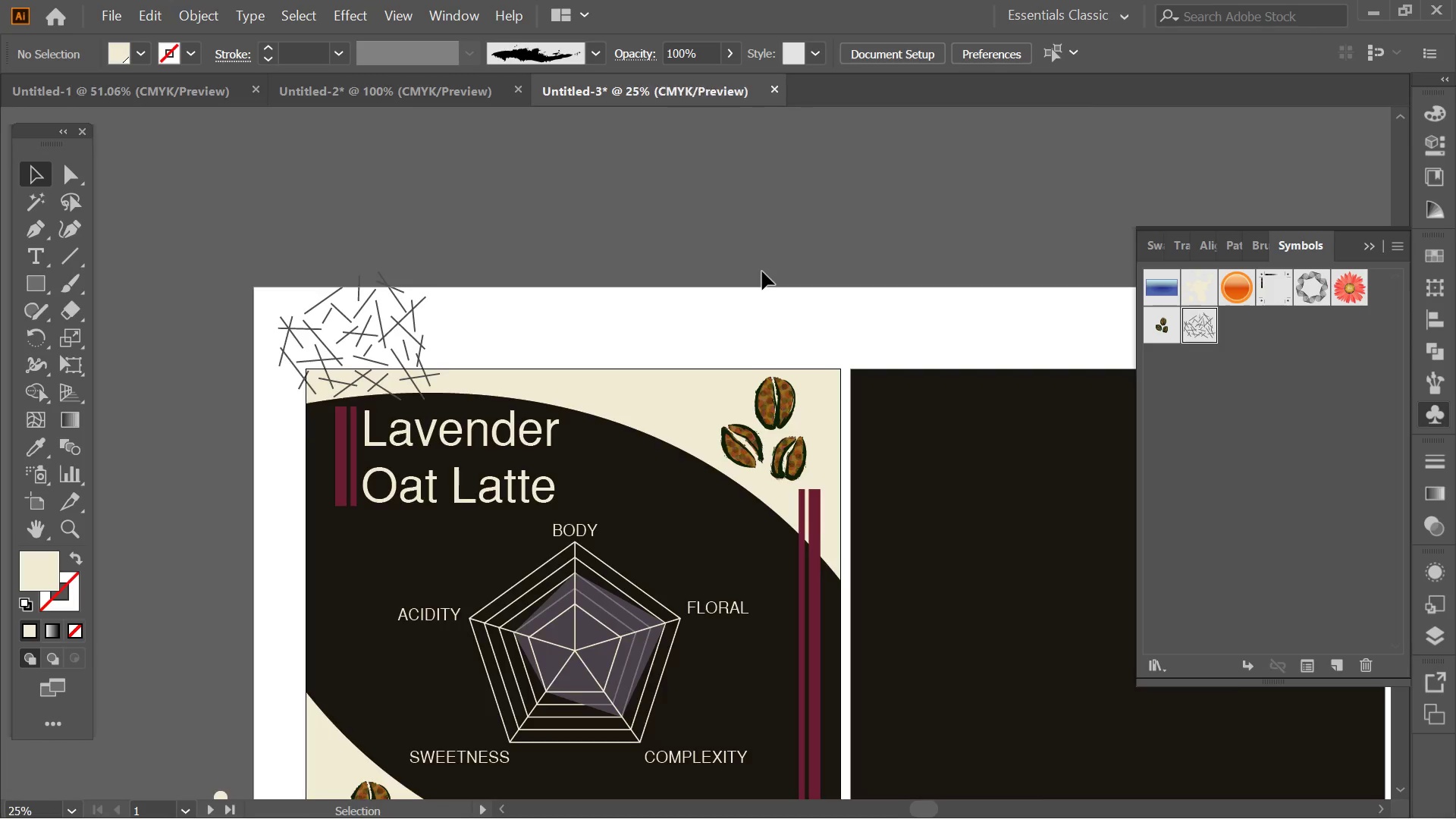 
scroll: coordinate [762, 271], scroll_direction: down, amount: 2.0
 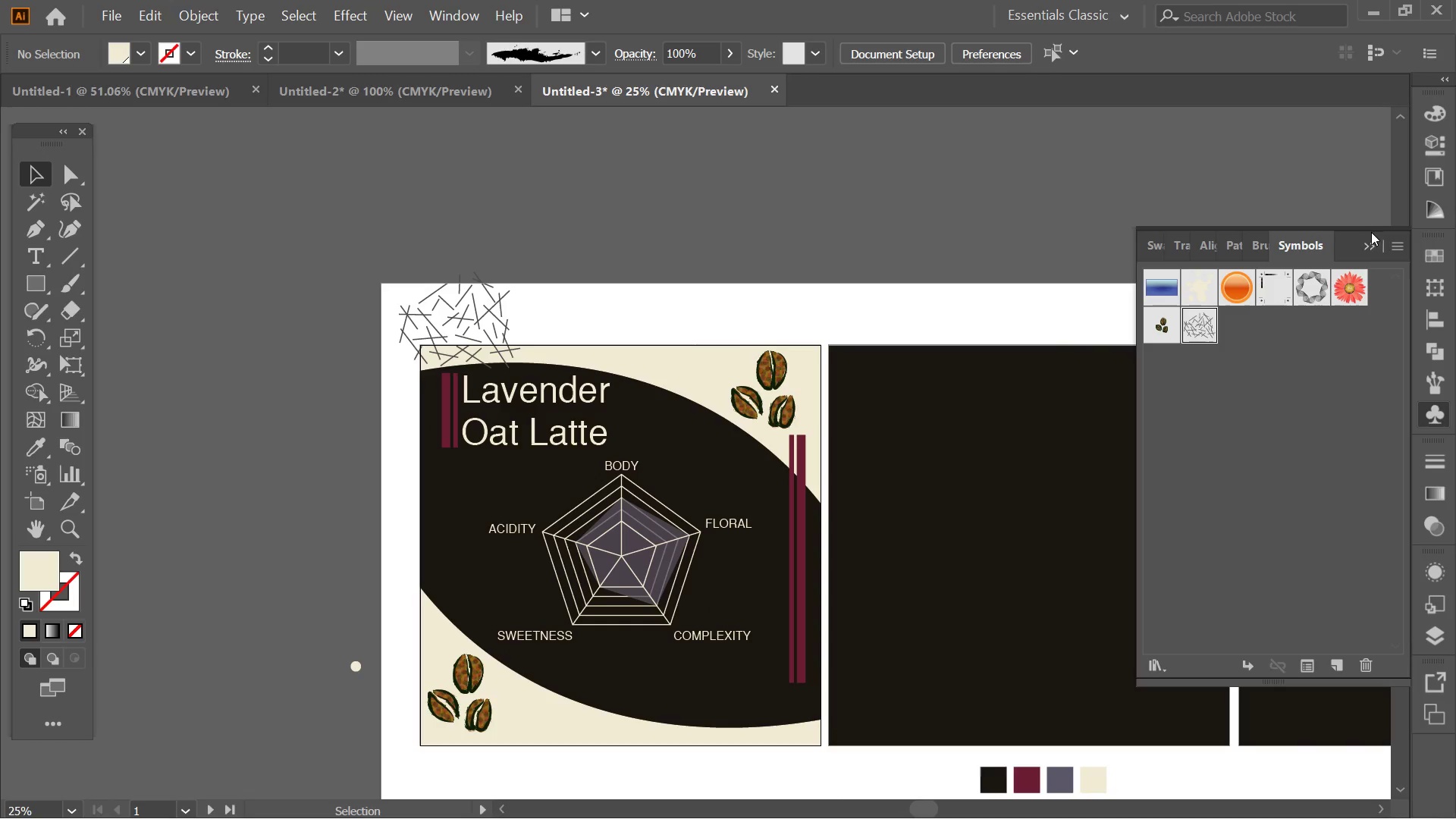 
left_click([1370, 238])
 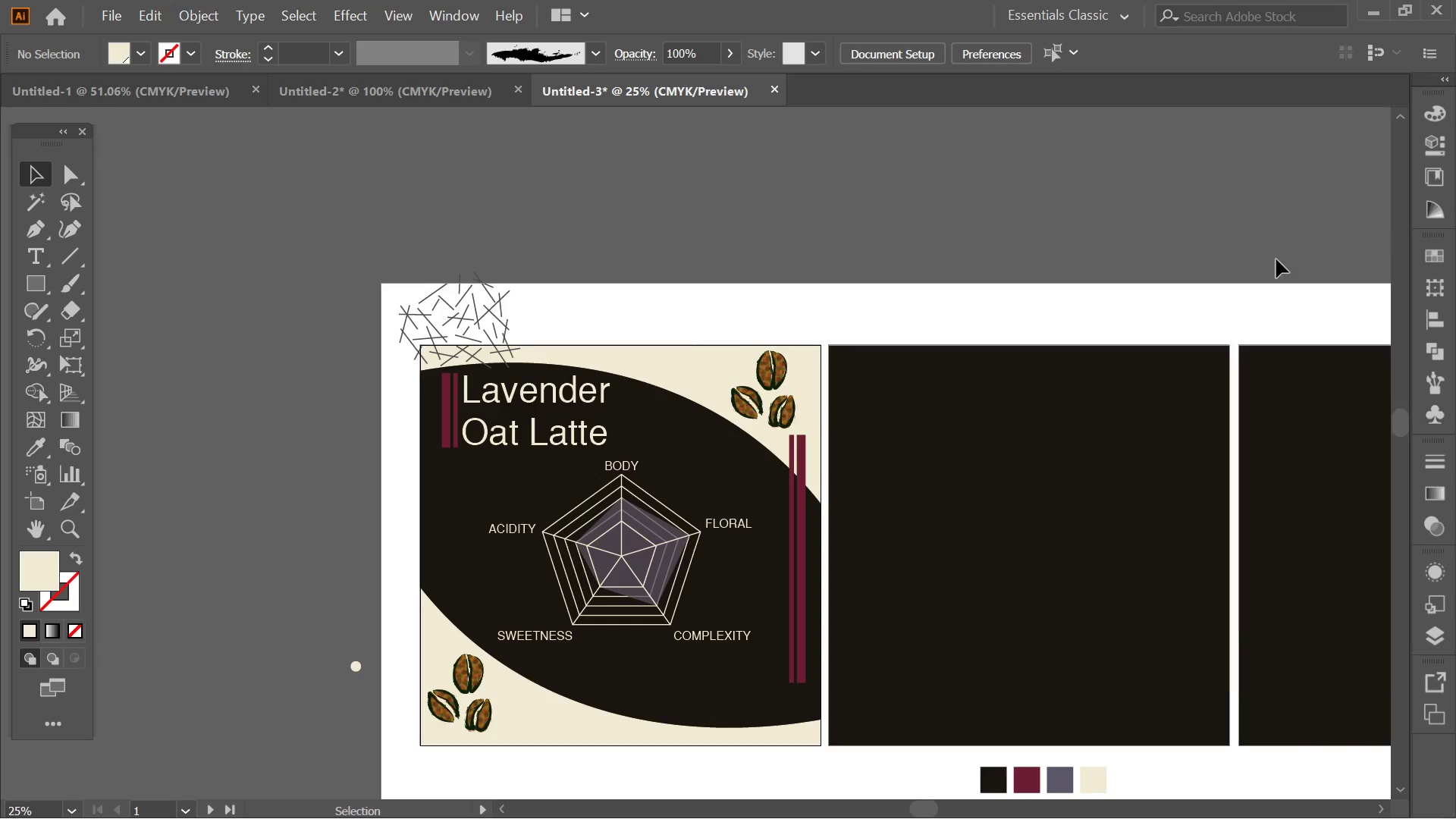 
hold_key(key=Space, duration=1.52)
 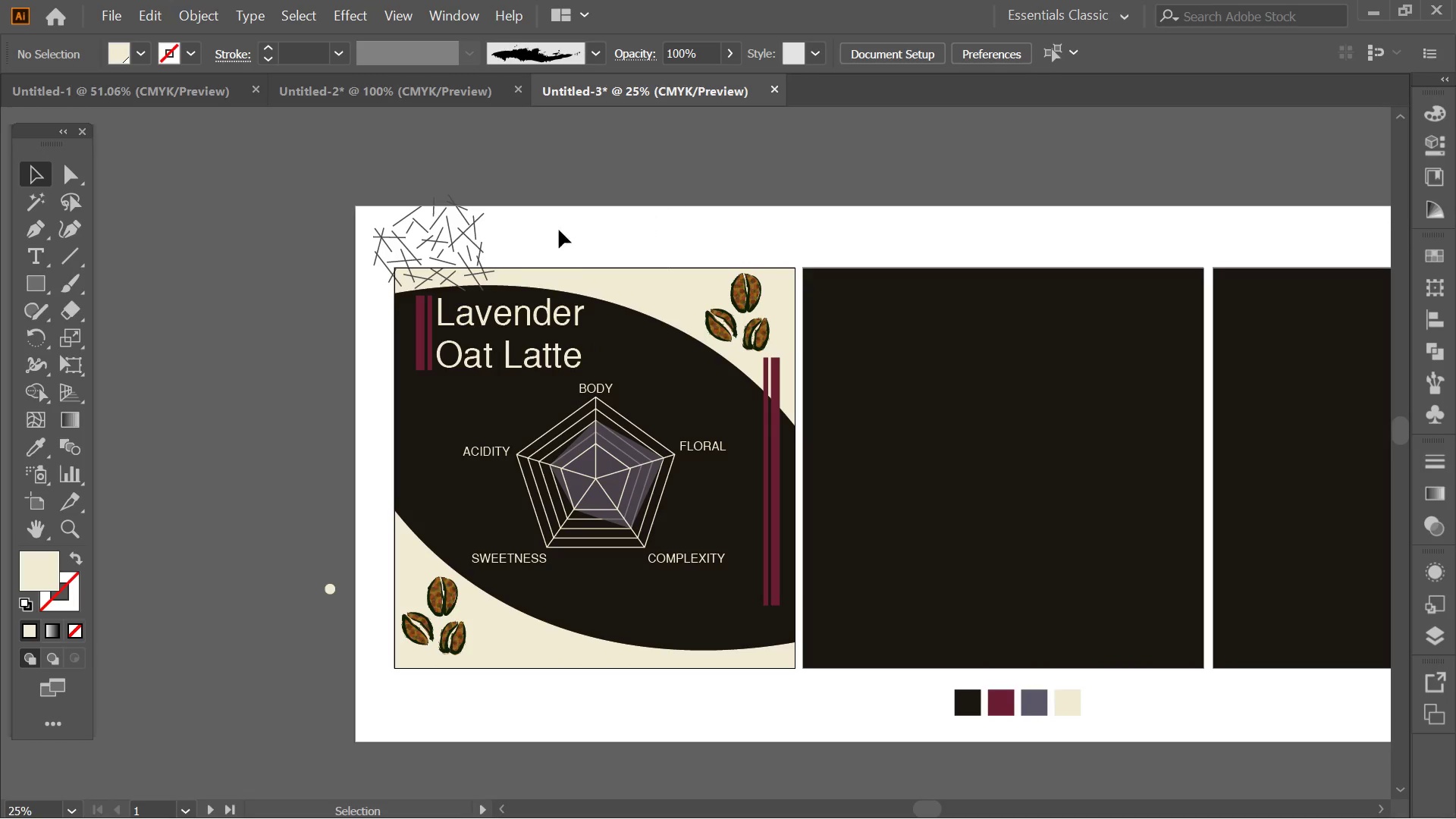 
left_click_drag(start_coordinate=[694, 289], to_coordinate=[670, 216])
 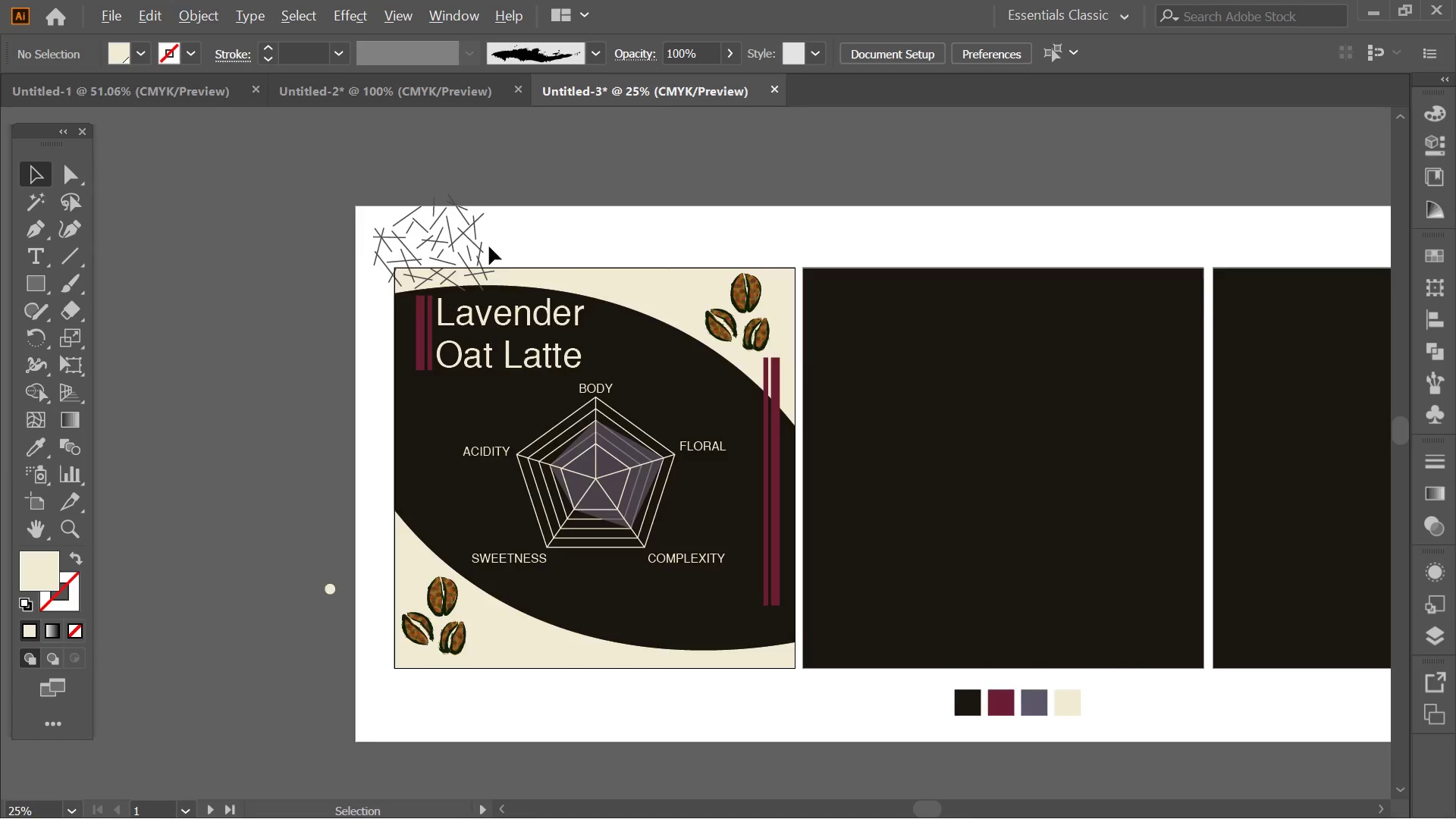 
hold_key(key=Space, duration=0.44)
 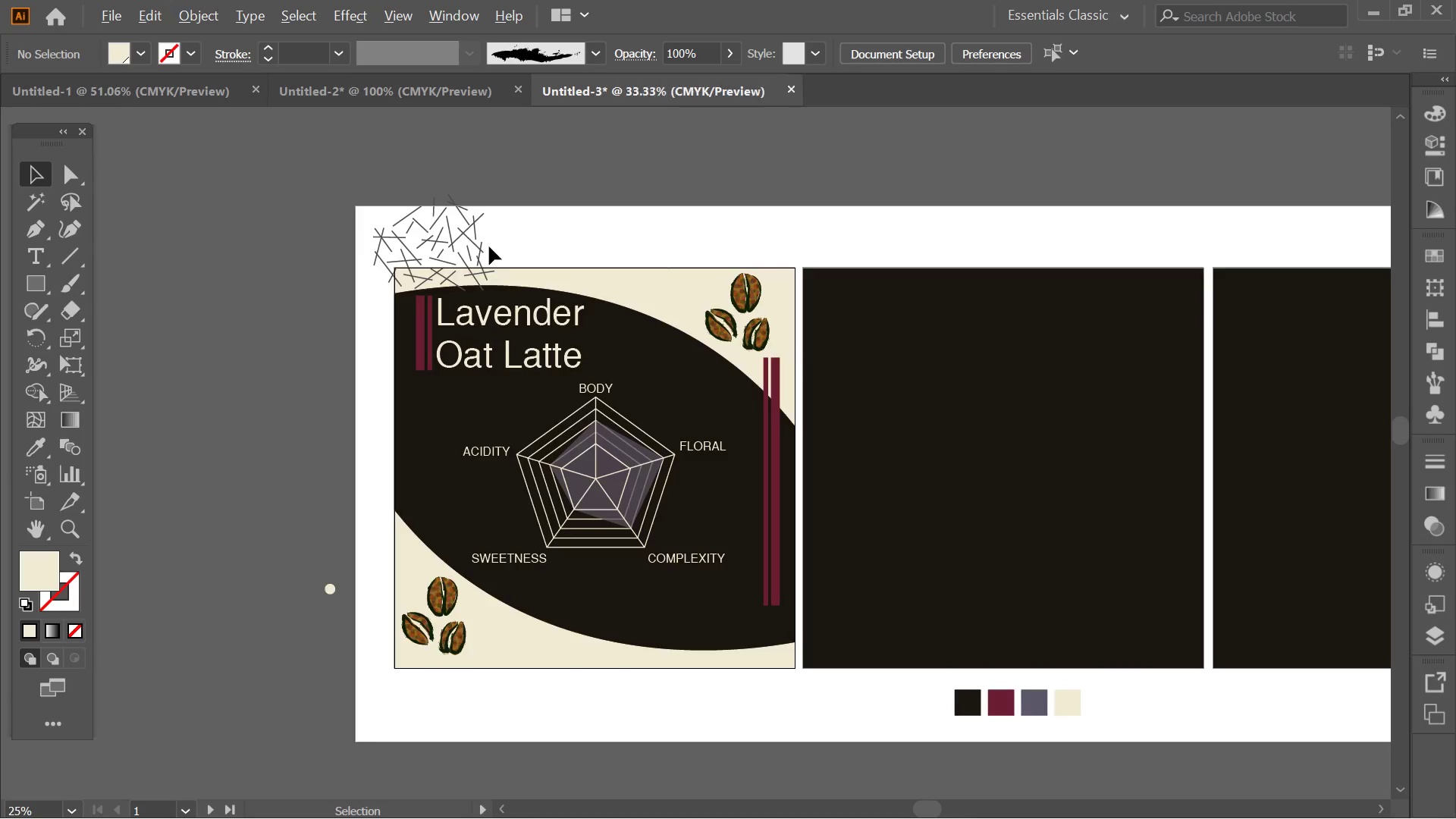 
hold_key(key=AltLeft, duration=0.7)
scroll: coordinate [489, 246], scroll_direction: up, amount: 1.0
 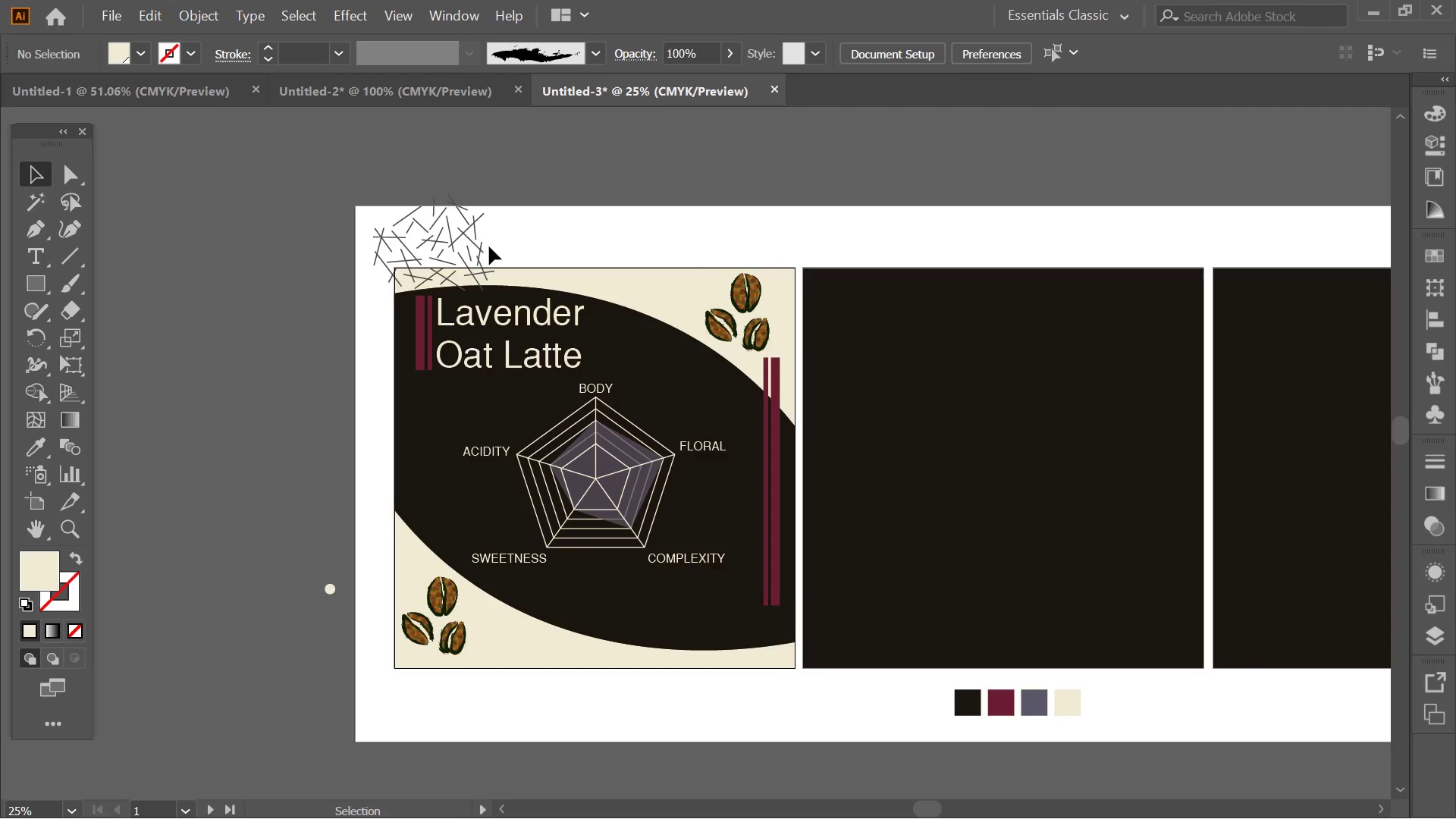 
left_click_drag(start_coordinate=[489, 246], to_coordinate=[381, 226])
 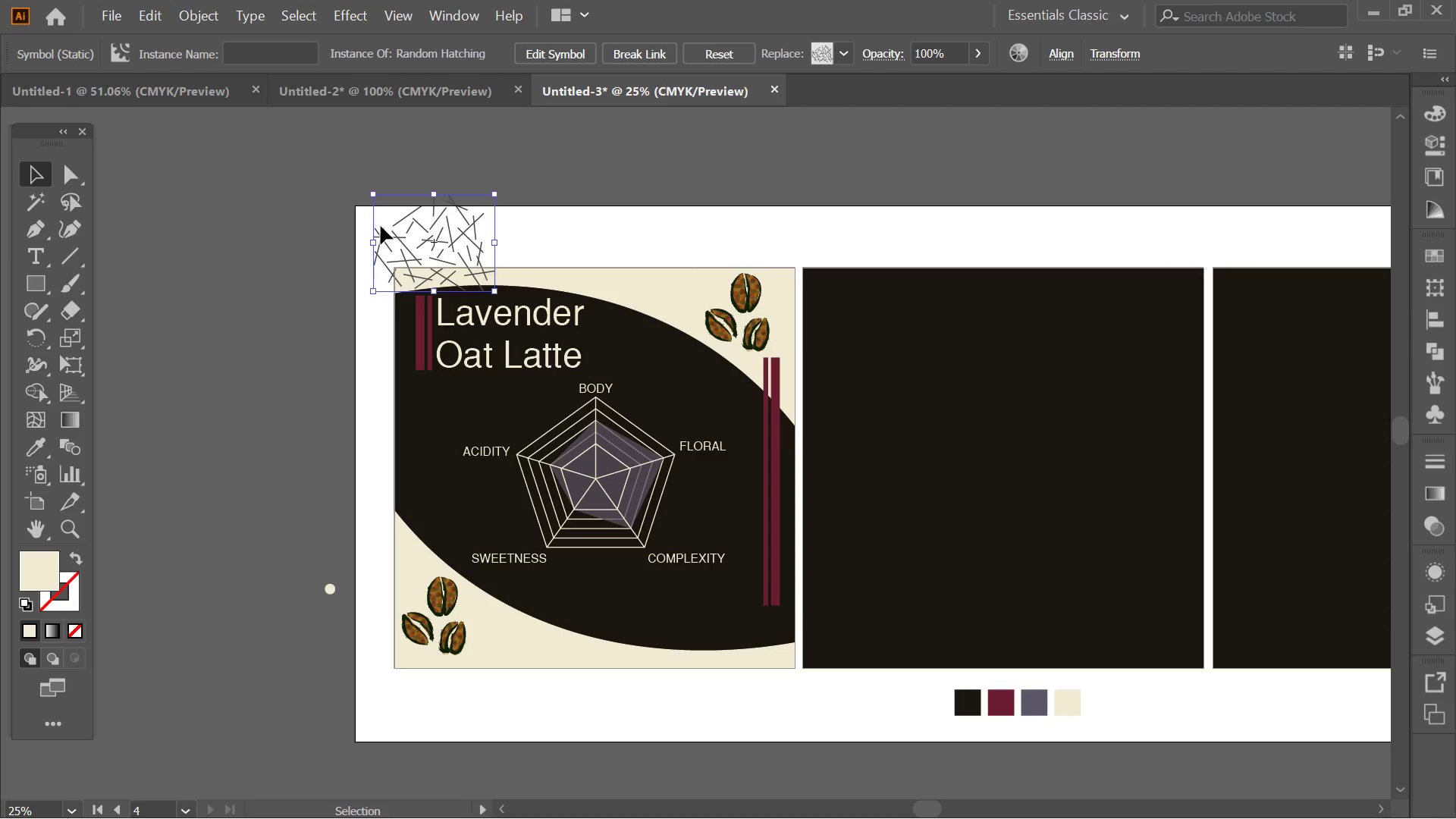 
key(Delete)
 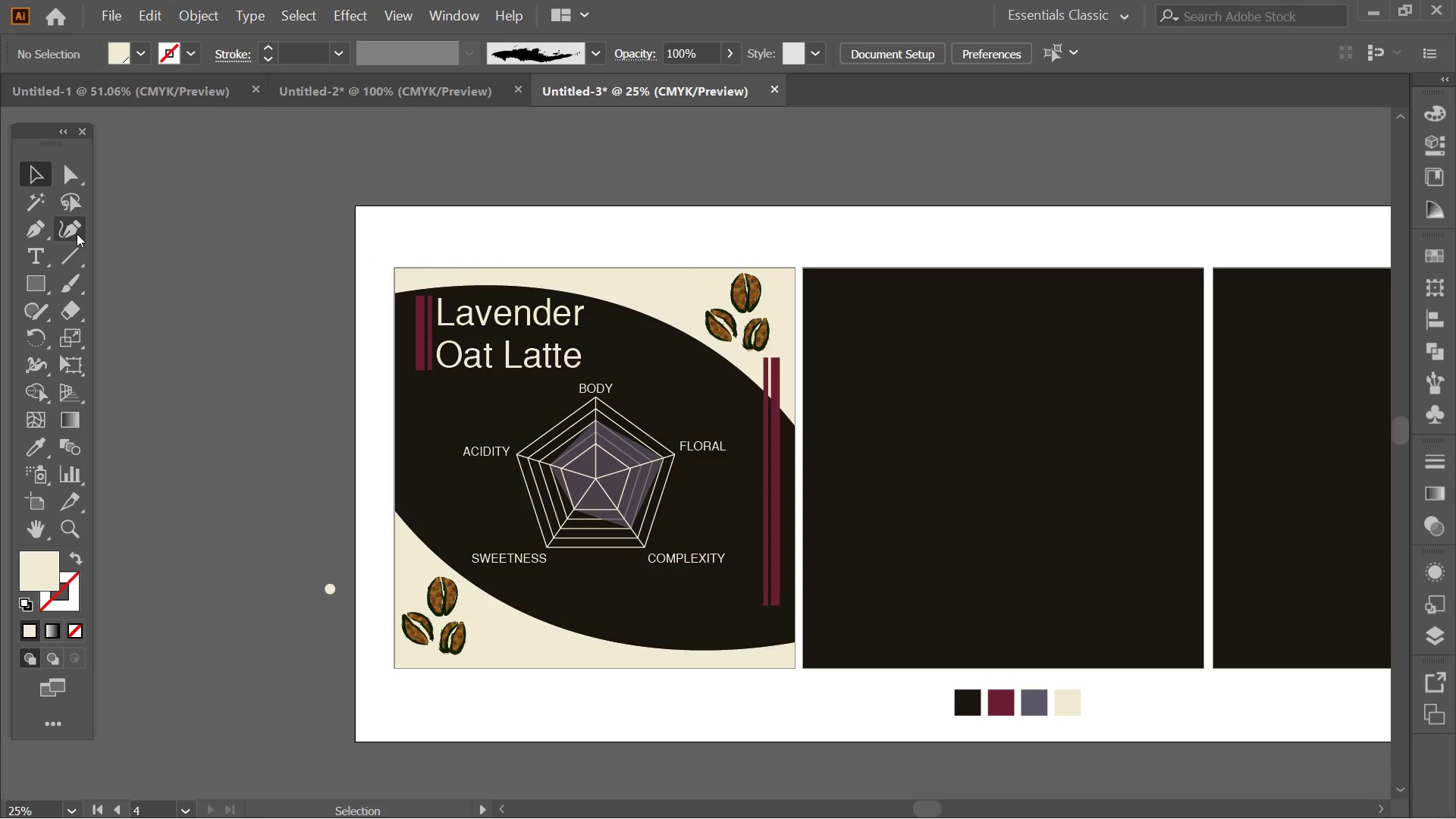 
left_click([68, 256])
 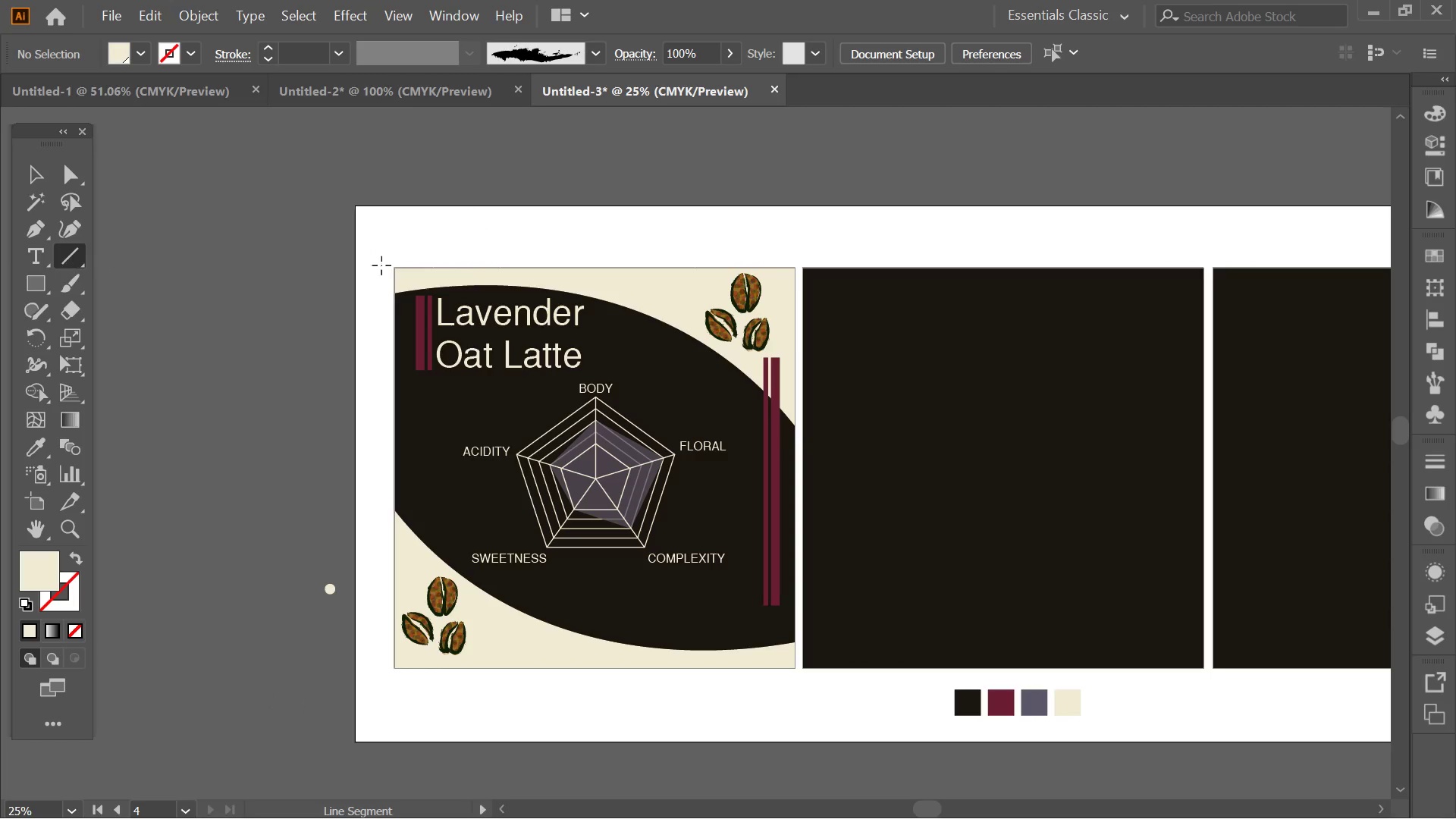 
hold_key(key=AltLeft, duration=0.38)
scroll: coordinate [432, 262], scroll_direction: up, amount: 3.0
 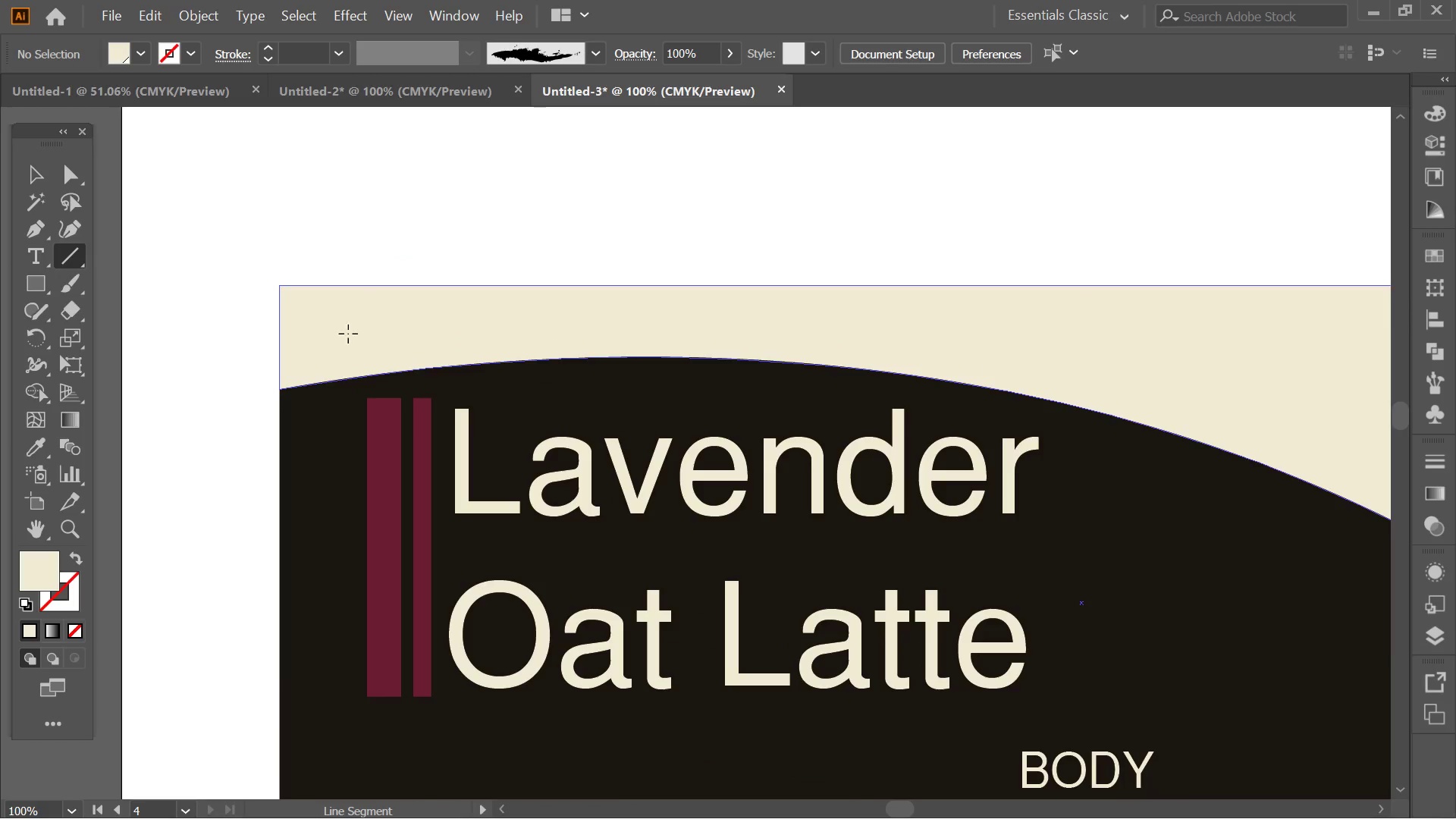 
left_click_drag(start_coordinate=[347, 334], to_coordinate=[397, 300])
 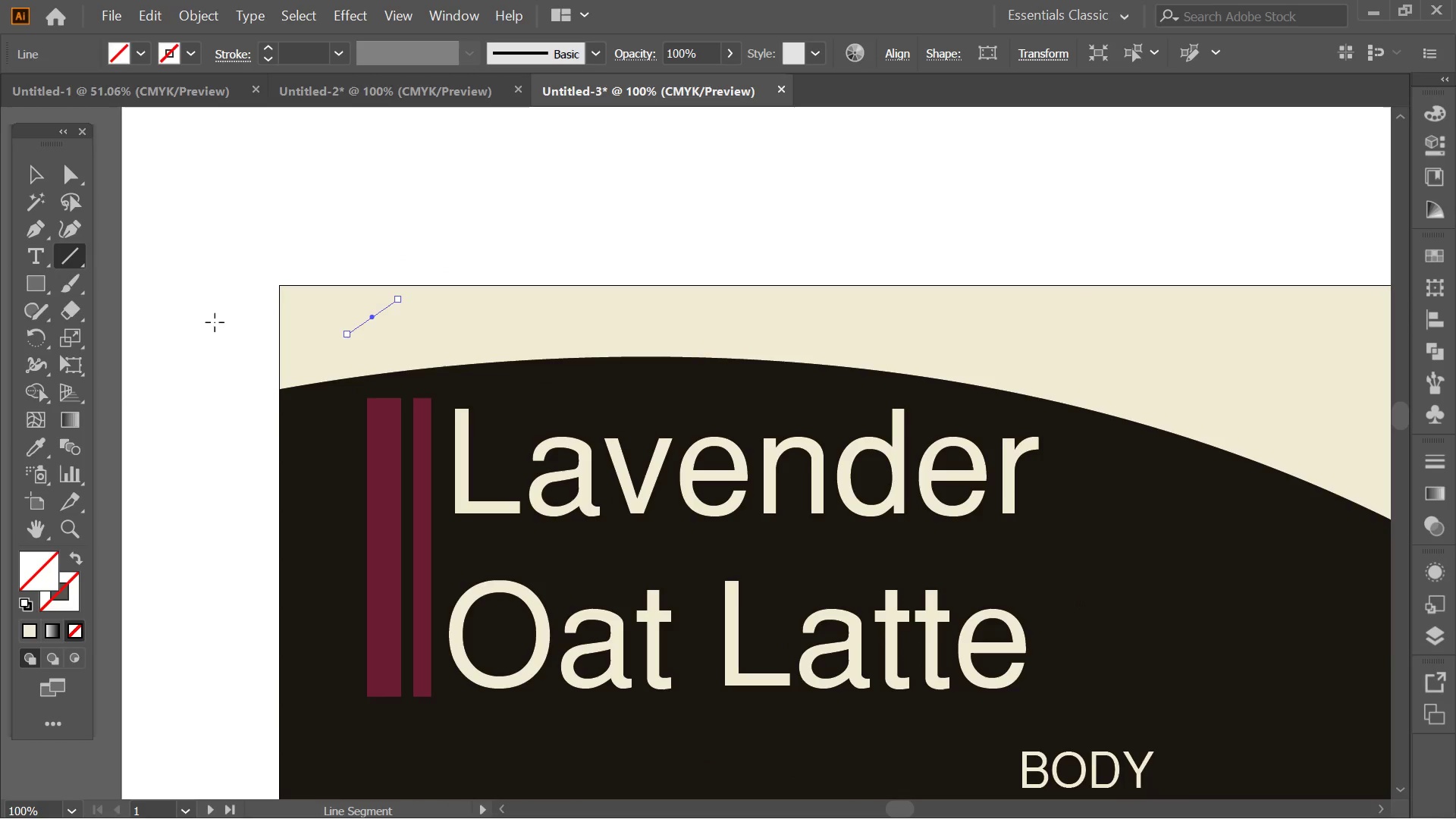 
hold_key(key=ShiftLeft, duration=0.39)
 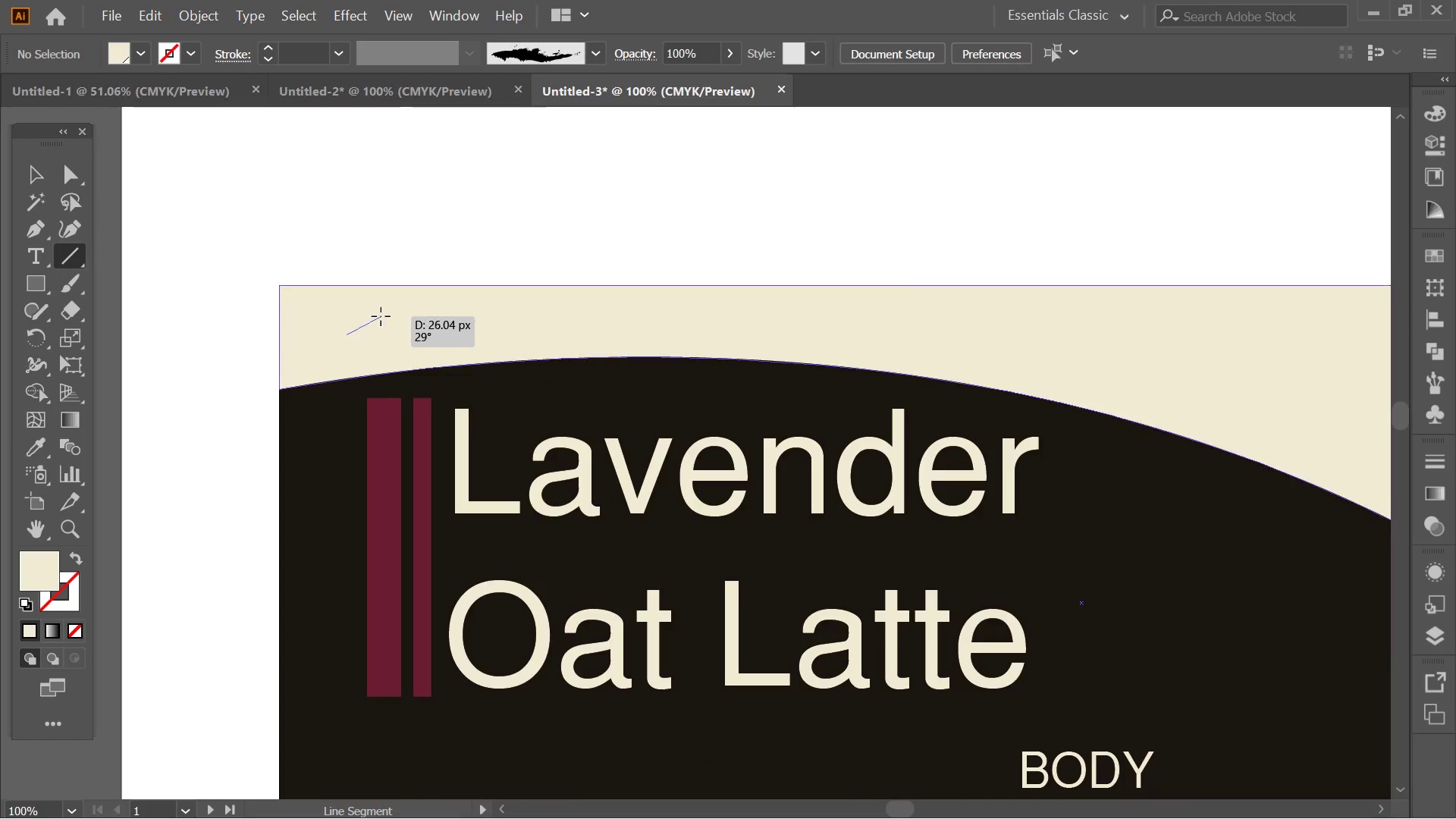 
hold_key(key=ShiftLeft, duration=0.48)
 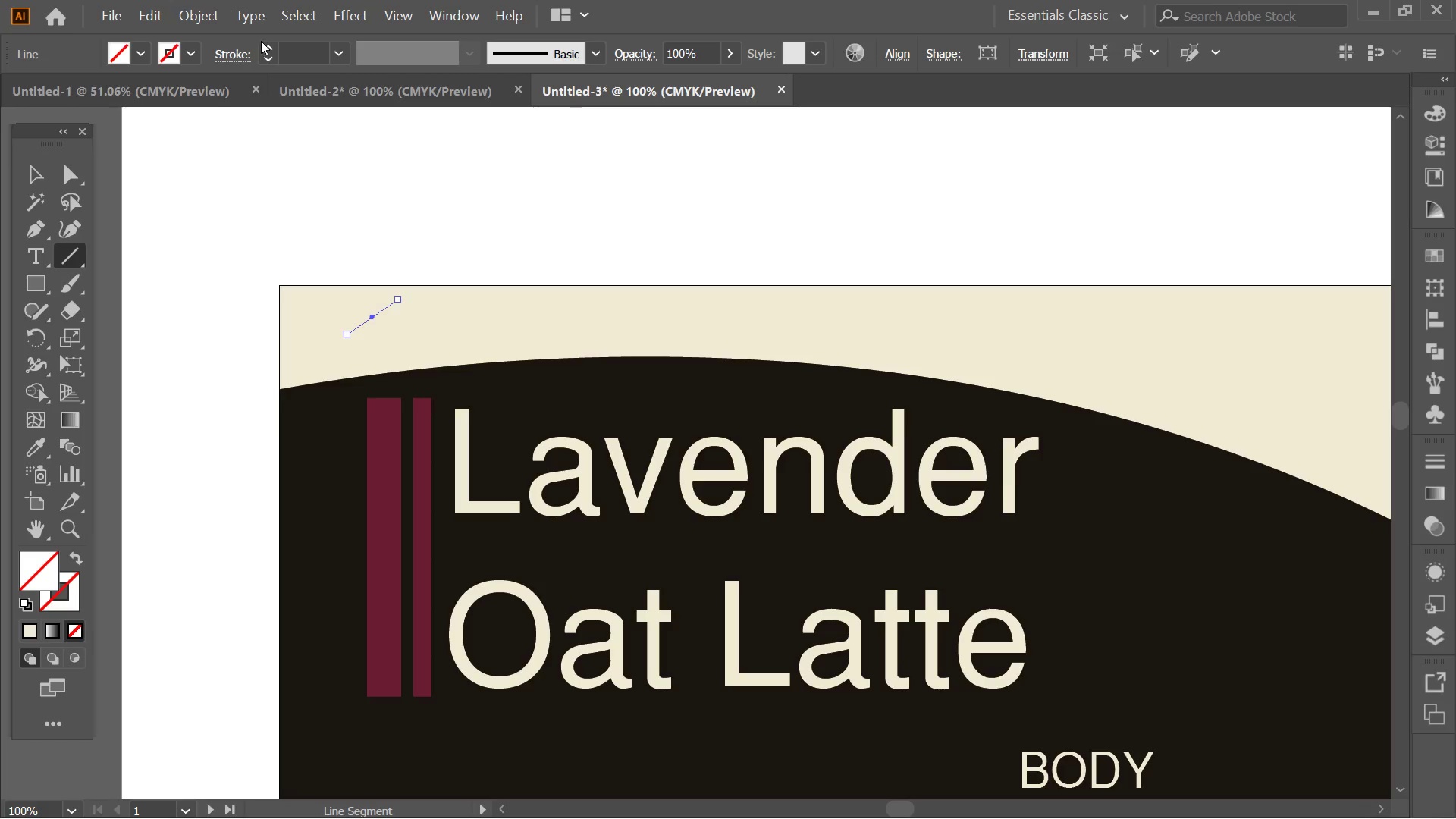 
double_click([274, 49])
 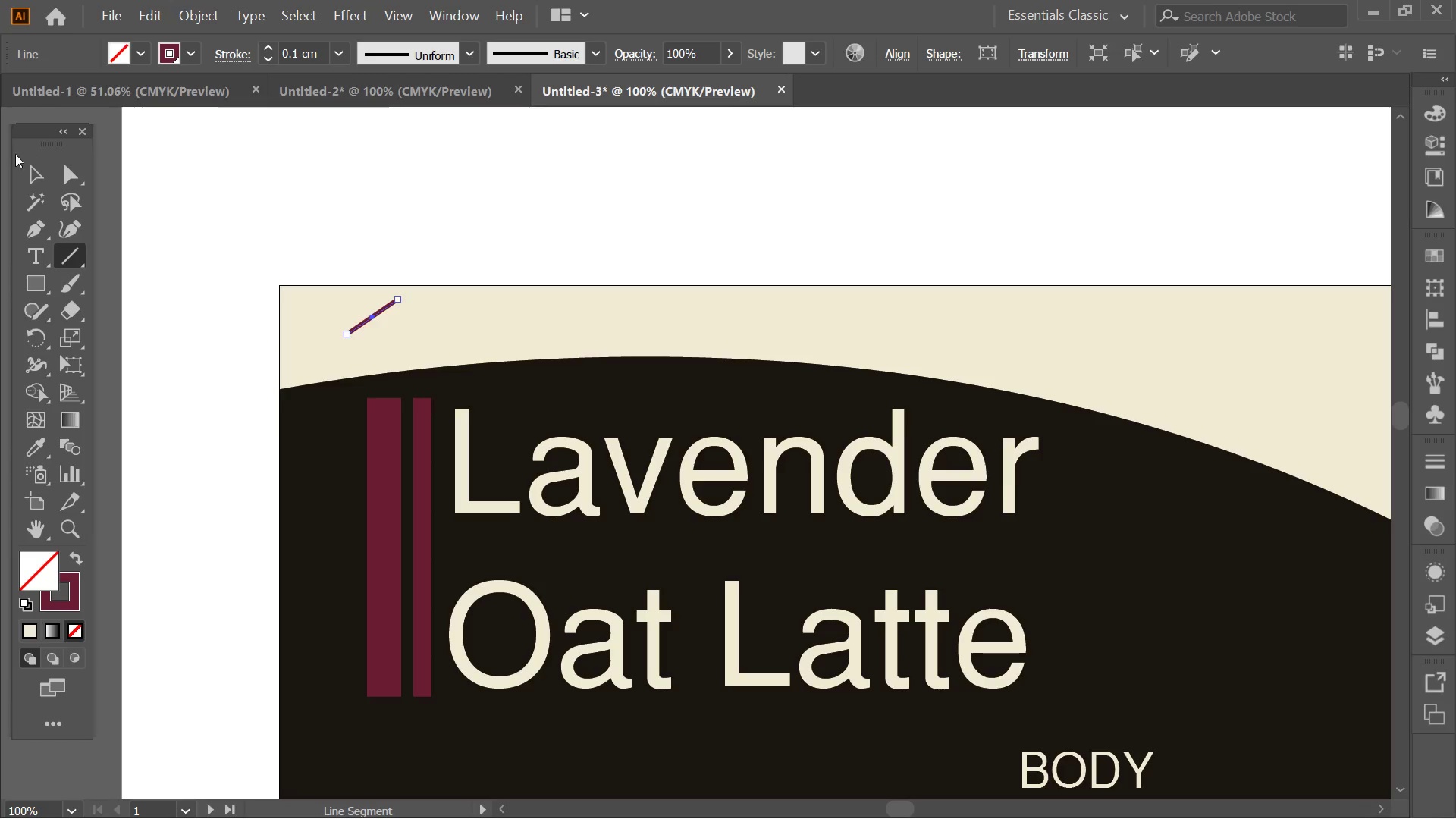 
left_click([16, 178])
 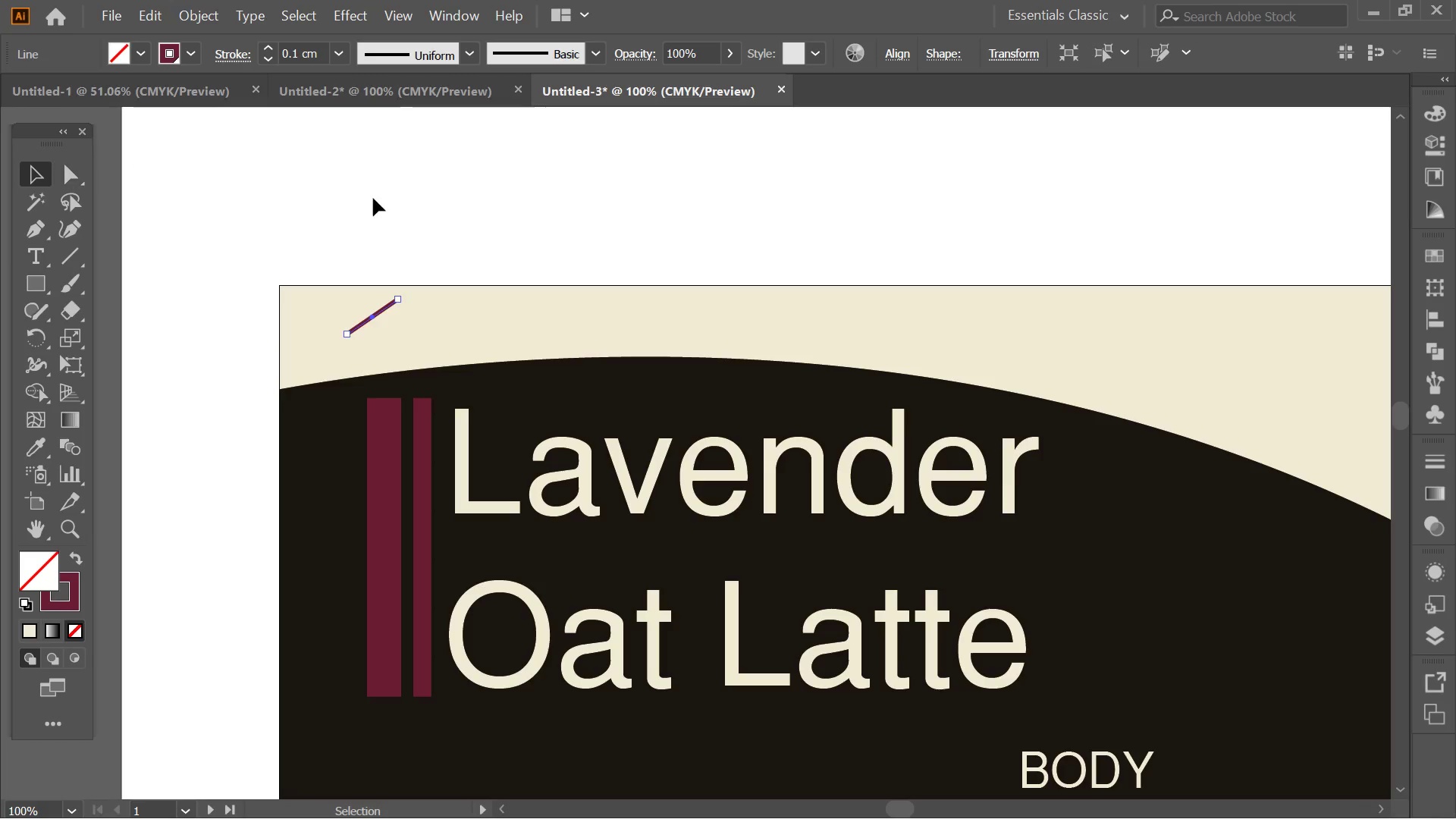 
triple_click([373, 198])
 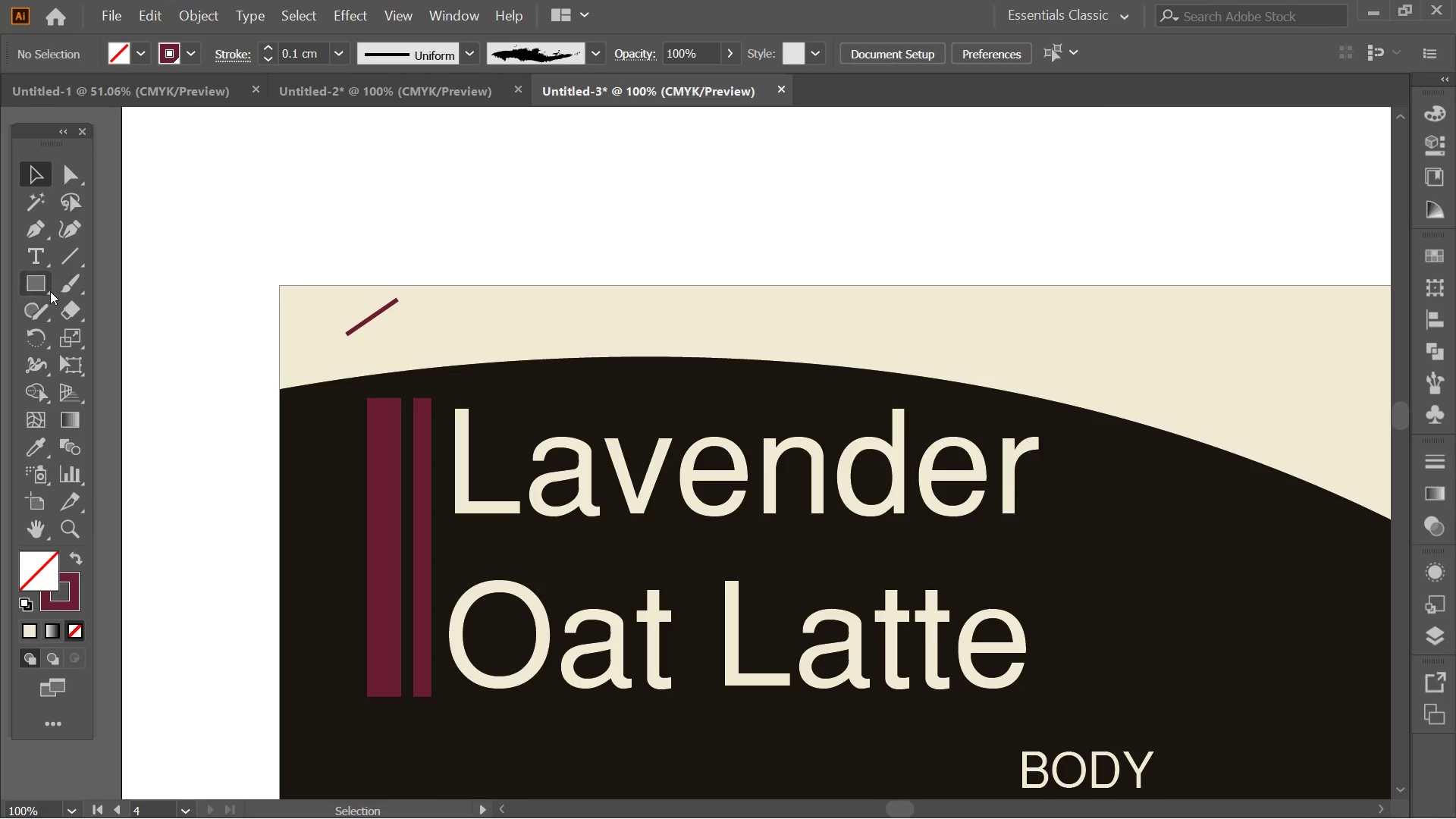 
left_click([72, 246])
 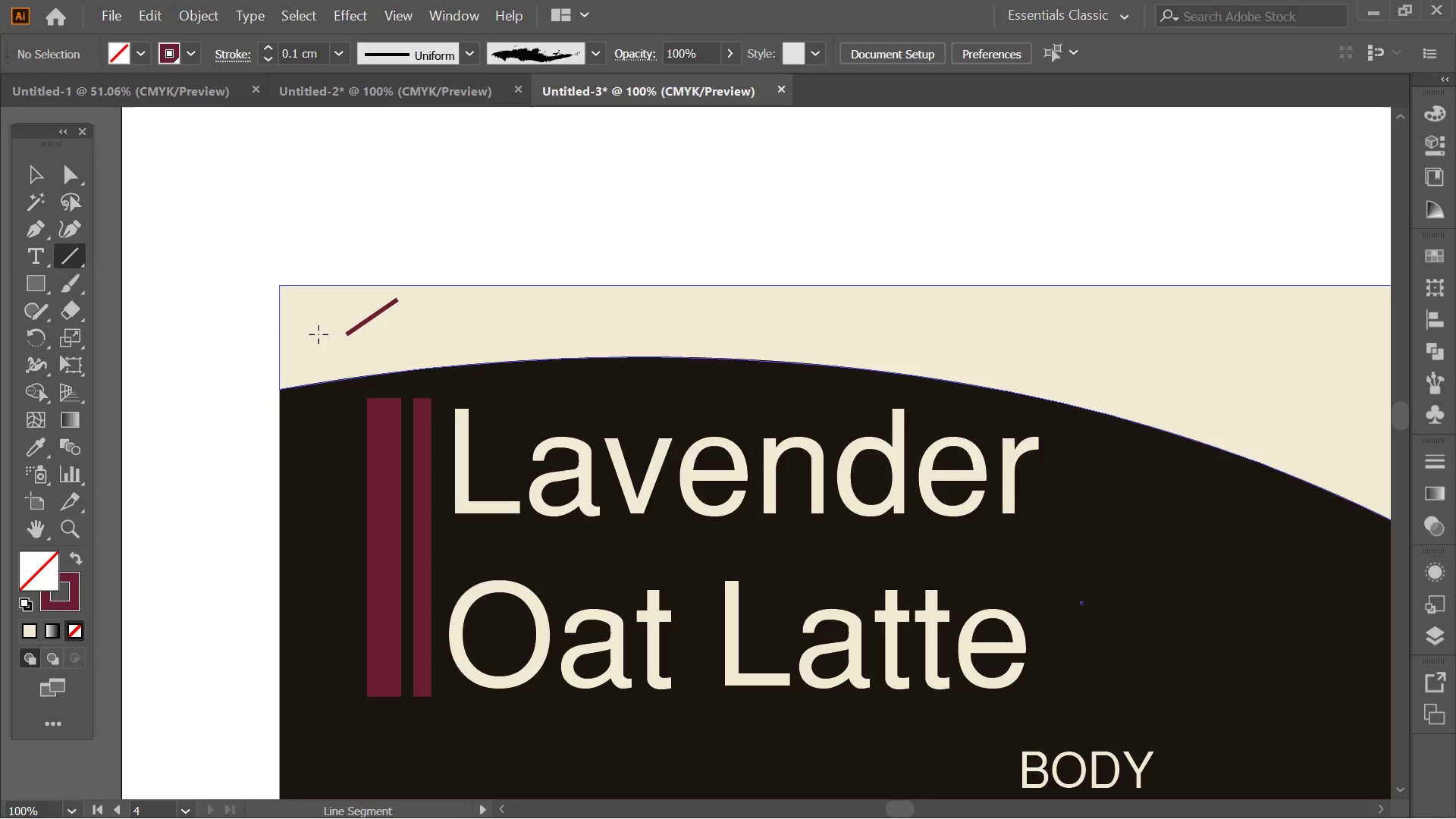 
left_click_drag(start_coordinate=[318, 334], to_coordinate=[368, 360])
 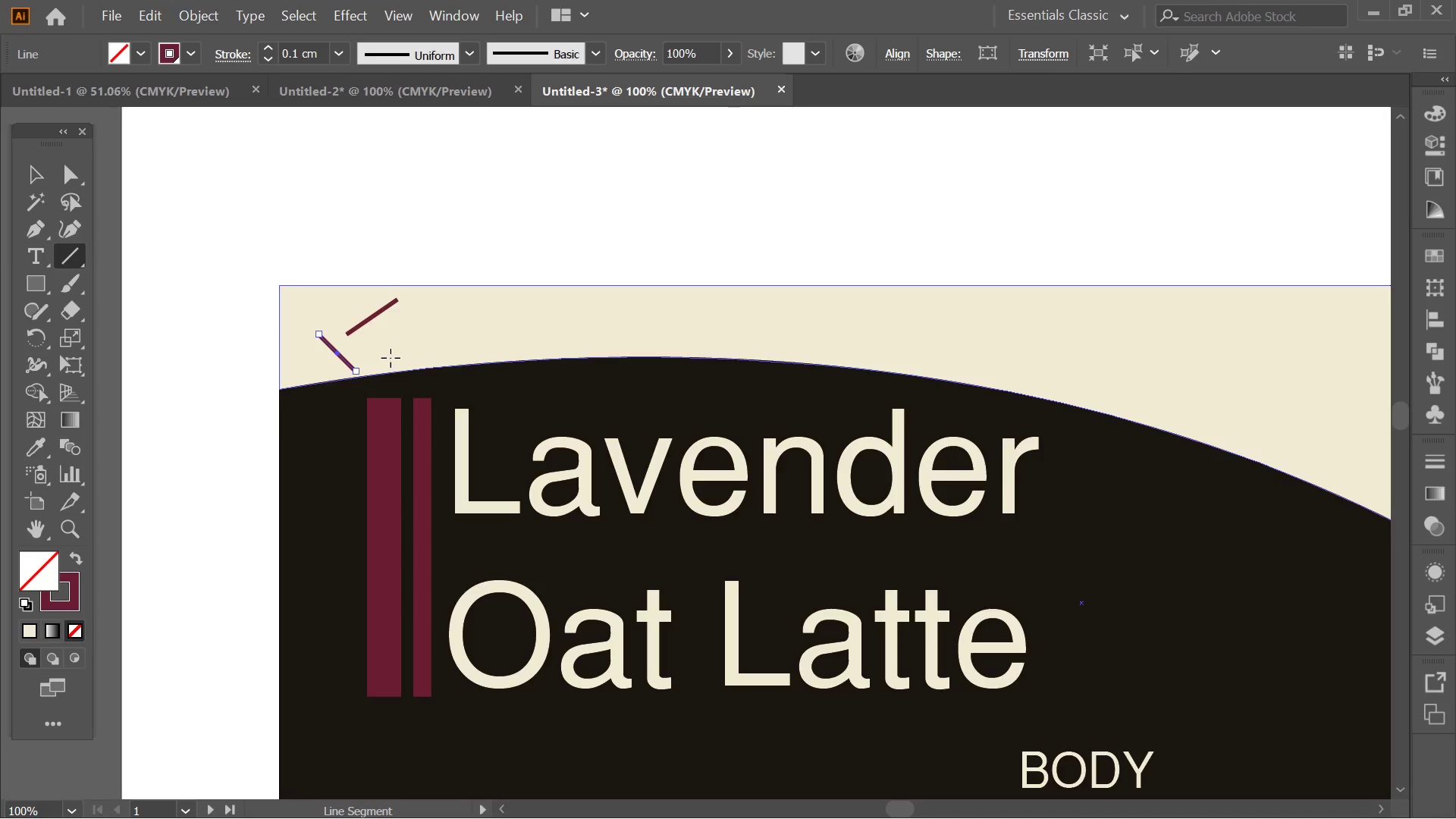 
hold_key(key=ShiftLeft, duration=0.62)
 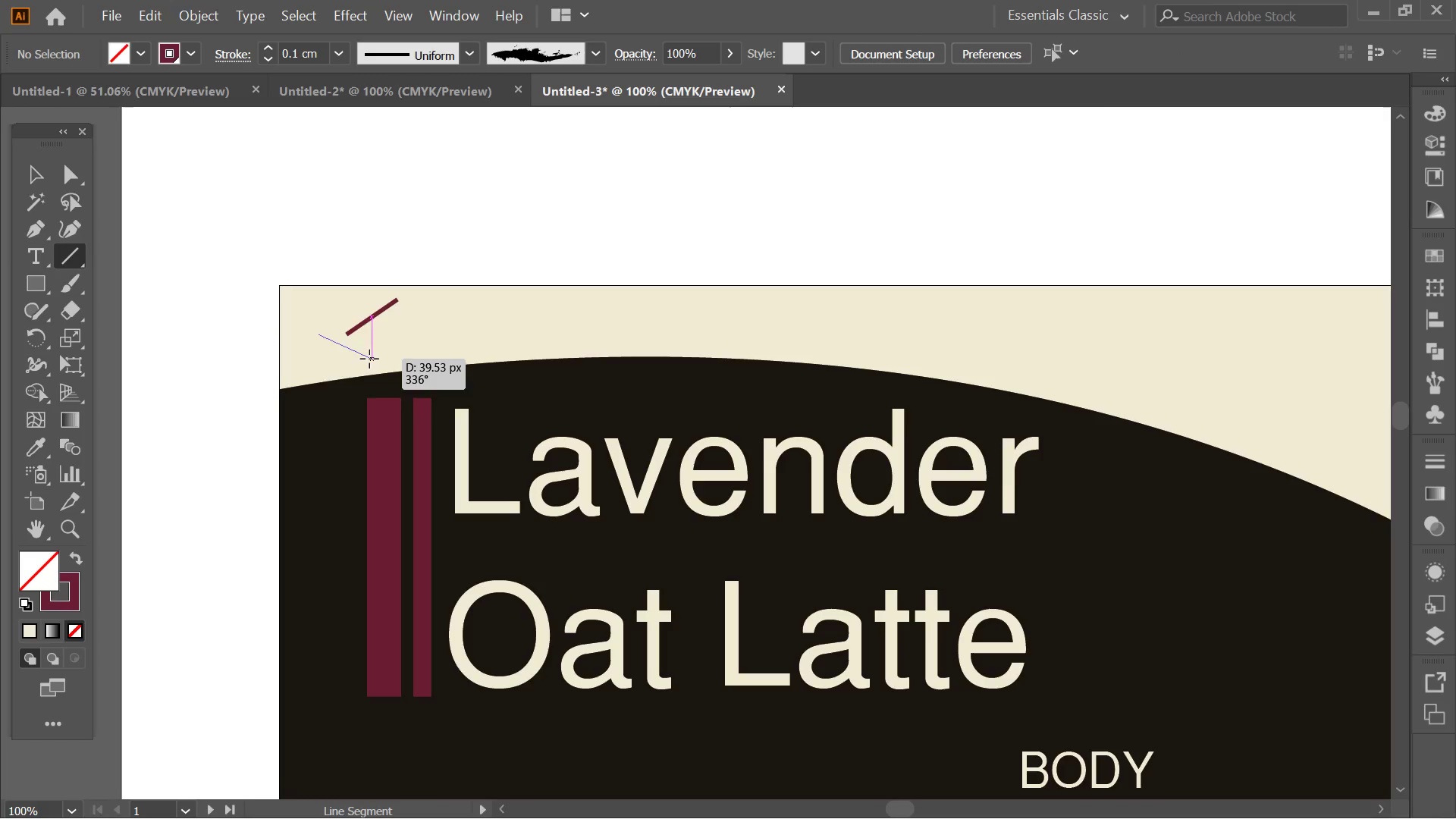 
hold_key(key=ShiftLeft, duration=0.59)
 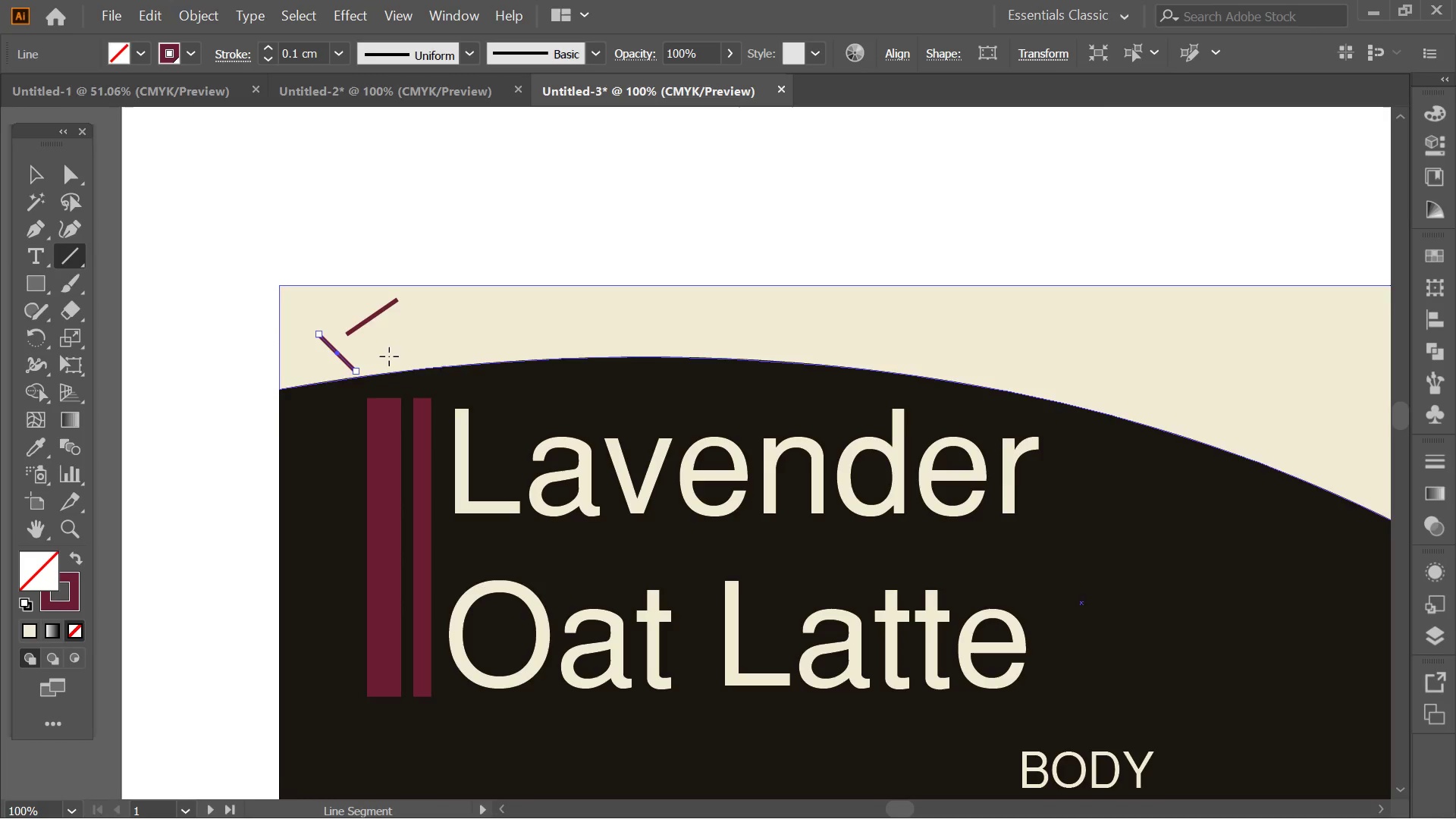 
left_click_drag(start_coordinate=[389, 353], to_coordinate=[446, 312])
 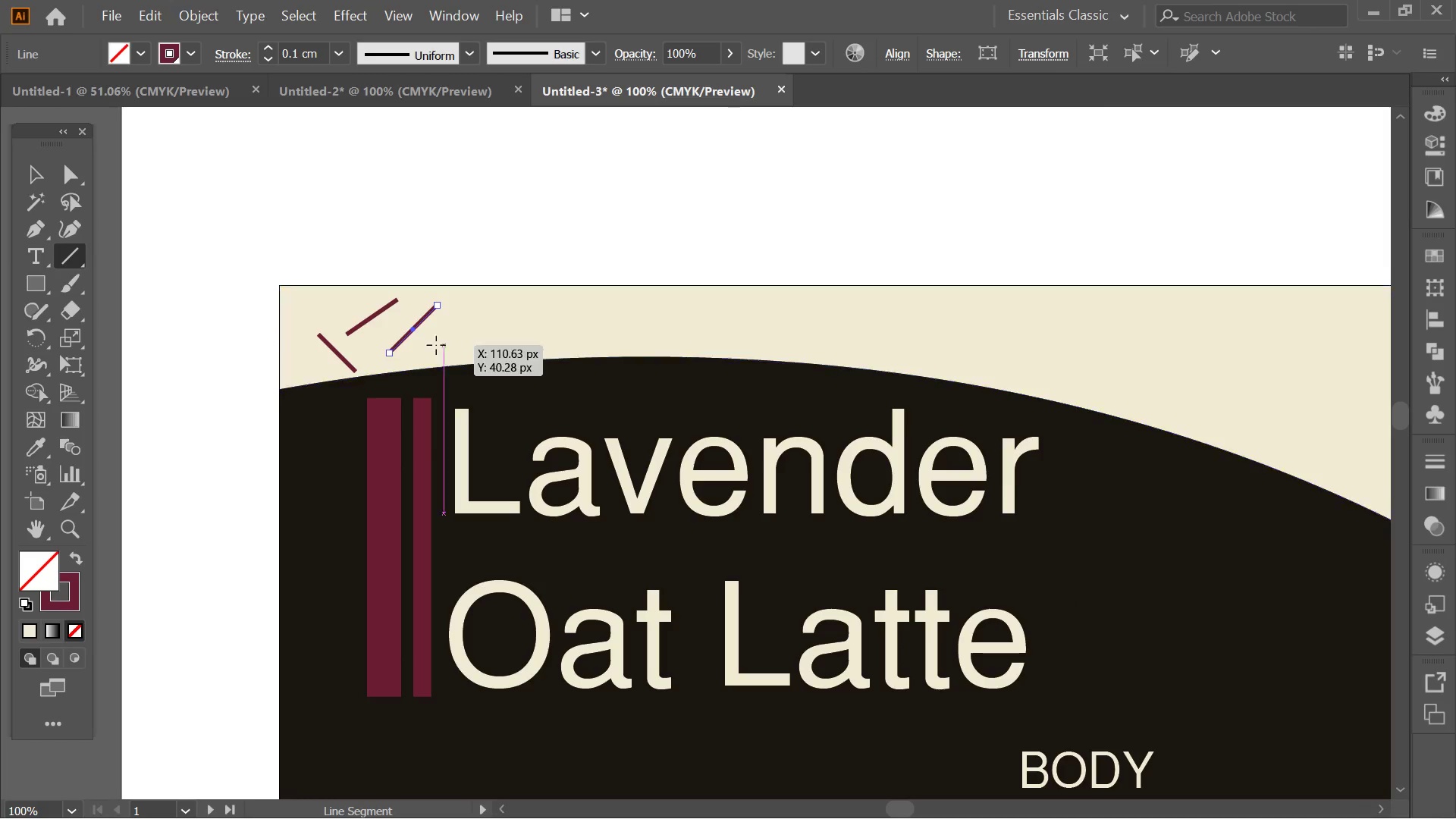 
hold_key(key=ShiftLeft, duration=0.84)
 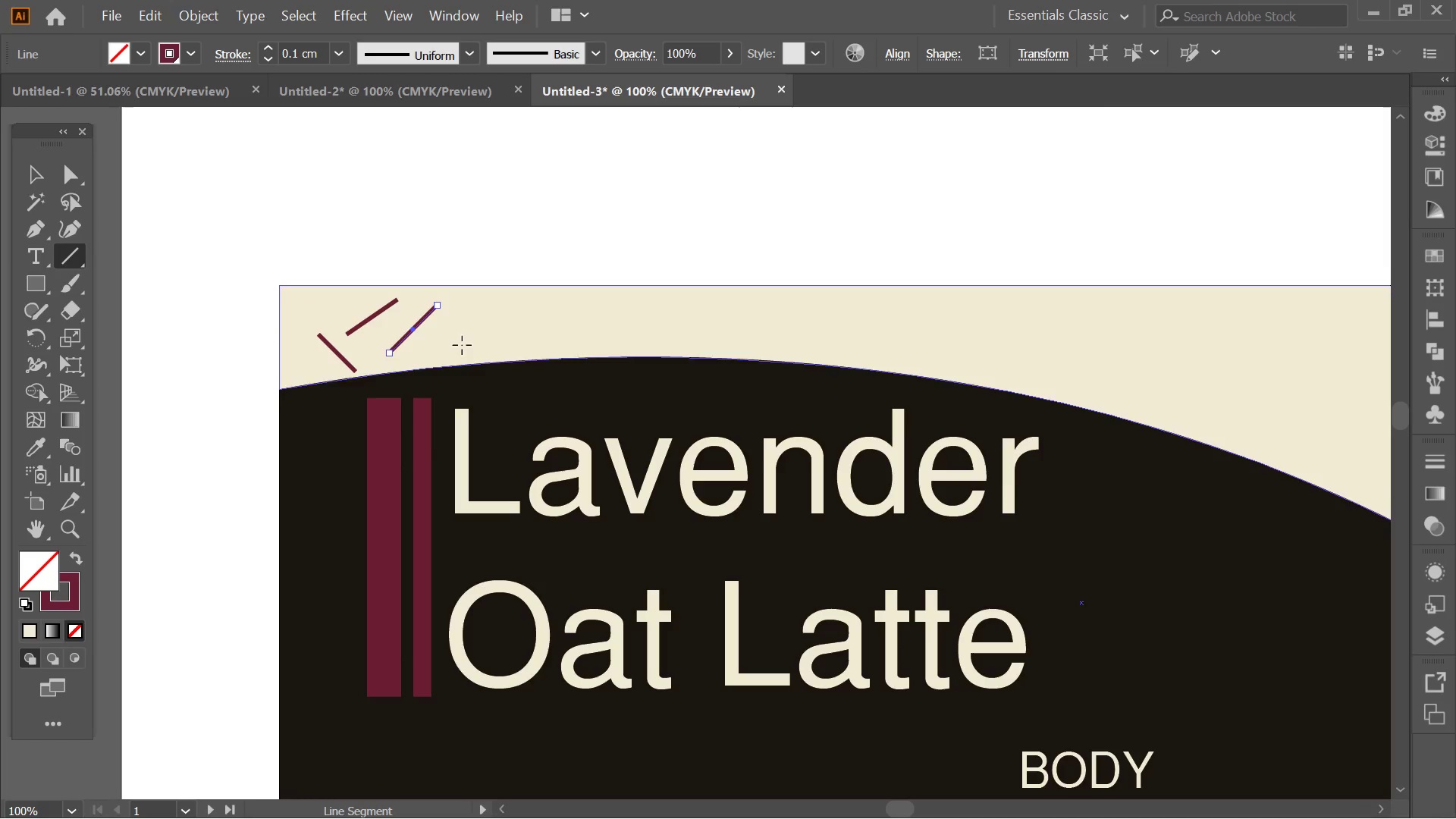 
hold_key(key=ShiftLeft, duration=0.92)
left_click_drag(start_coordinate=[436, 345], to_coordinate=[398, 320])
 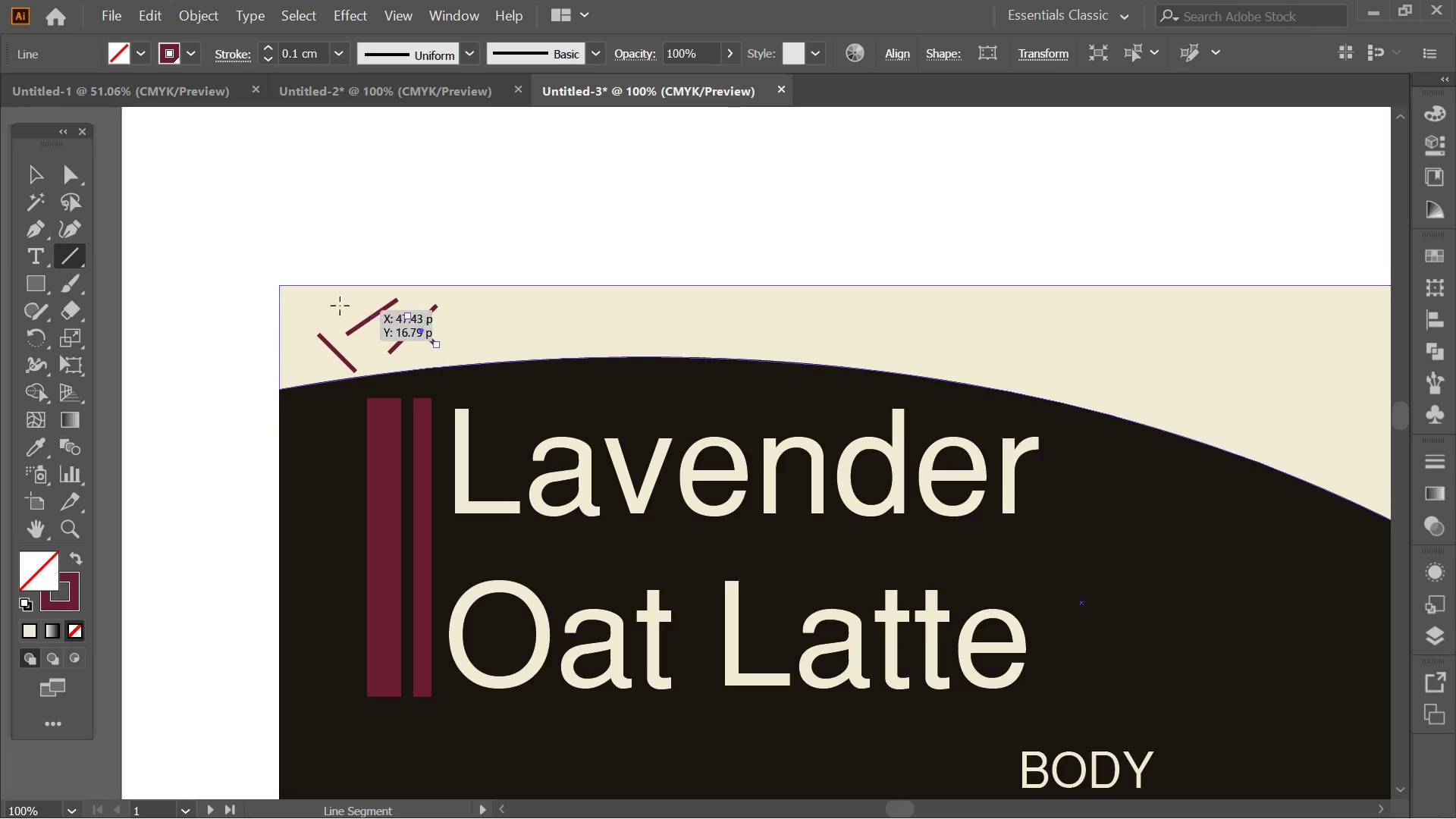 
hold_key(key=ShiftLeft, duration=2.38)
left_click_drag(start_coordinate=[306, 291], to_coordinate=[288, 340])
 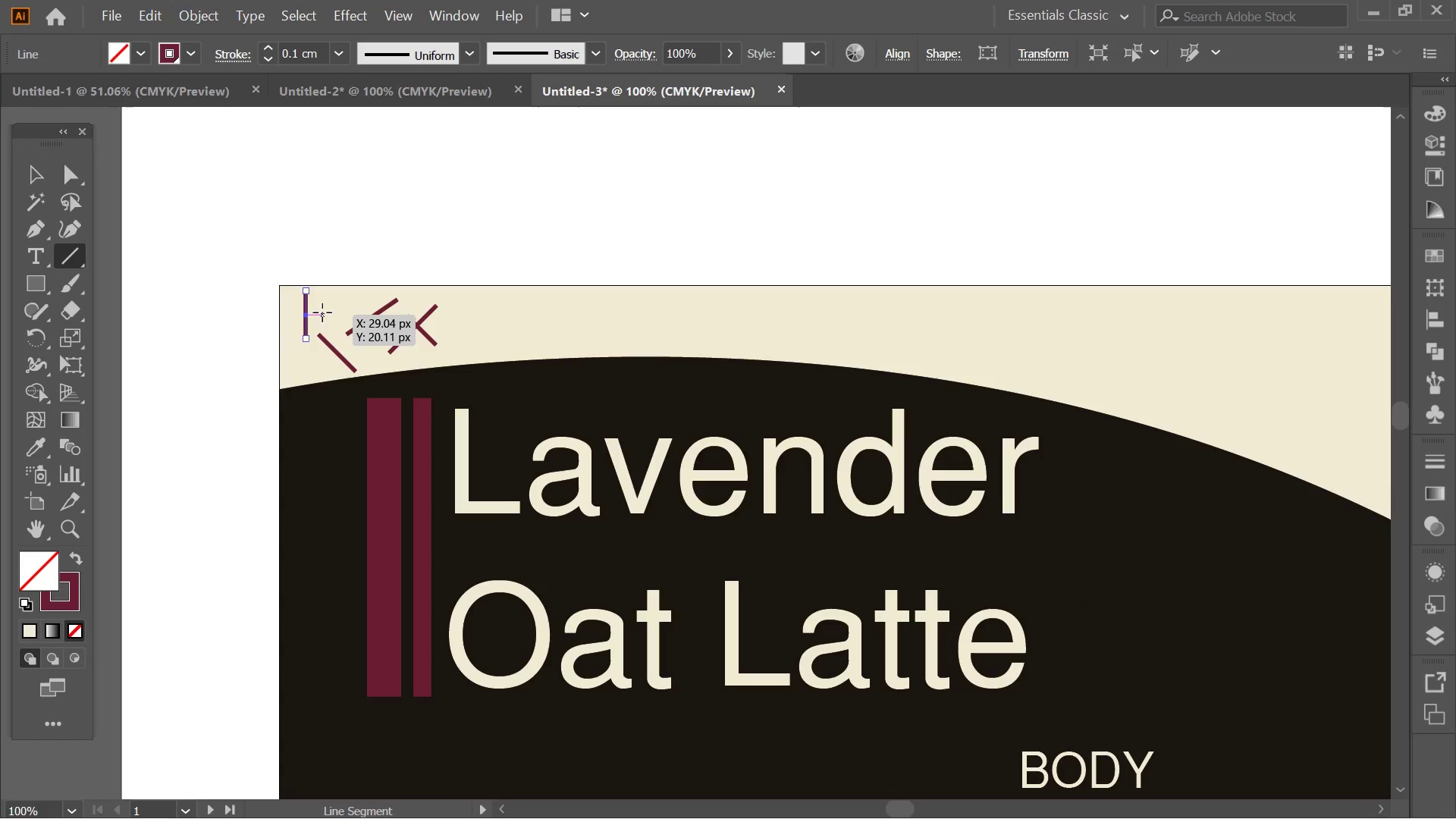 
left_click_drag(start_coordinate=[321, 311], to_coordinate=[361, 299])
 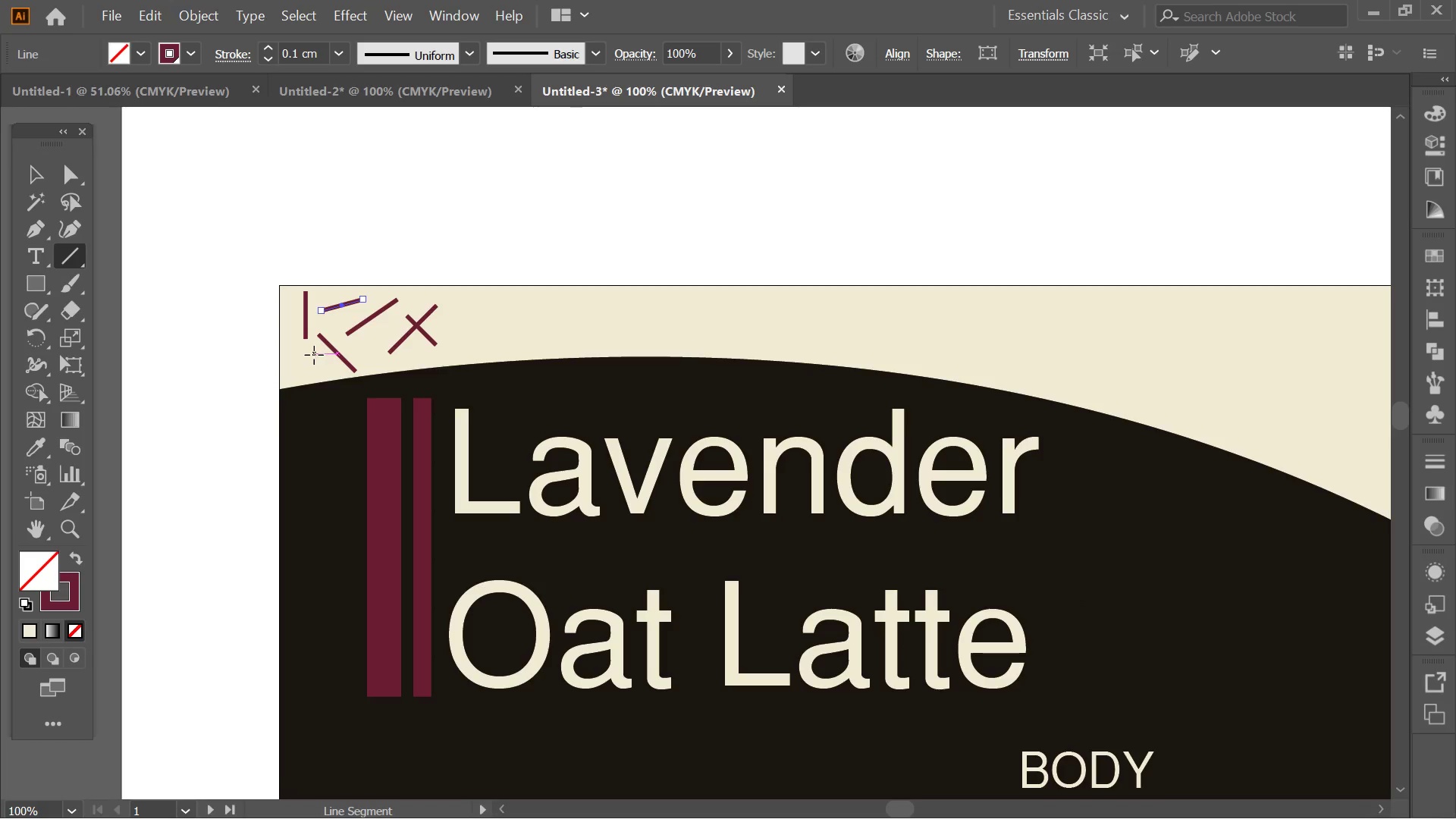 
hold_key(key=ShiftLeft, duration=0.83)
 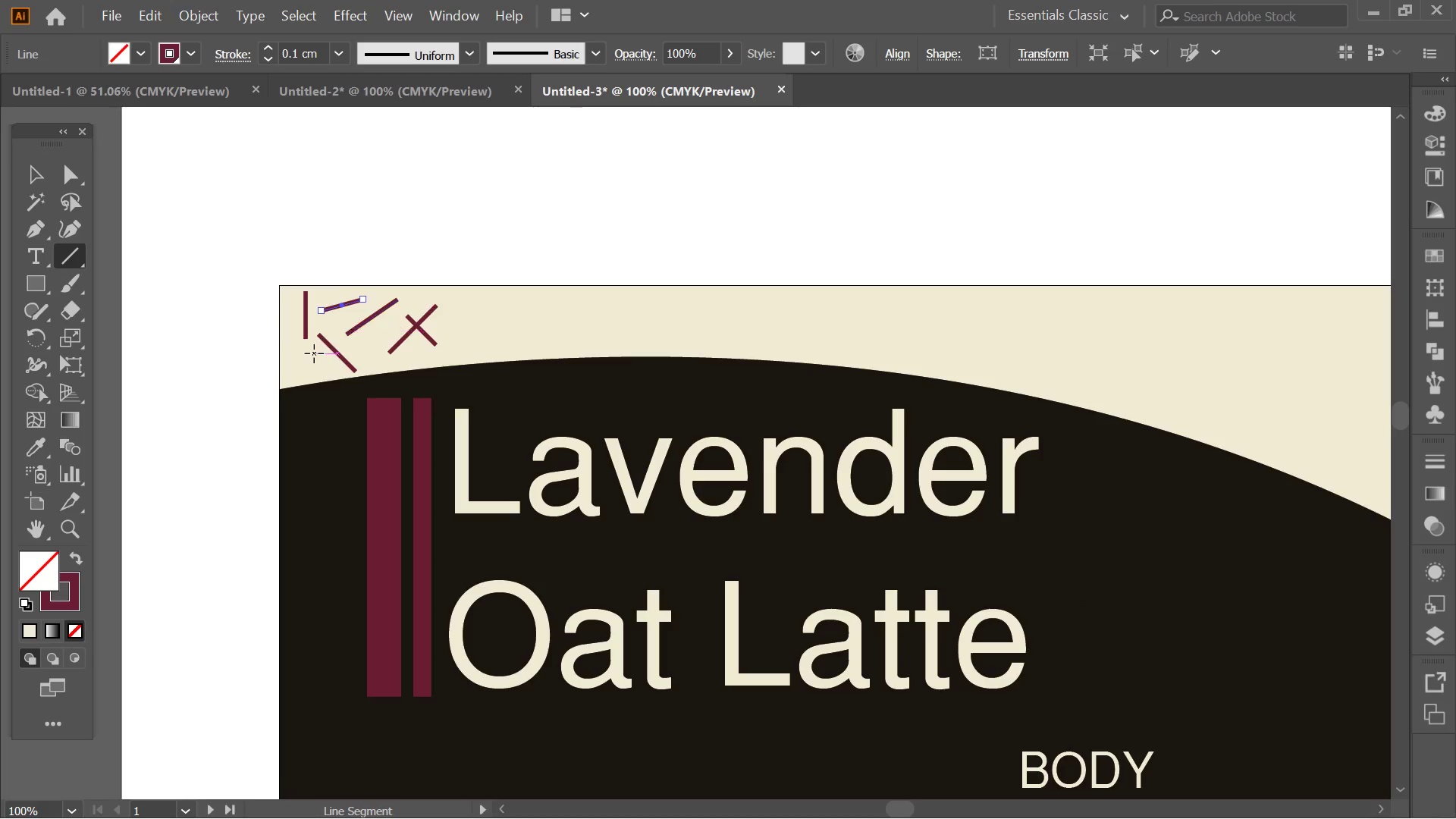 
hold_key(key=ShiftLeft, duration=1.16)
left_click_drag(start_coordinate=[314, 356], to_coordinate=[287, 373])
 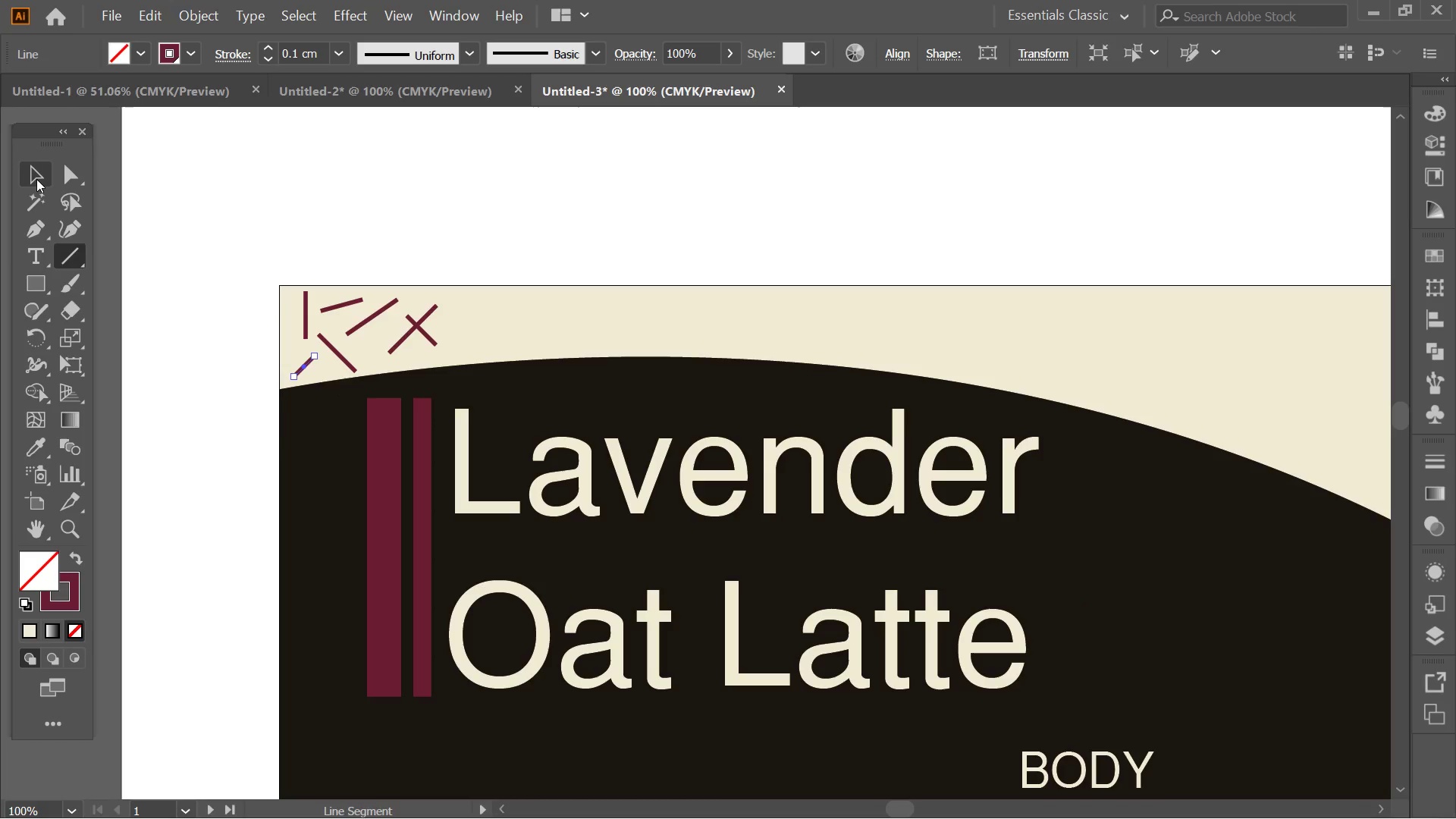 
double_click([232, 179])
 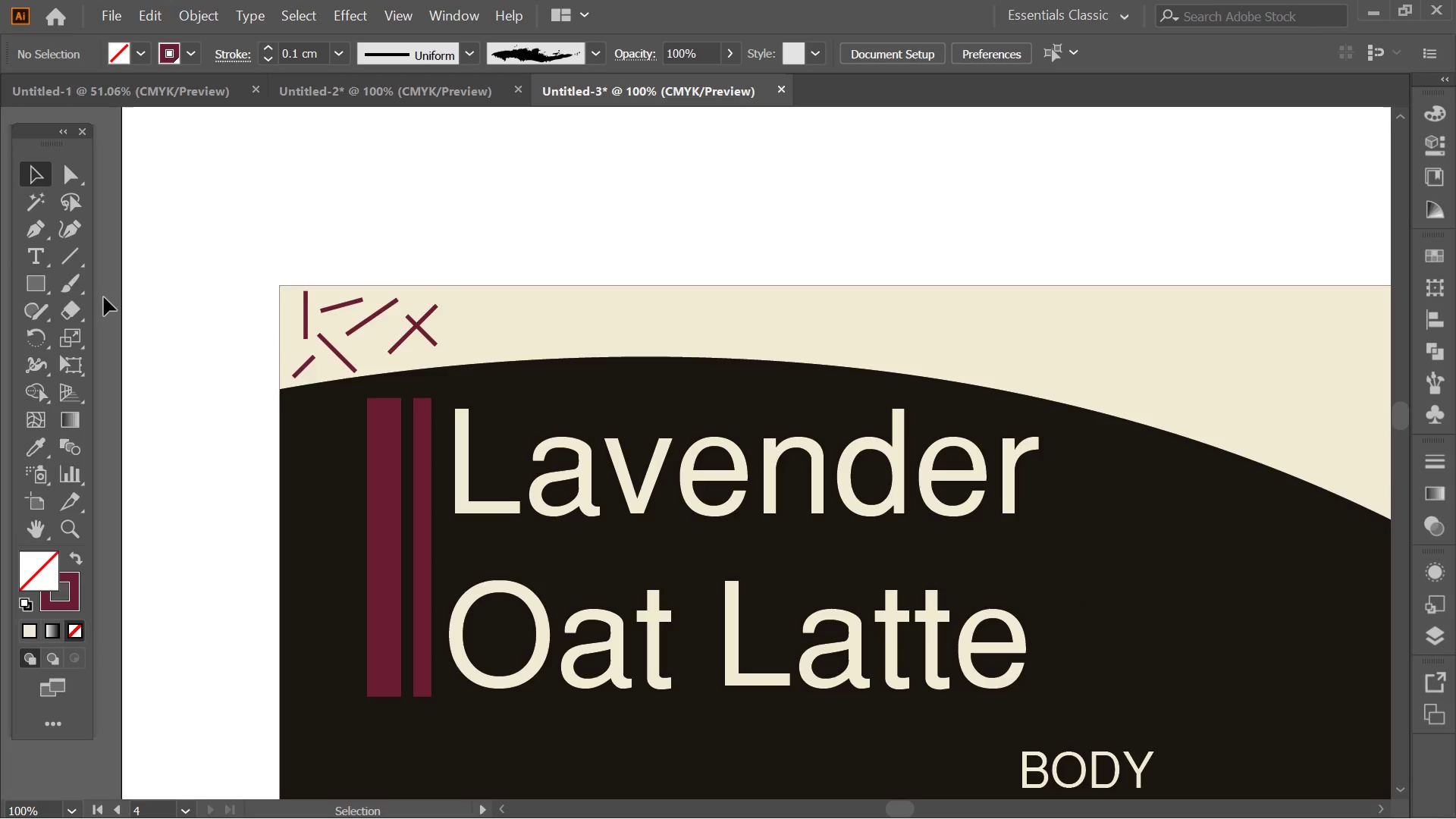 
left_click([74, 247])
 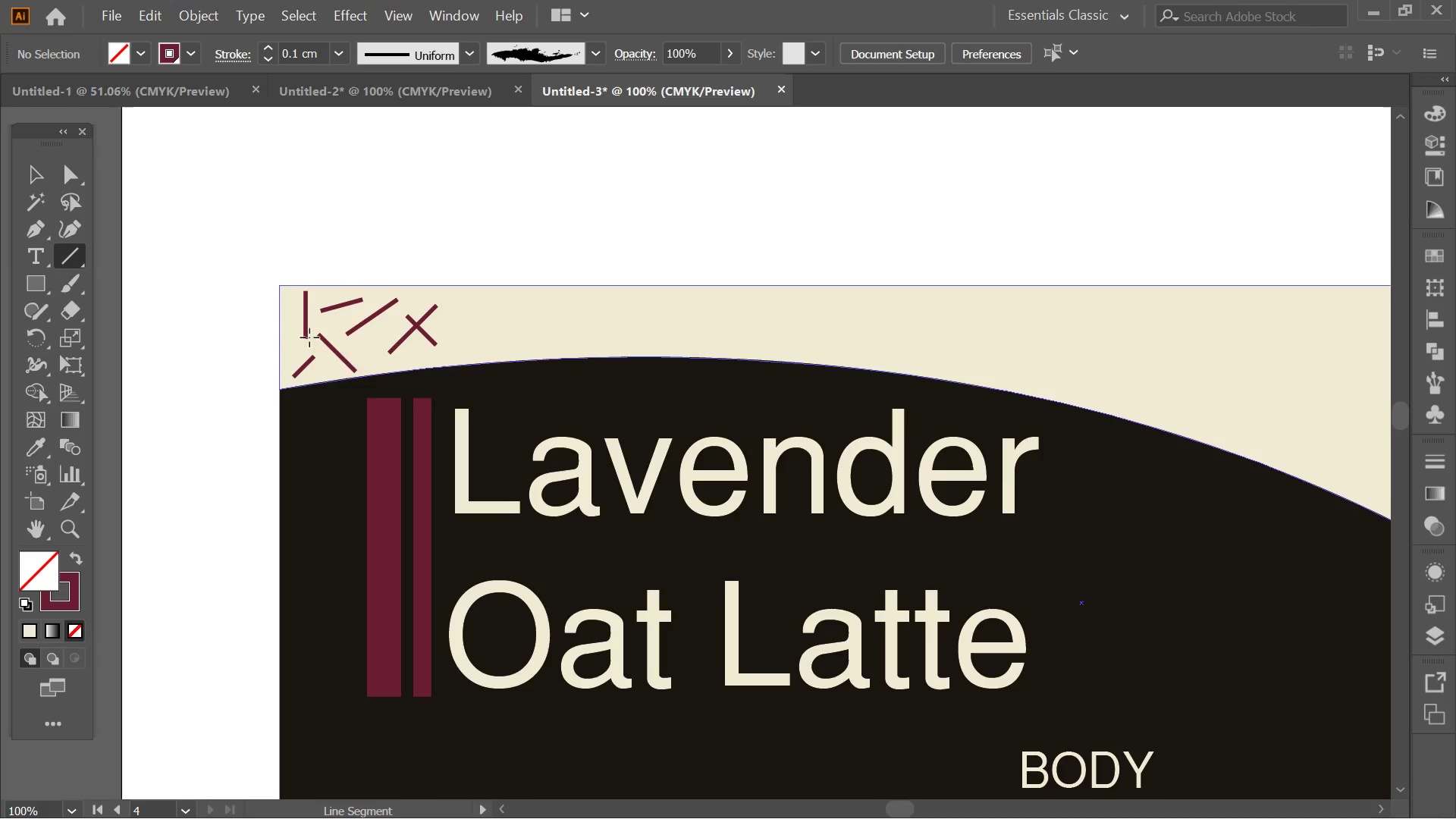 
hold_key(key=ShiftLeft, duration=2.44)
left_click_drag(start_coordinate=[338, 373], to_coordinate=[360, 348])
 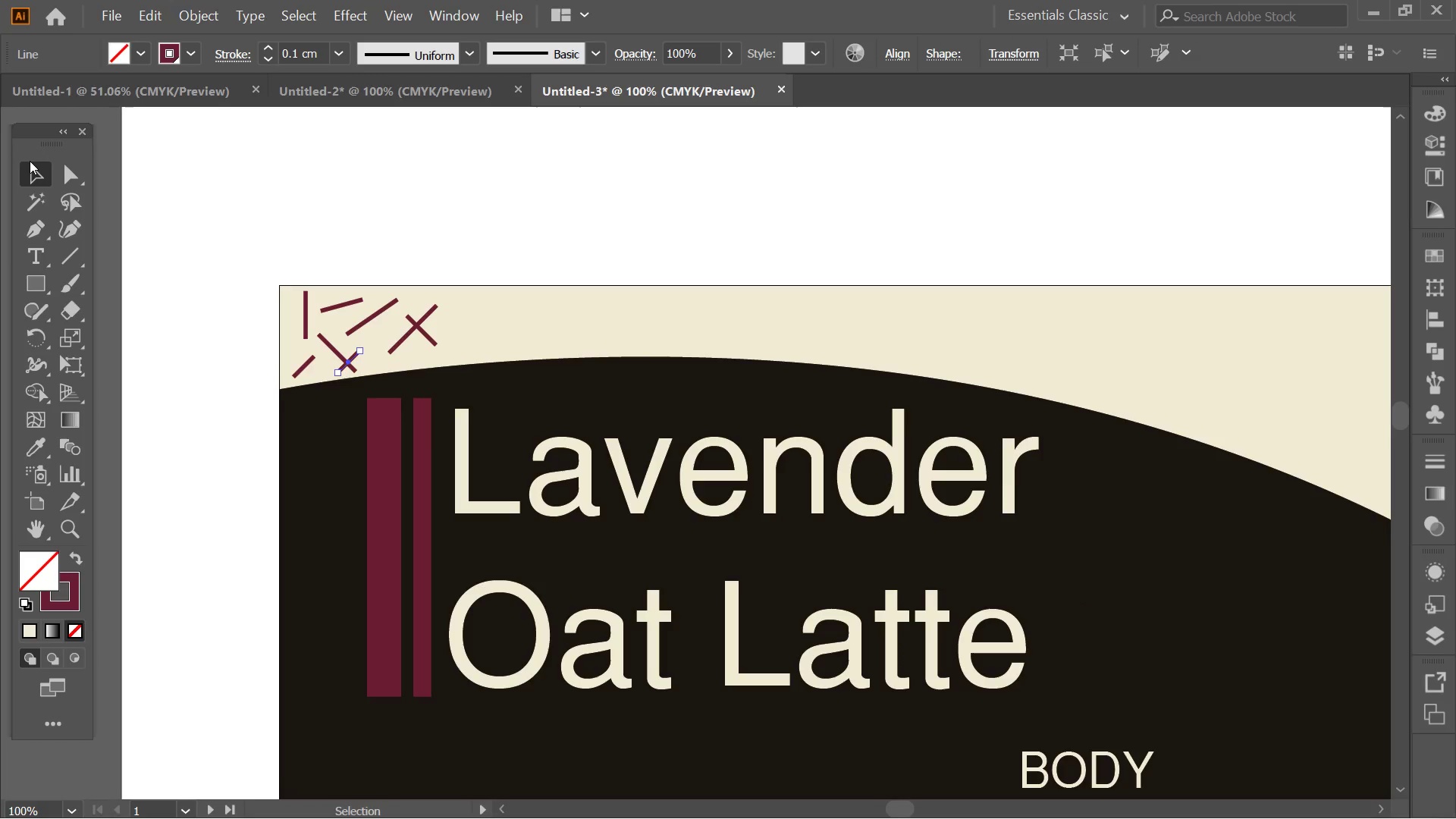 
double_click([337, 201])
 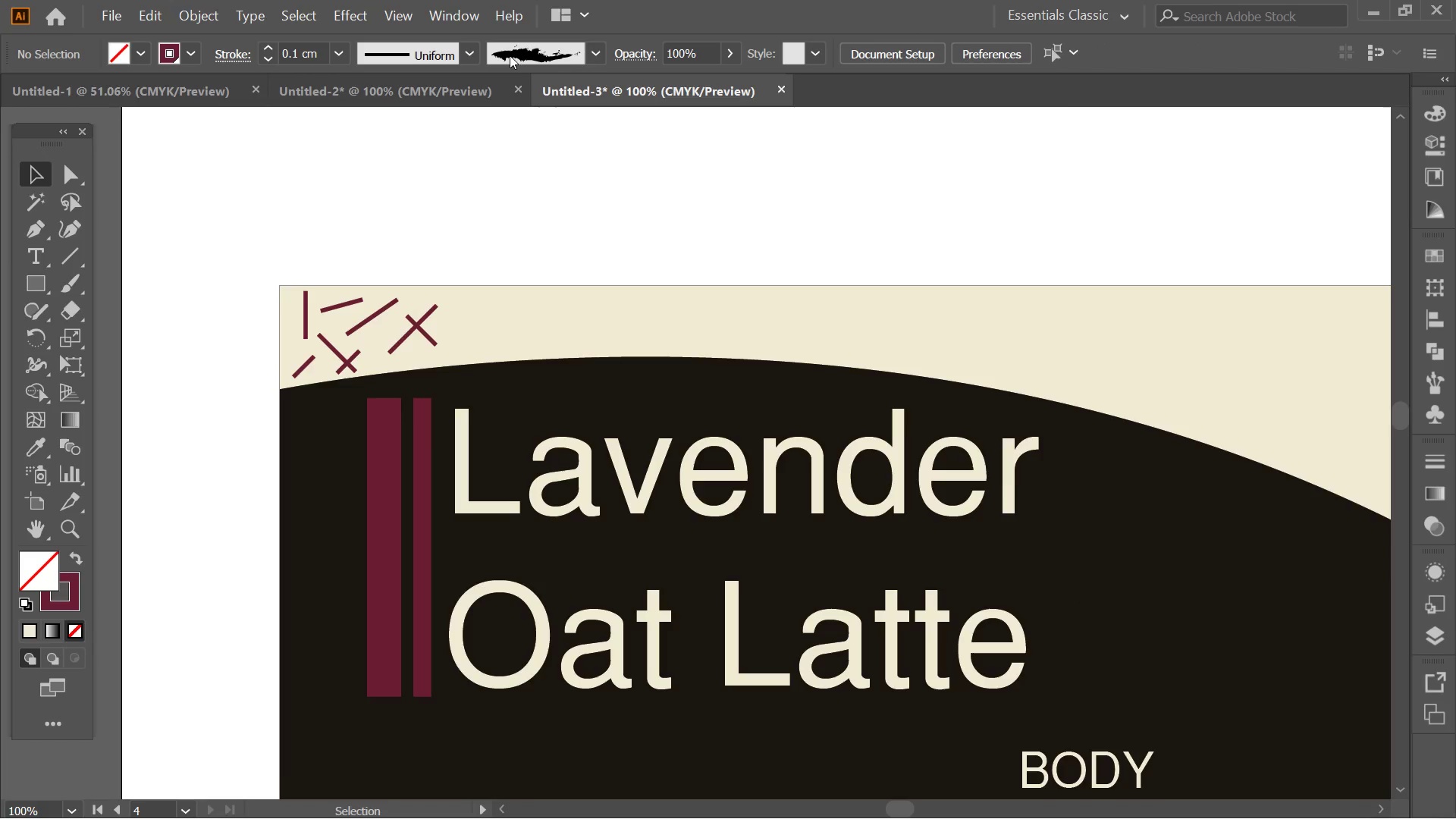 
left_click([598, 49])
 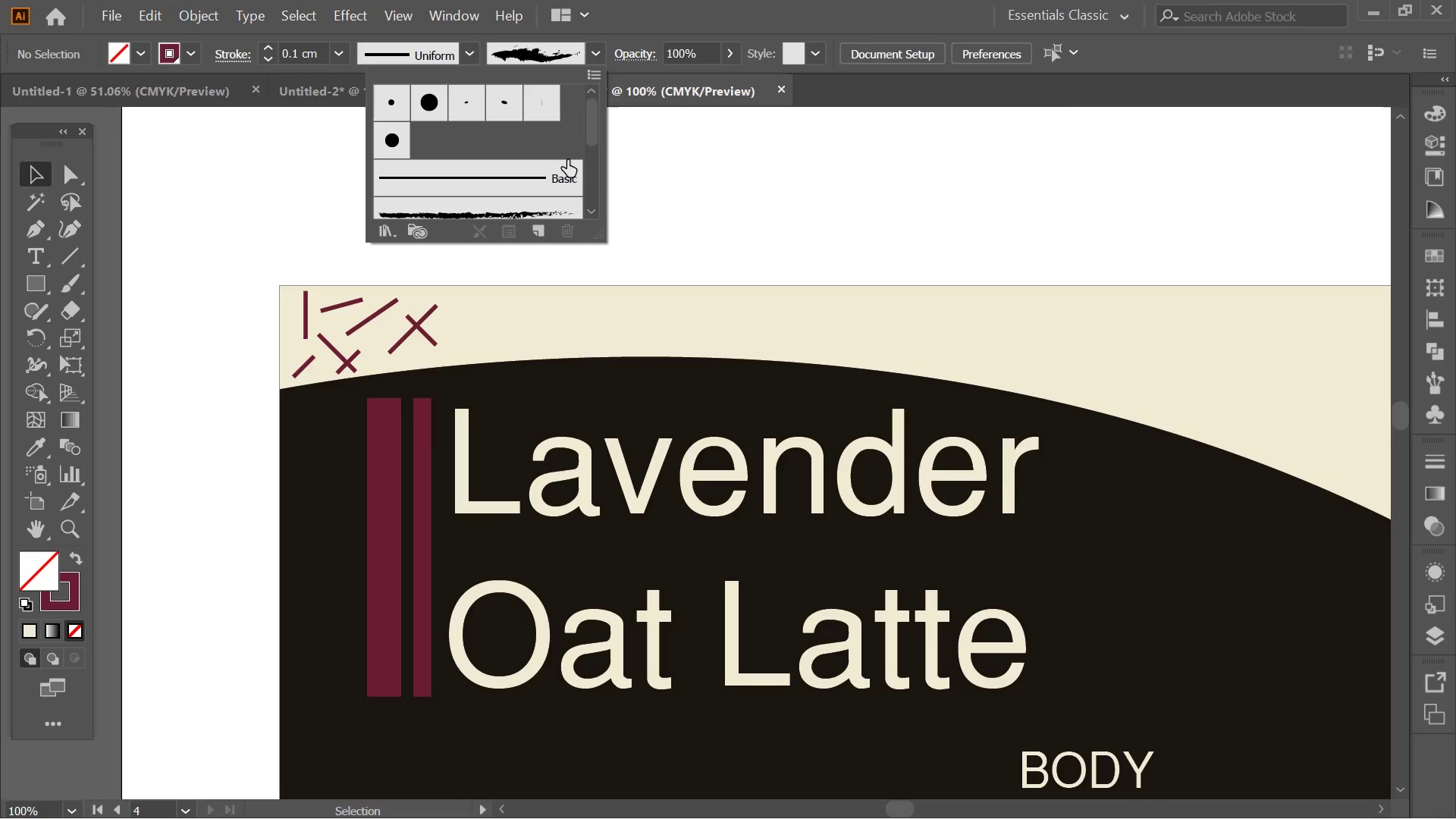 
scroll: coordinate [566, 162], scroll_direction: none, amount: 0.0
 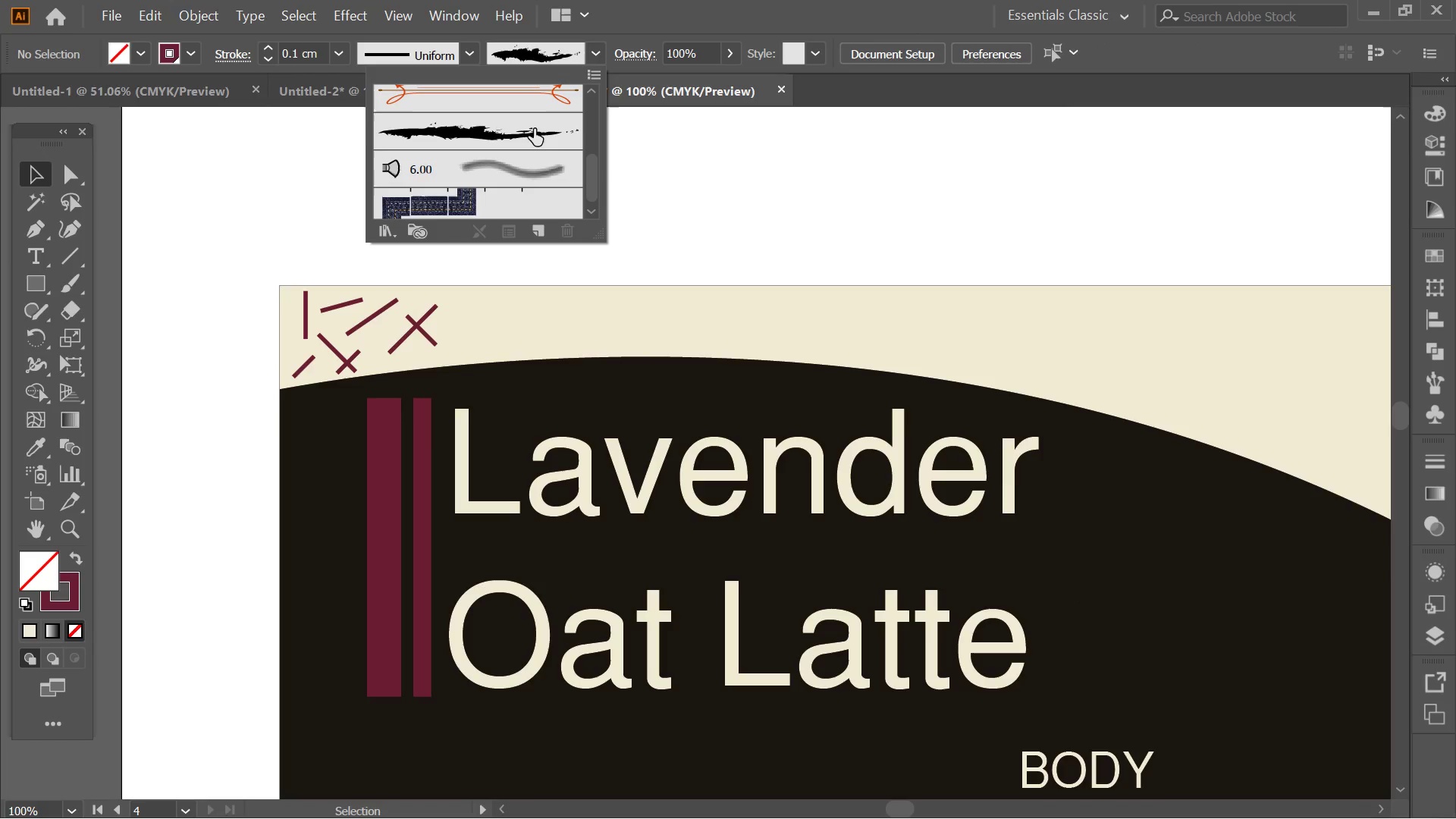 
left_click([534, 129])
 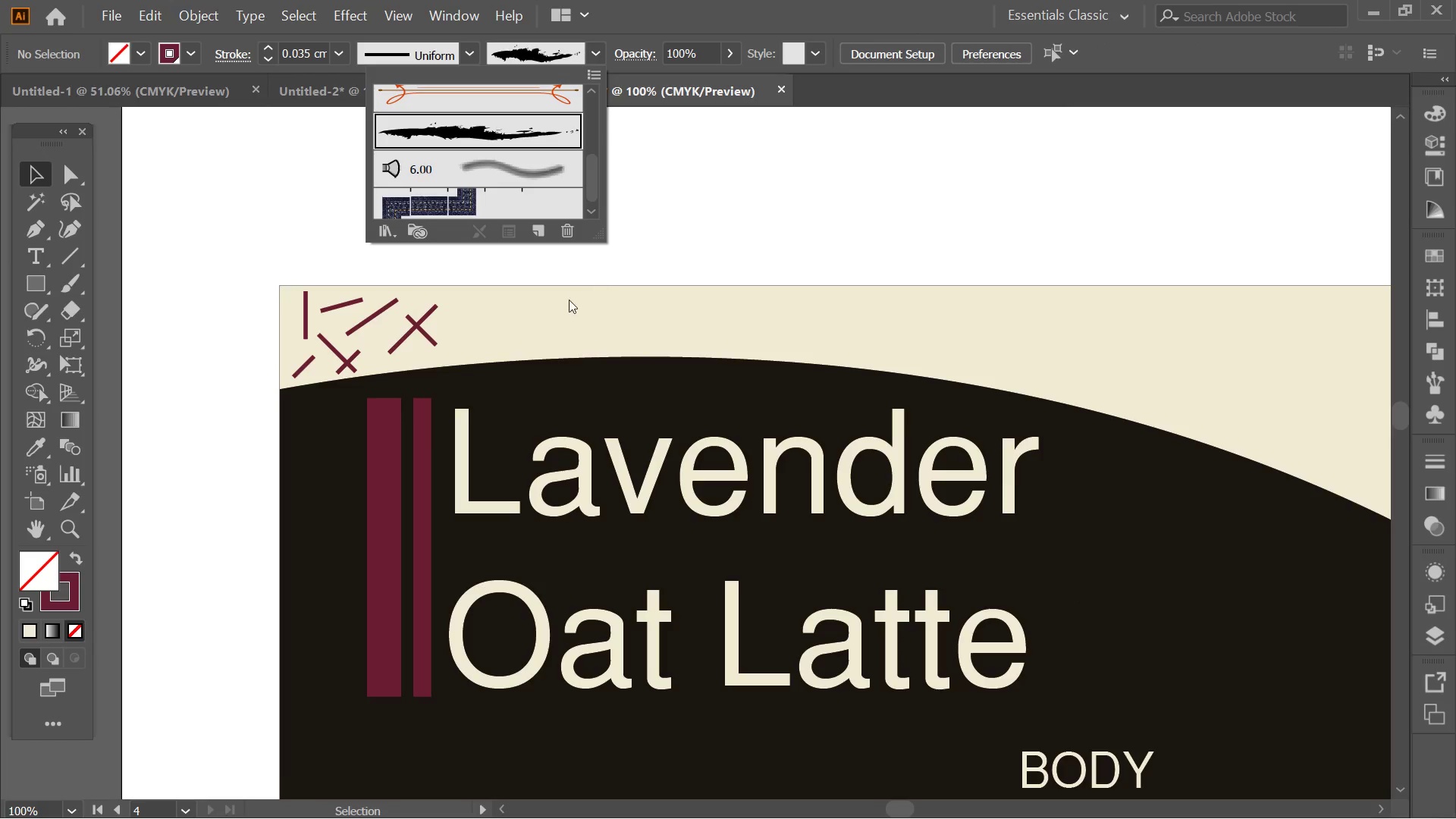 
left_click_drag(start_coordinate=[572, 309], to_coordinate=[708, 309])
 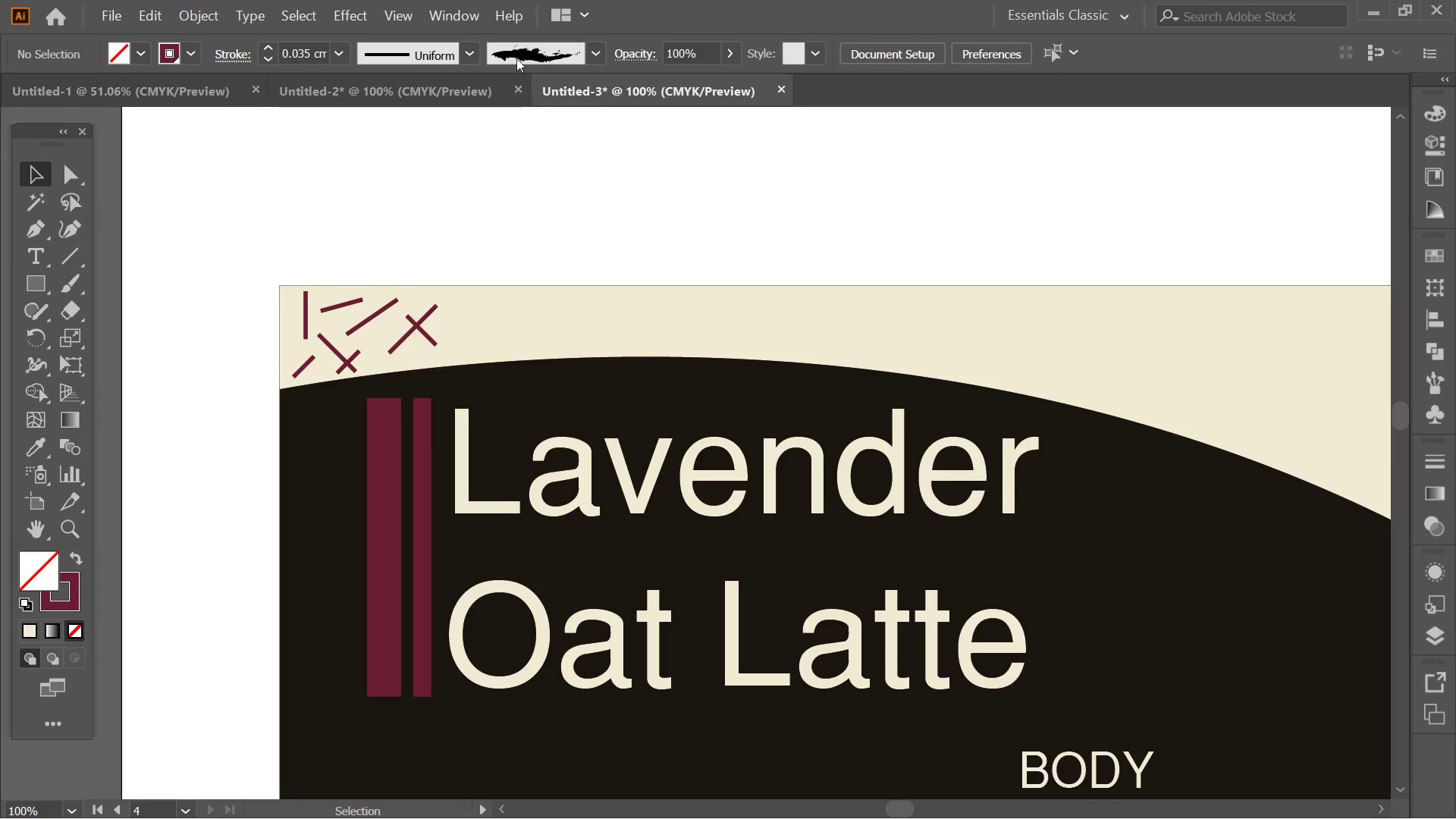 
left_click([516, 55])
 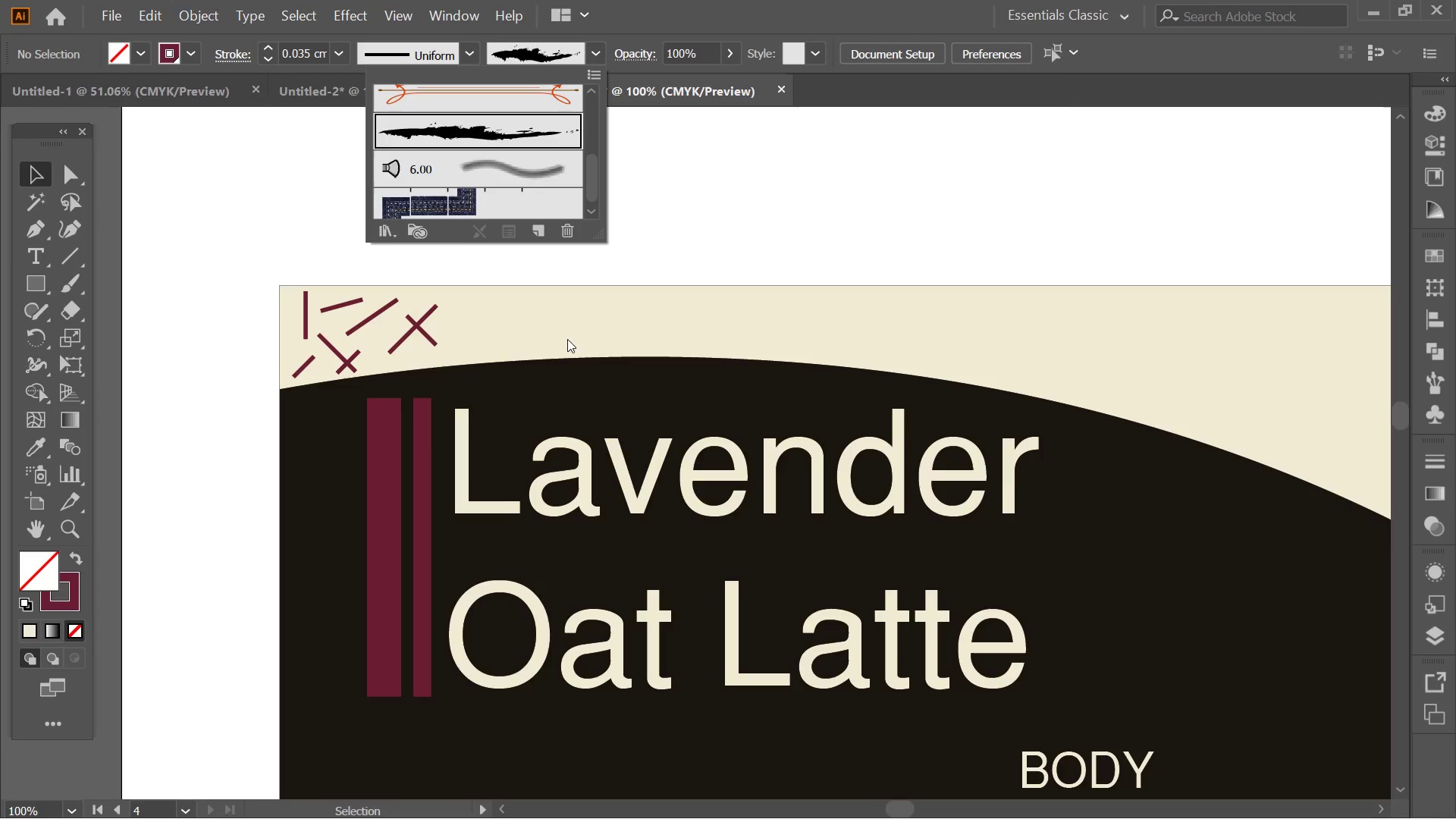 
left_click_drag(start_coordinate=[550, 339], to_coordinate=[816, 334])
 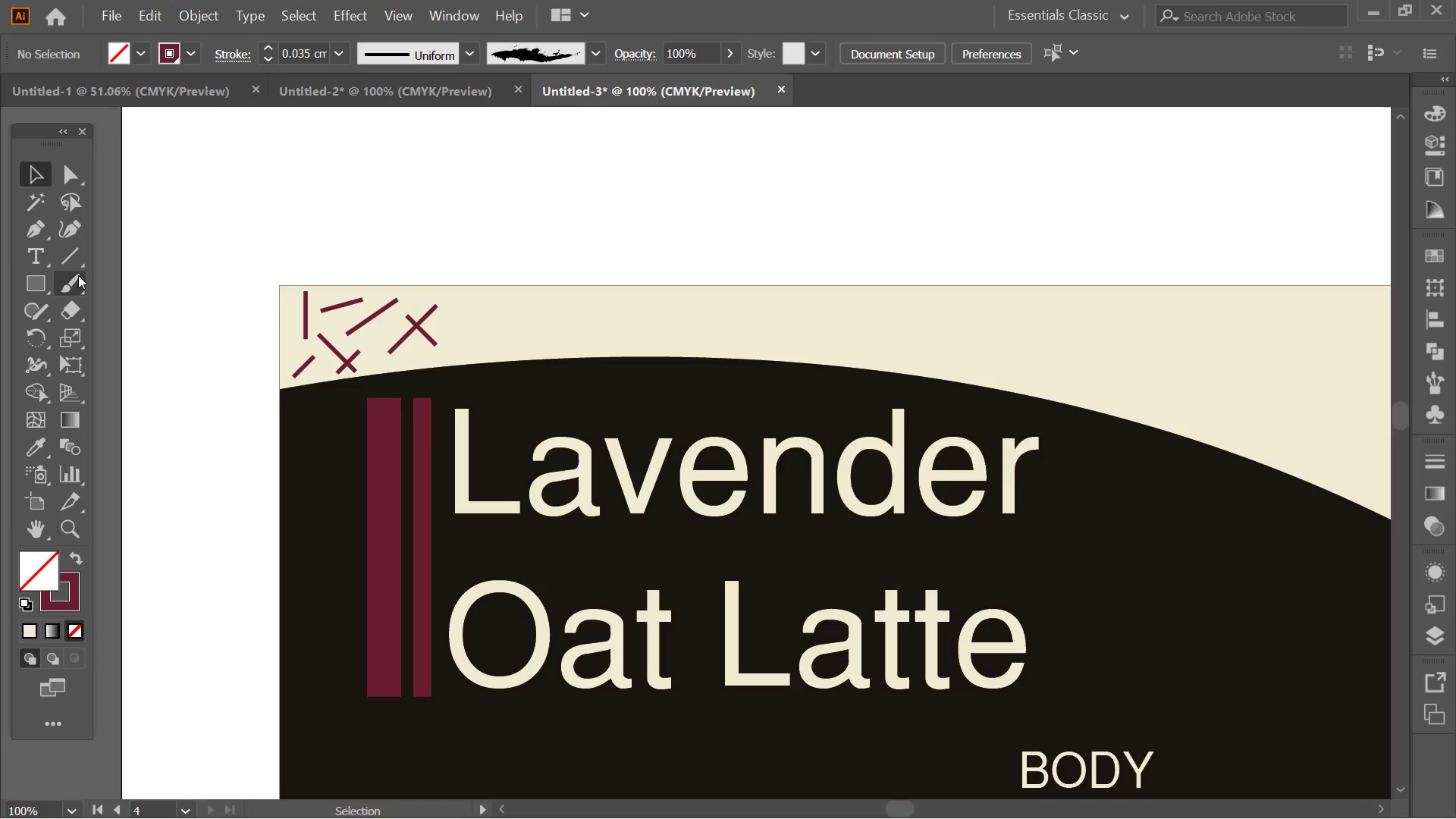 
left_click_drag(start_coordinate=[78, 275], to_coordinate=[120, 277])
 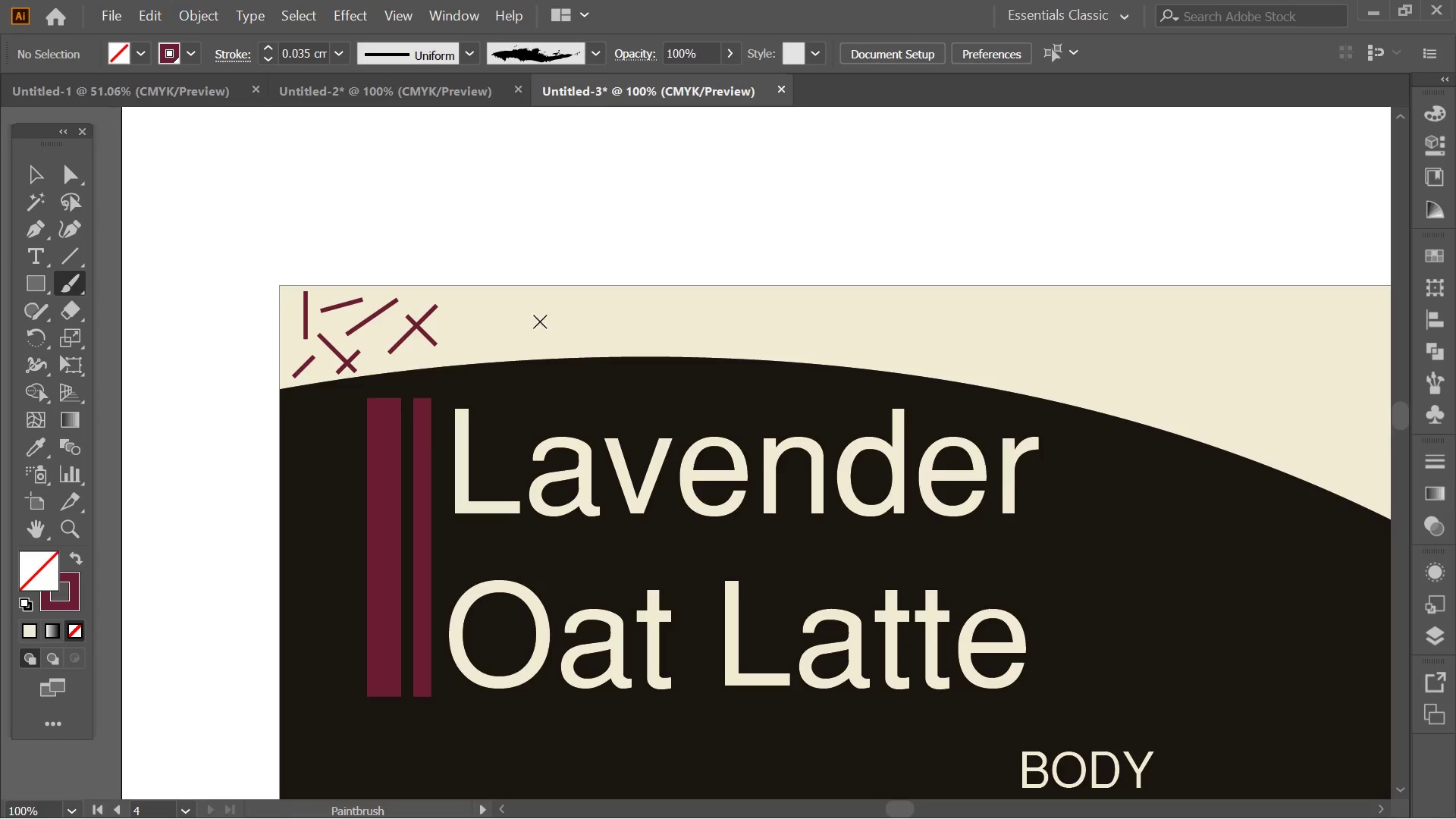 
left_click_drag(start_coordinate=[540, 322], to_coordinate=[698, 318])
 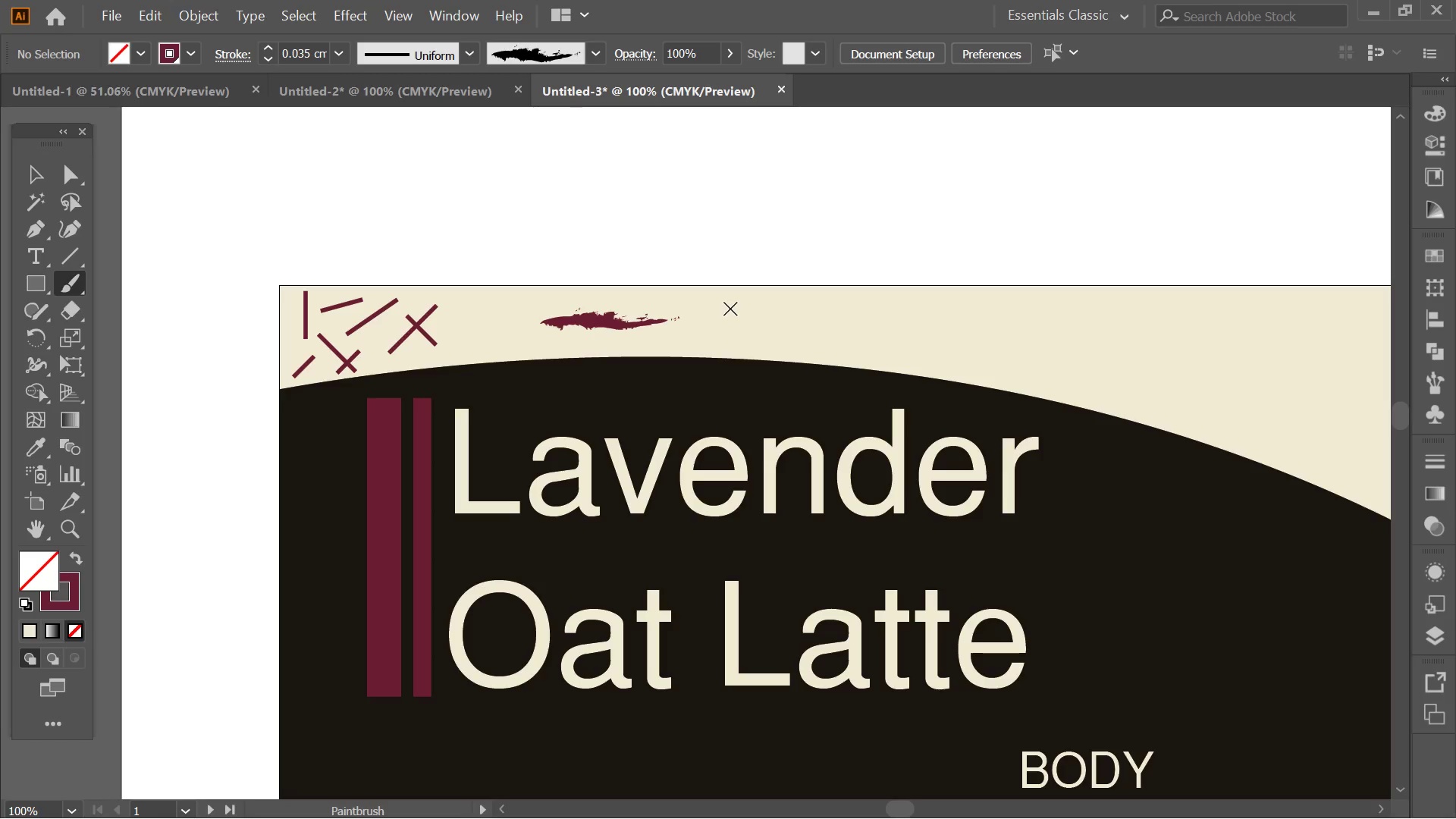 
key(Alt+AltLeft)
 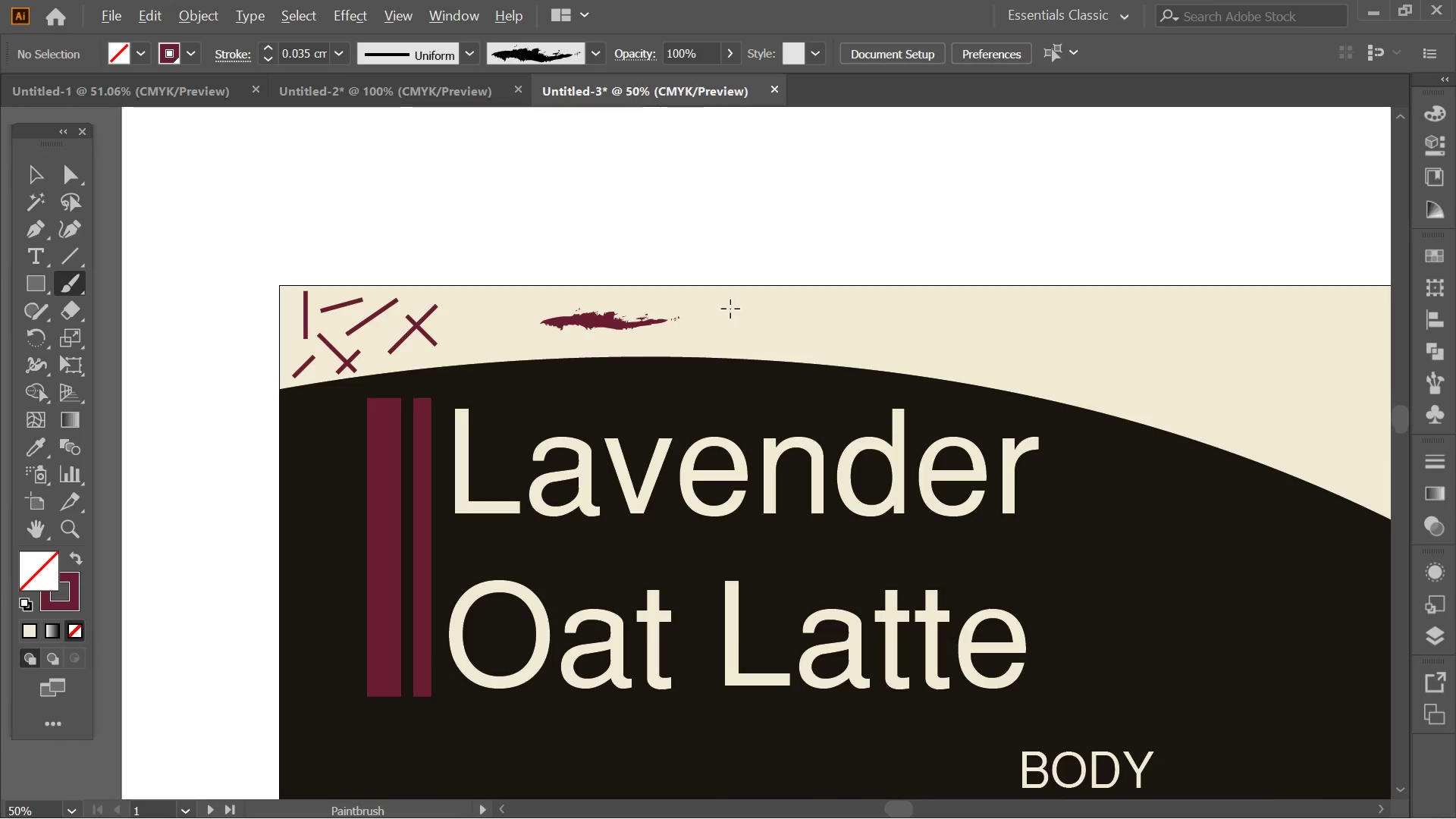 
hold_key(key=Space, duration=0.48)
 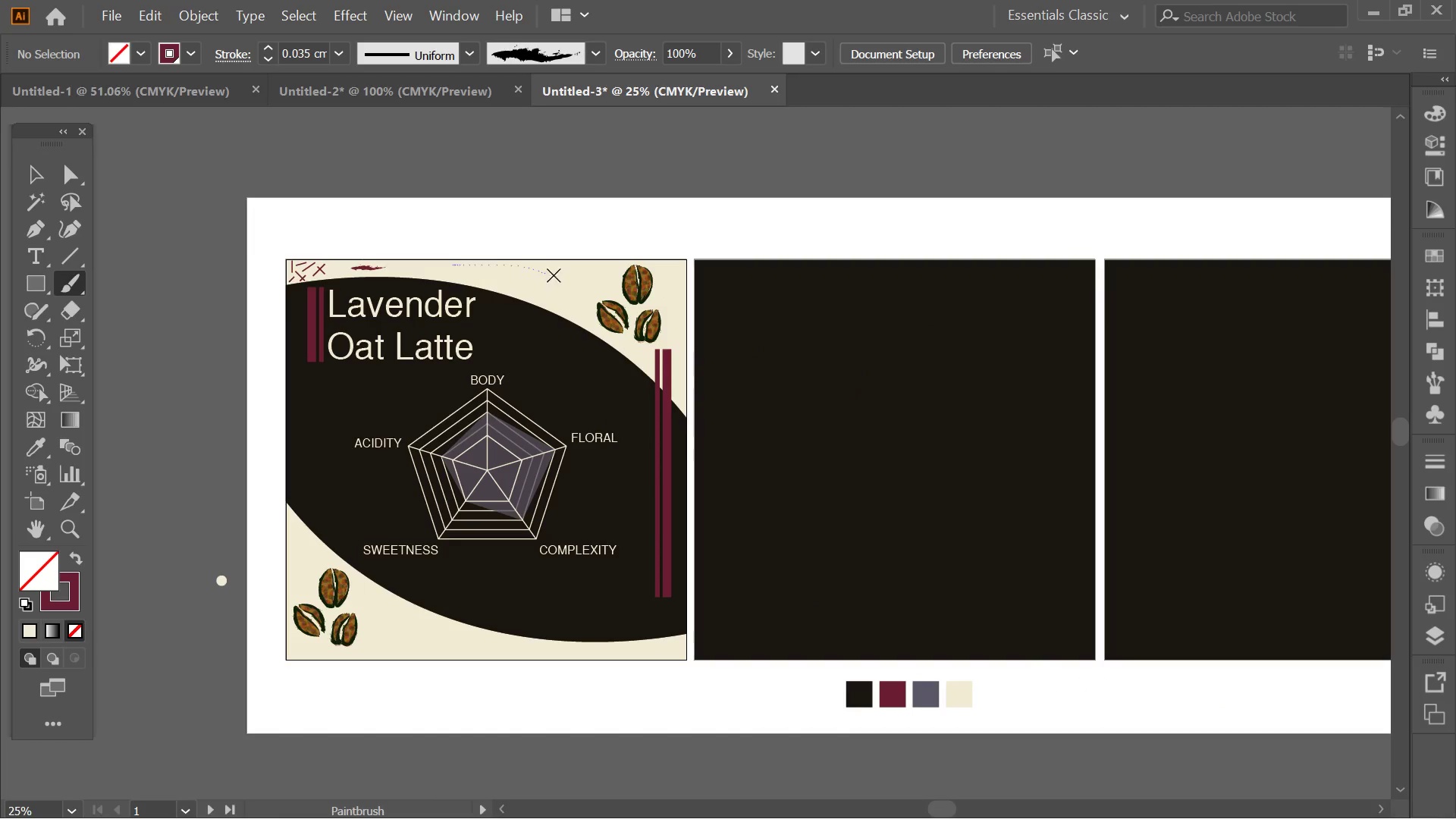 
left_click_drag(start_coordinate=[780, 306], to_coordinate=[450, 265])
 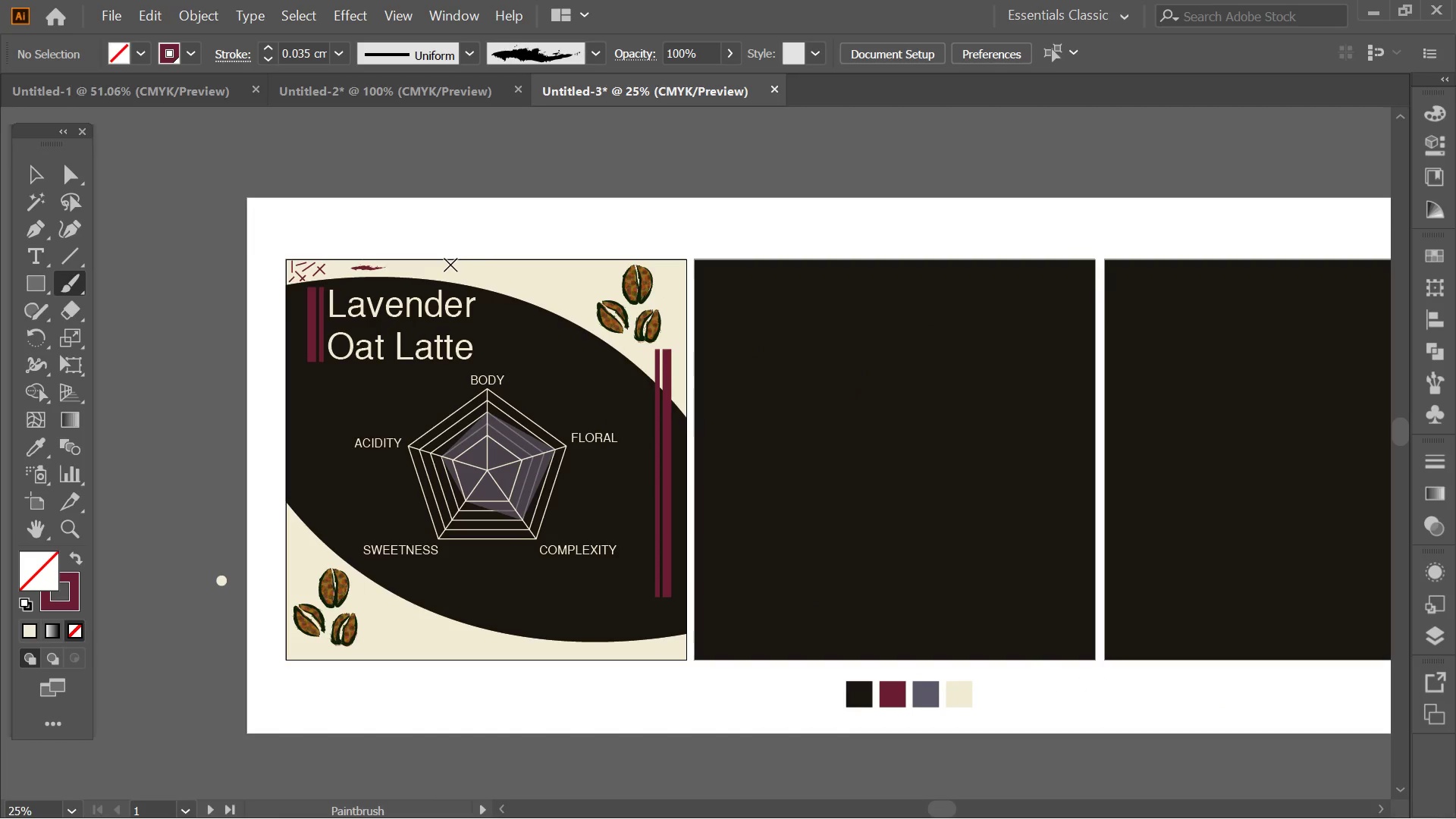 
scroll: coordinate [730, 309], scroll_direction: down, amount: 4.0
 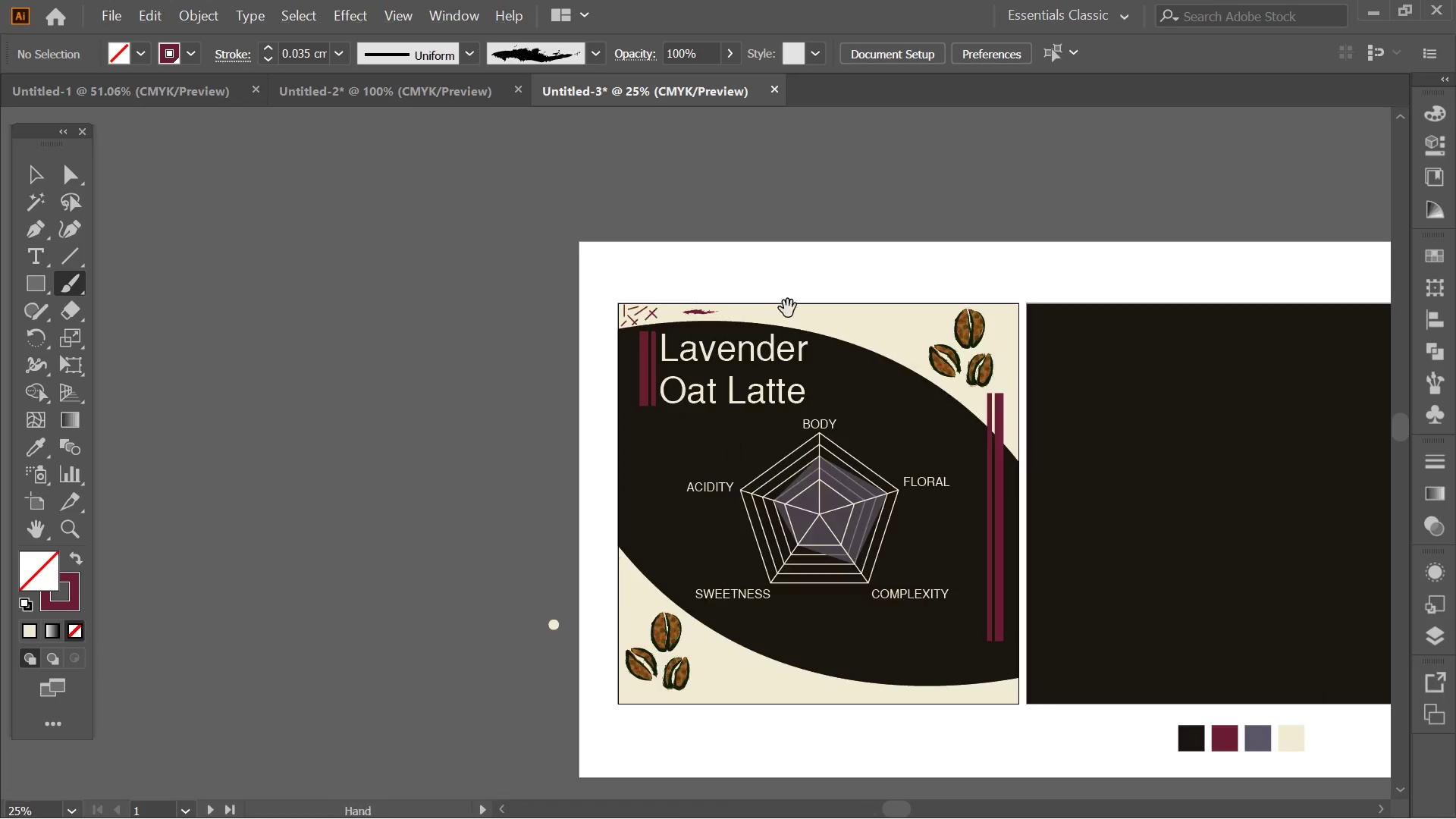 
left_click_drag(start_coordinate=[453, 265], to_coordinate=[585, 293])
 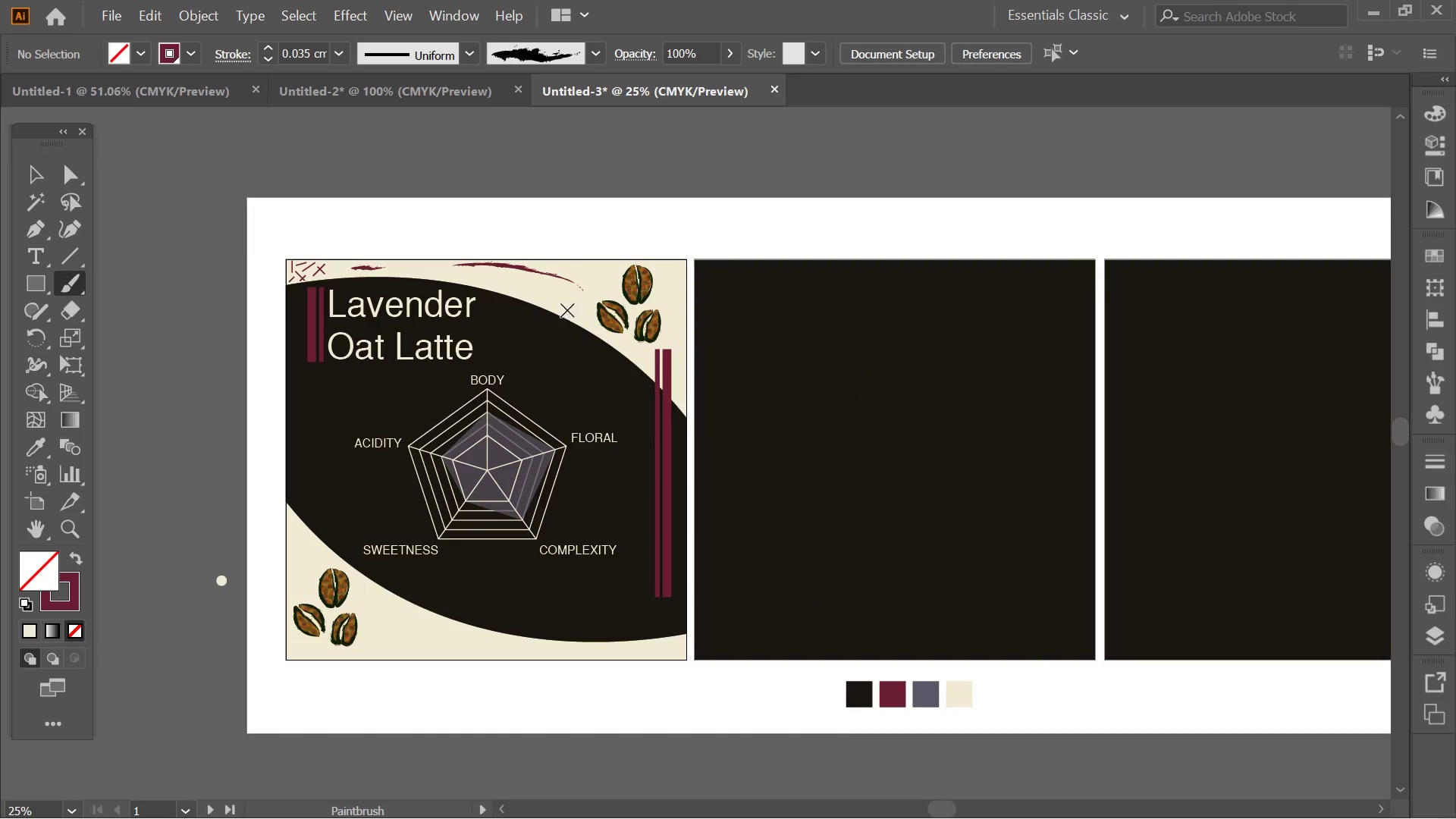 
left_click_drag(start_coordinate=[553, 299], to_coordinate=[670, 254])
 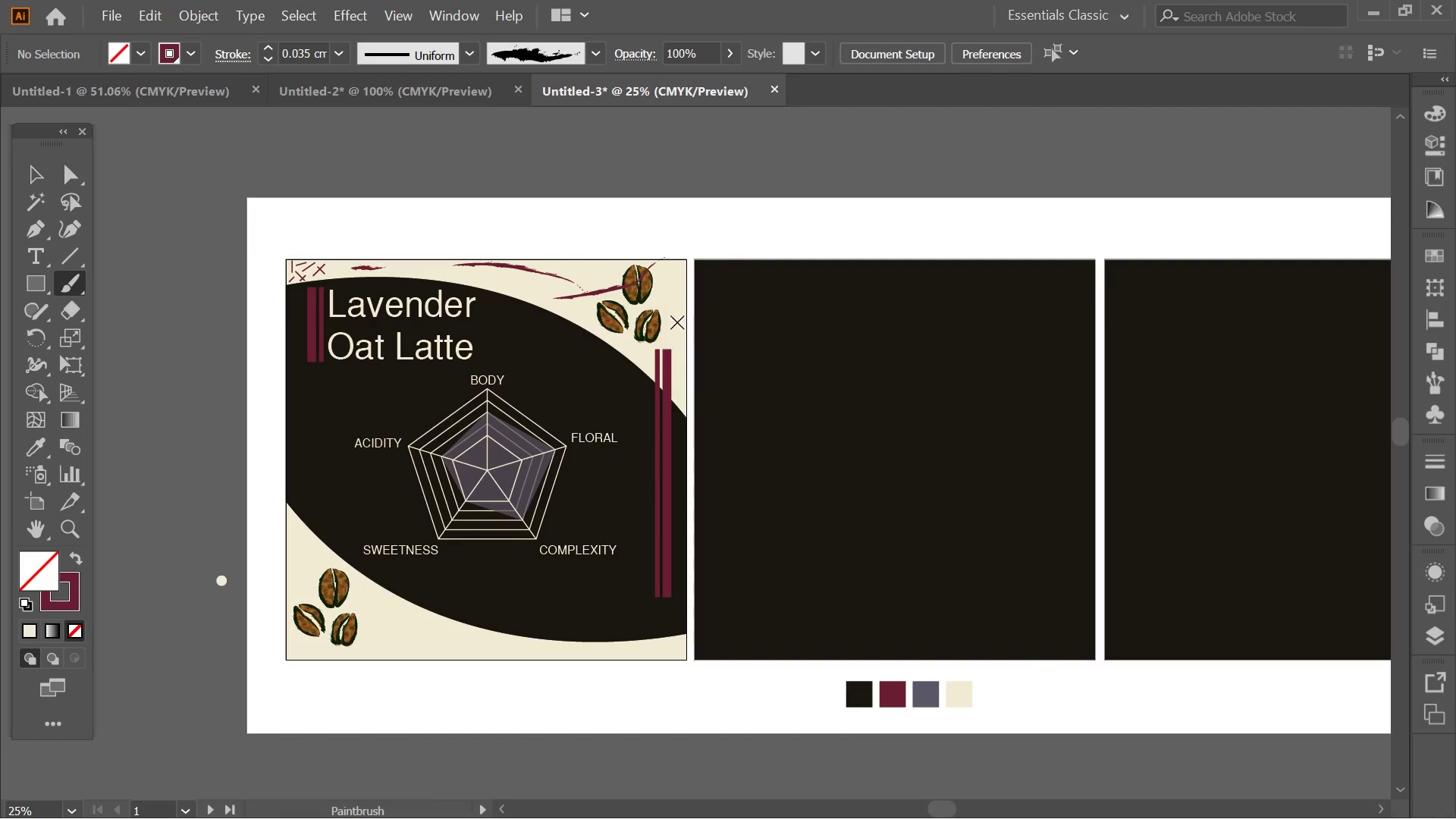 
key(Control+Z)
 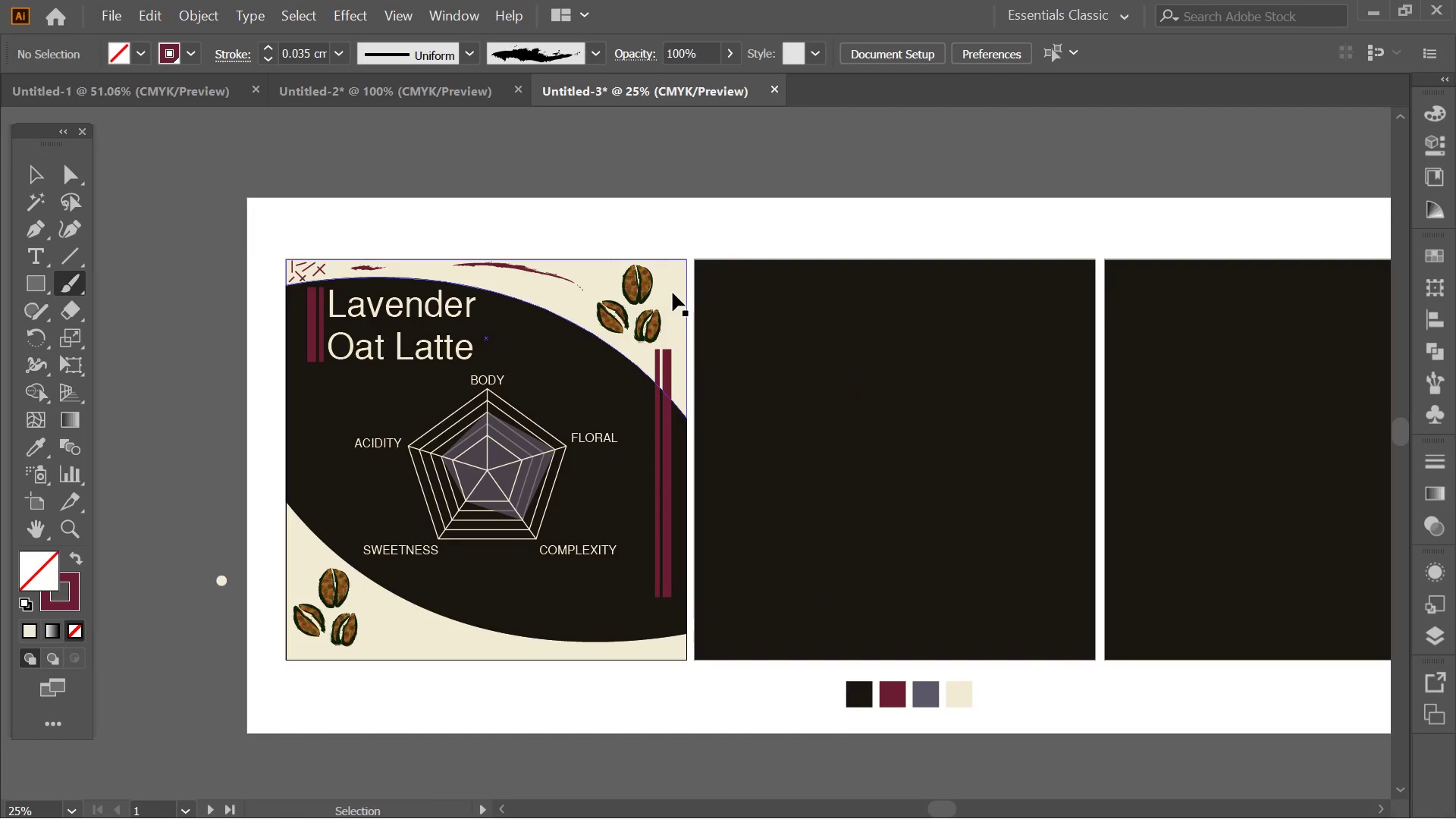 
key(Control+Z)
 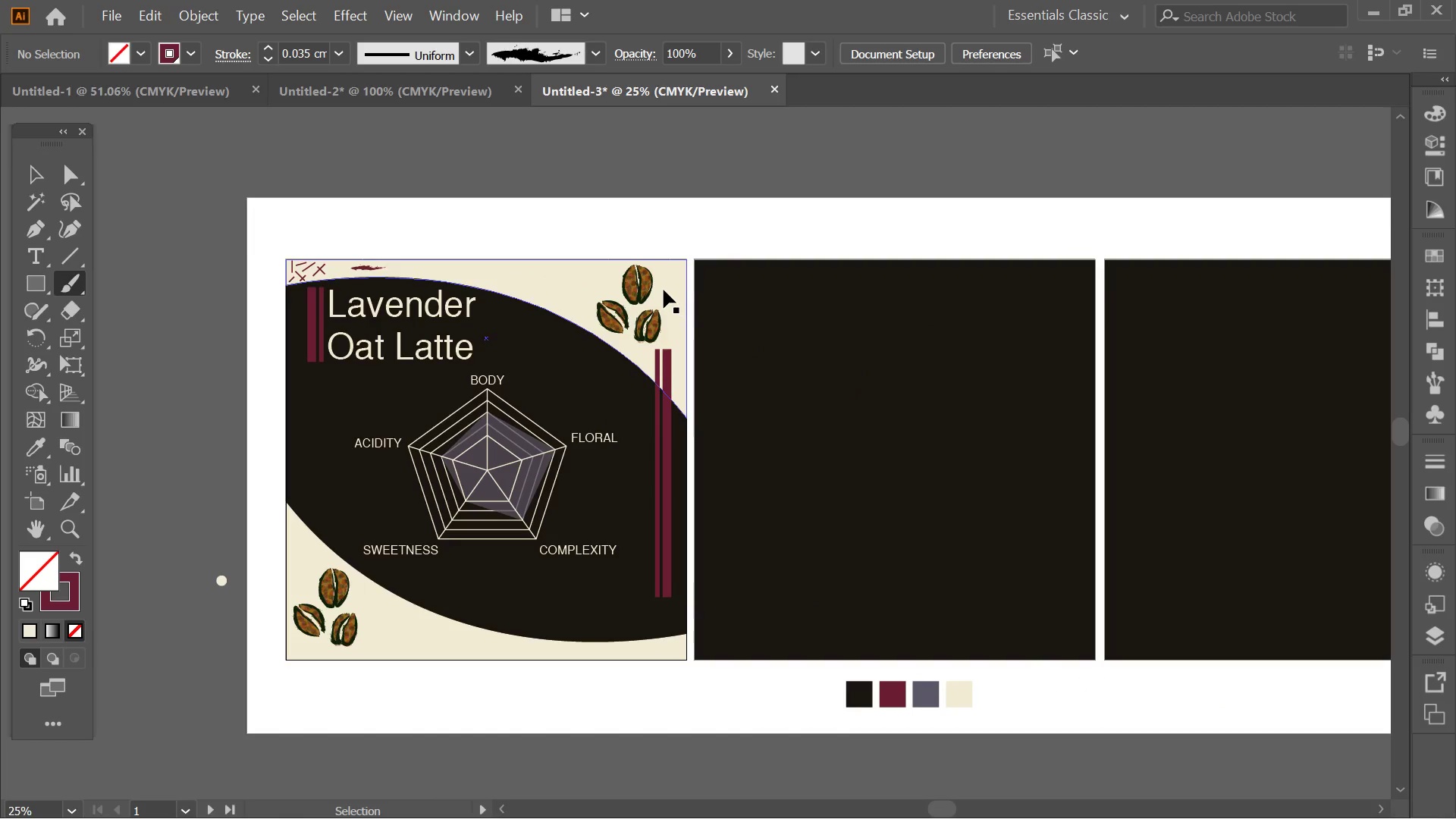 
key(Control+Z)
 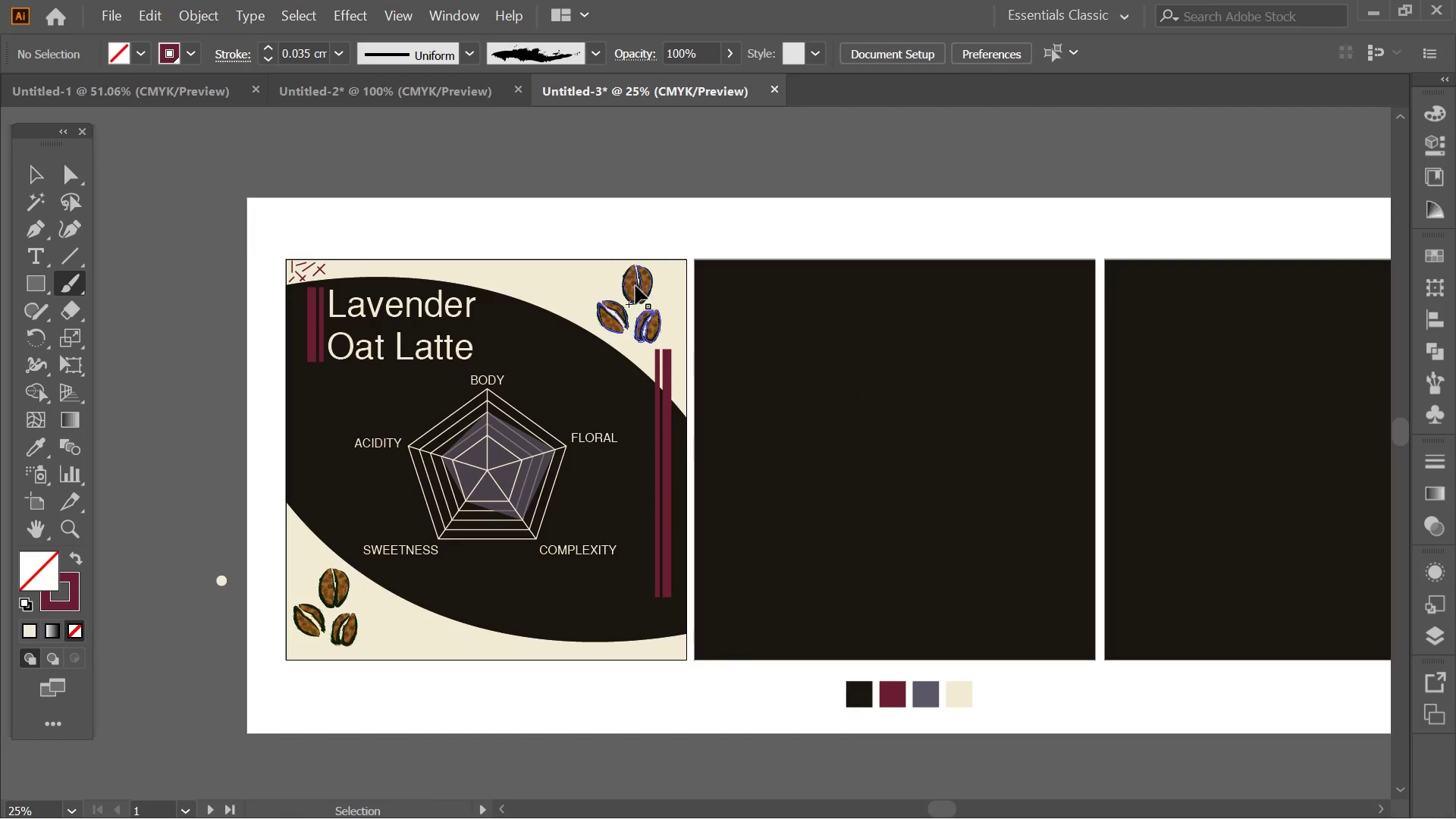 
key(Control+Z)
 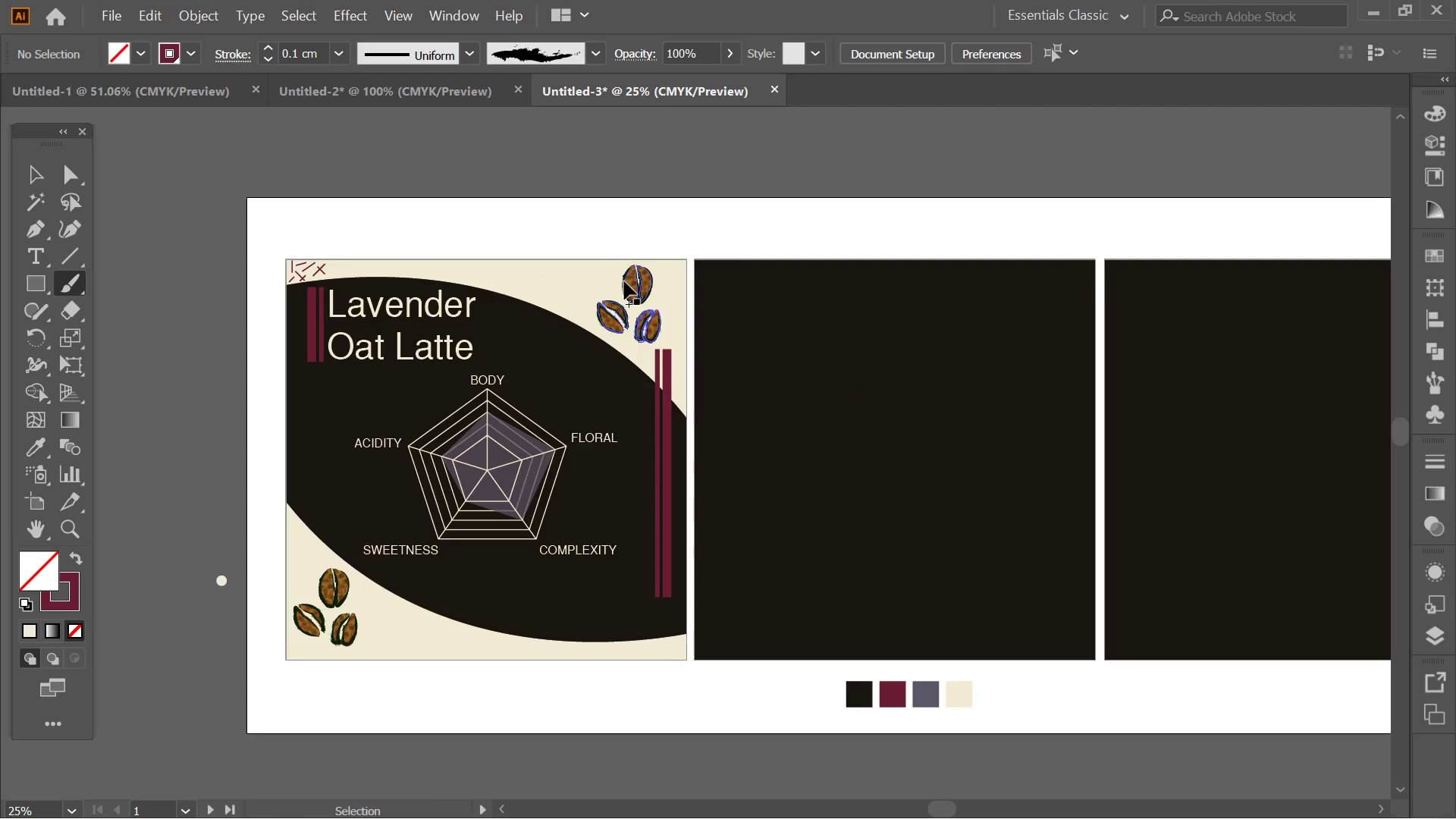 
key(Control+Z)
 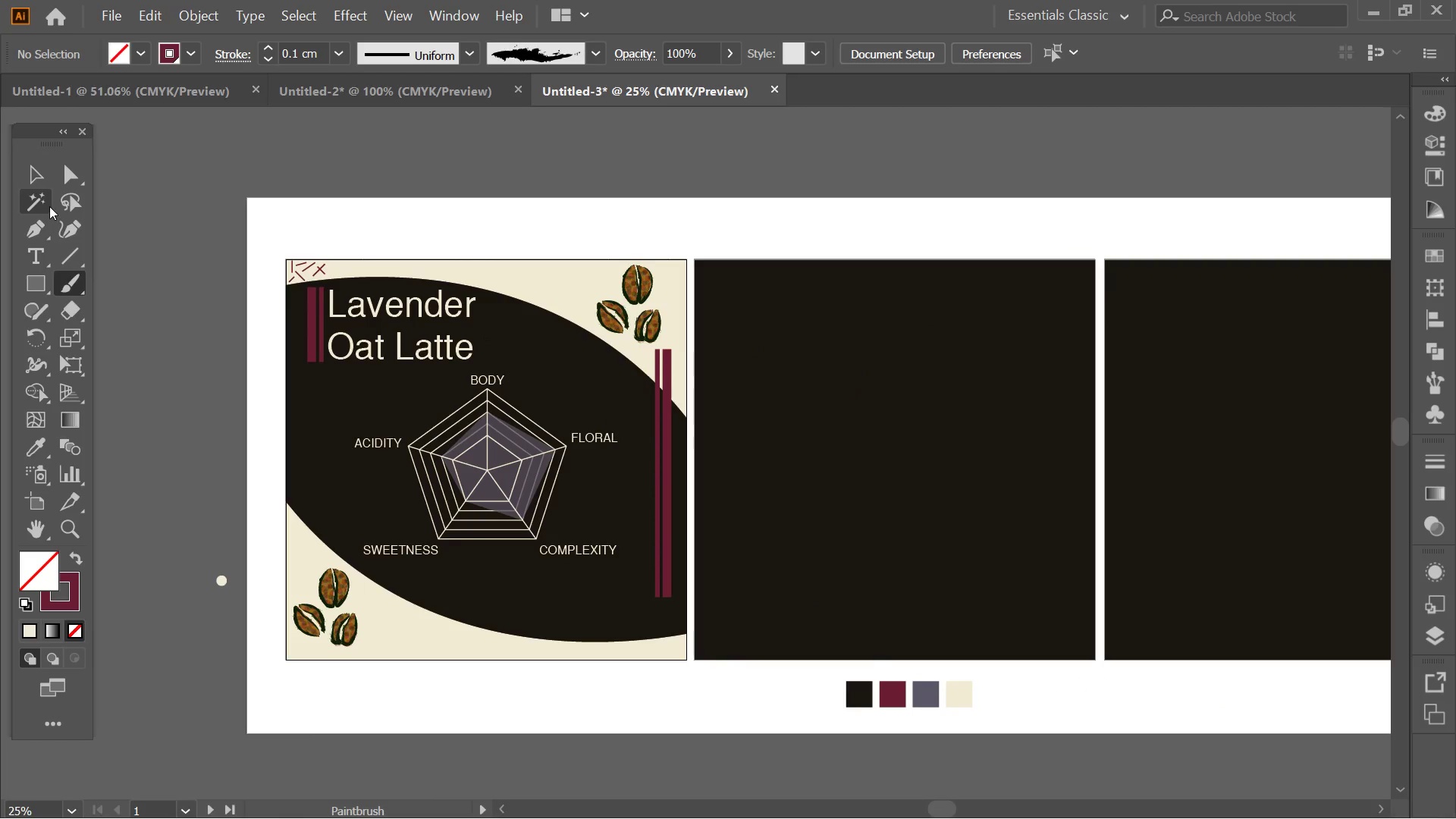 
left_click([599, 52])
 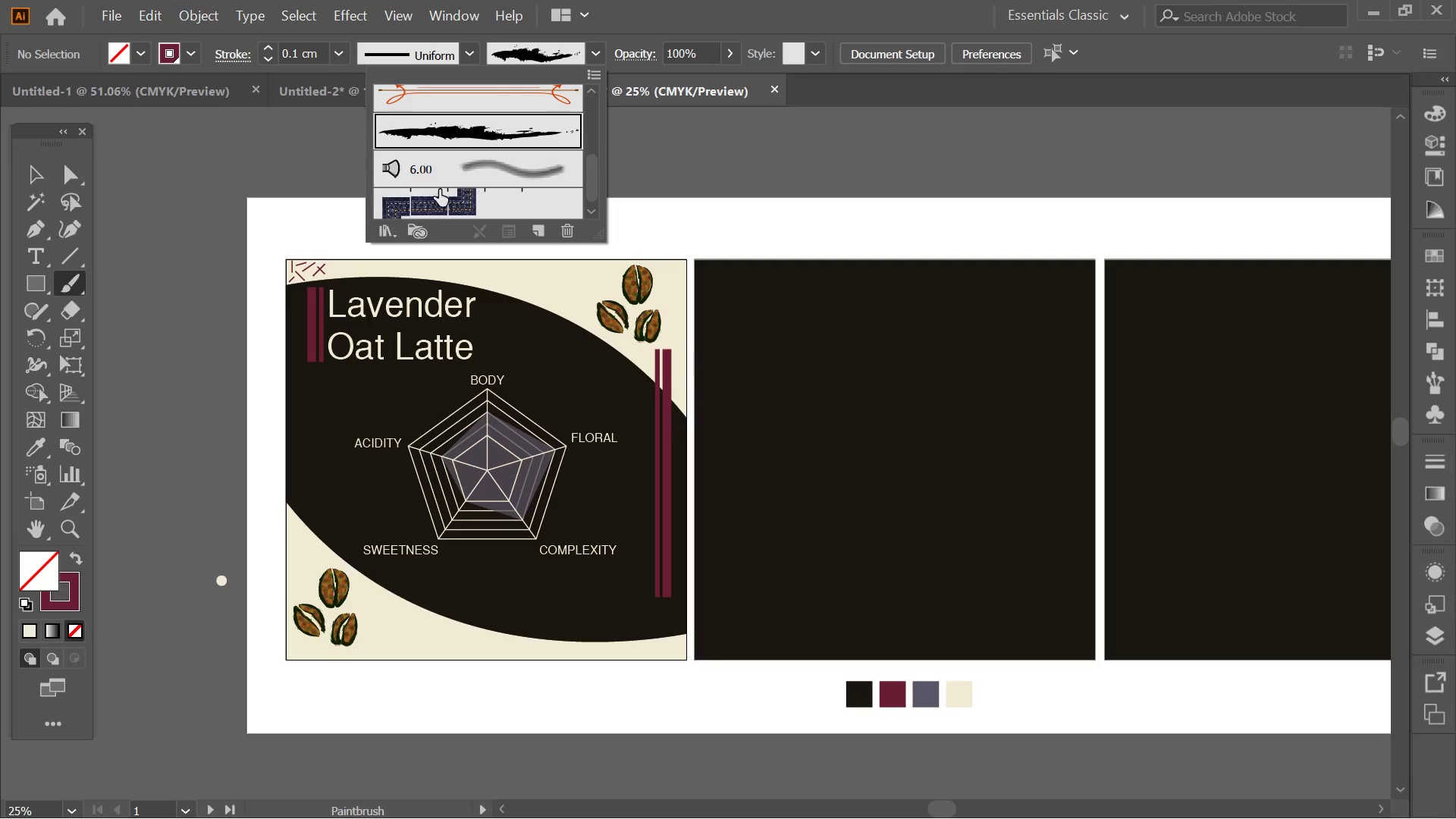 
scroll: coordinate [466, 195], scroll_direction: down, amount: 4.0
 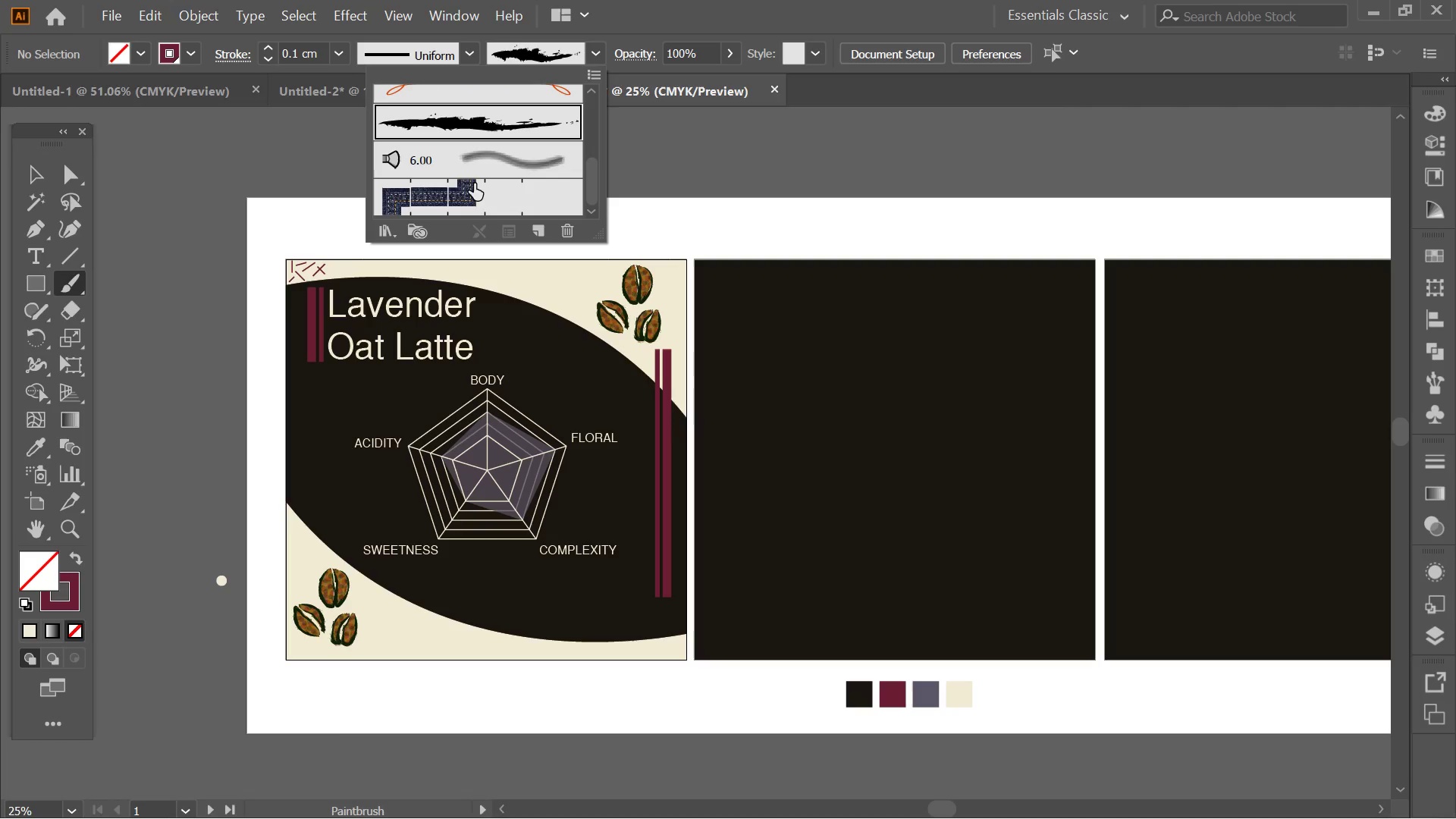 
left_click([475, 182])
 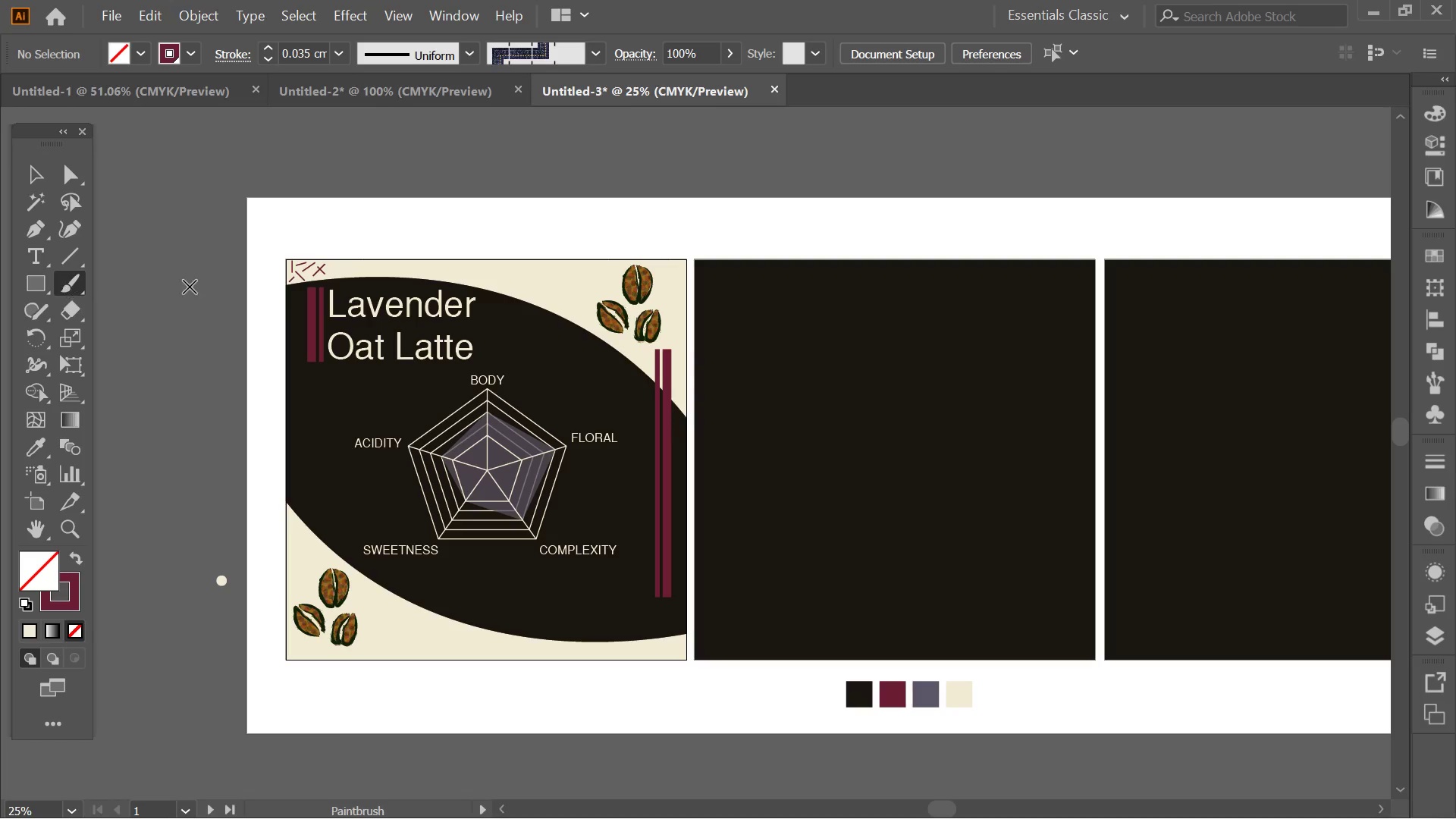 
left_click_drag(start_coordinate=[472, 275], to_coordinate=[650, 300])
 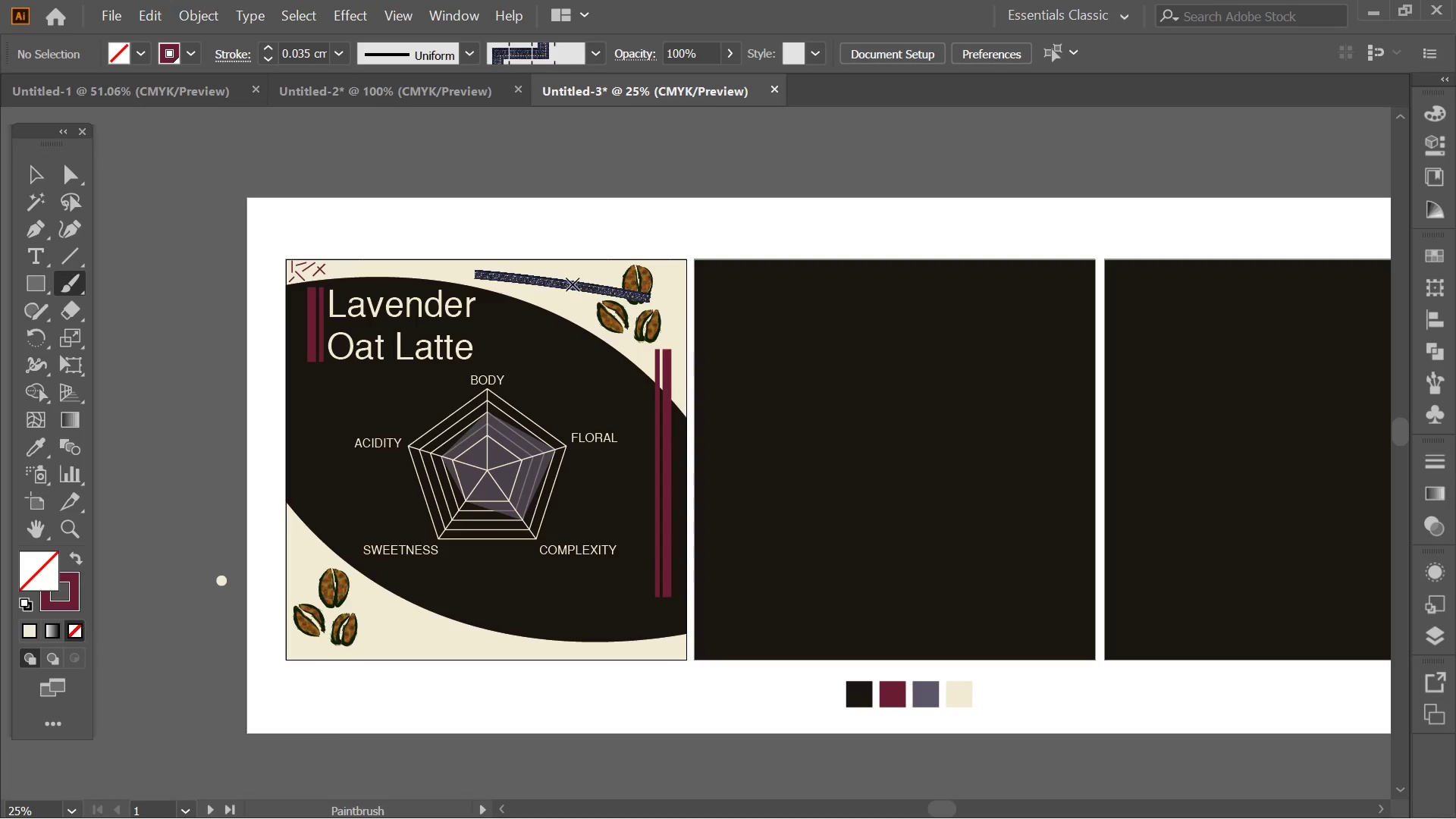 
hold_key(key=AltLeft, duration=0.48)
 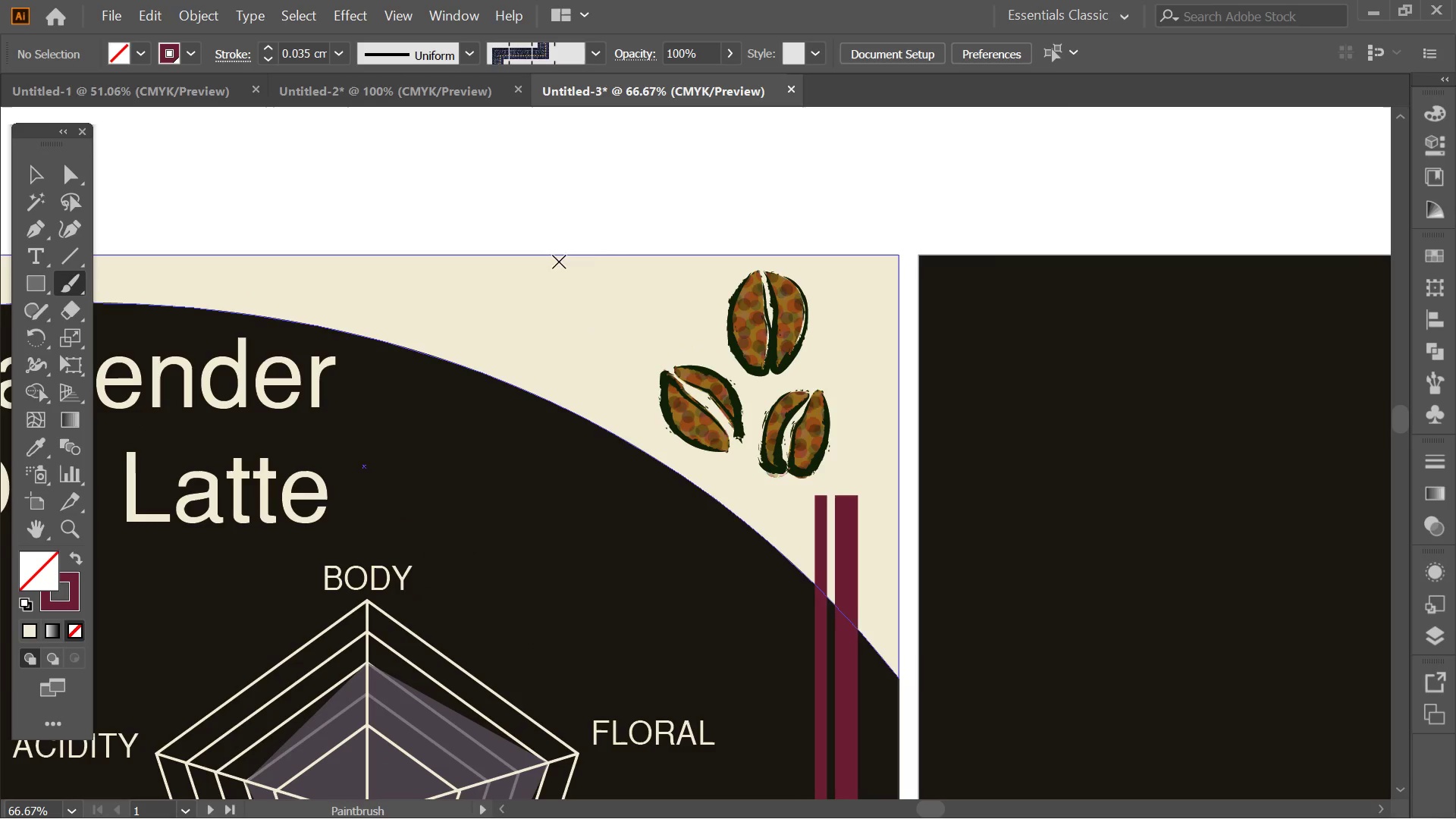 
key(Control+ControlLeft)
 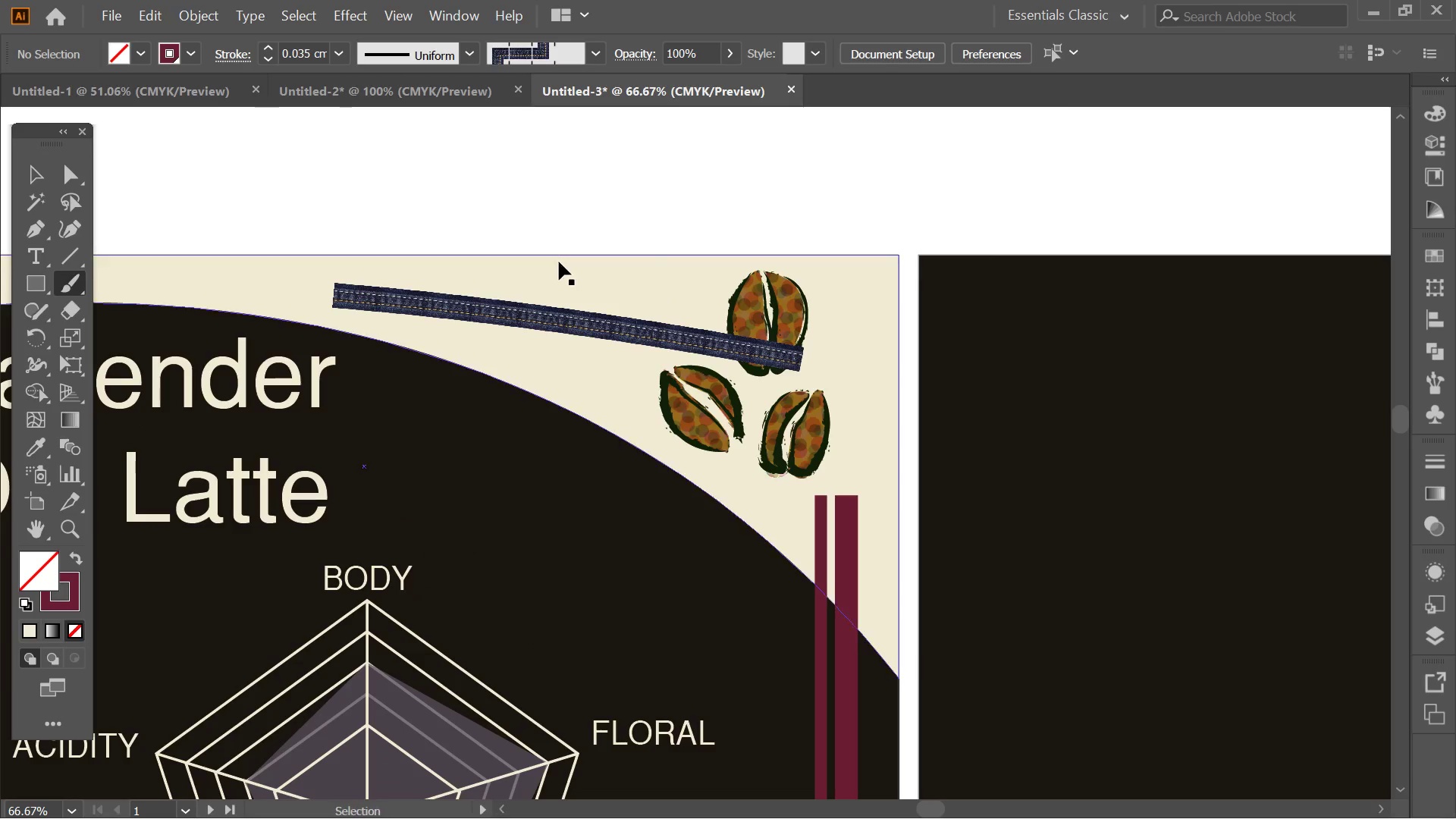 
scroll: coordinate [559, 262], scroll_direction: up, amount: 2.0
 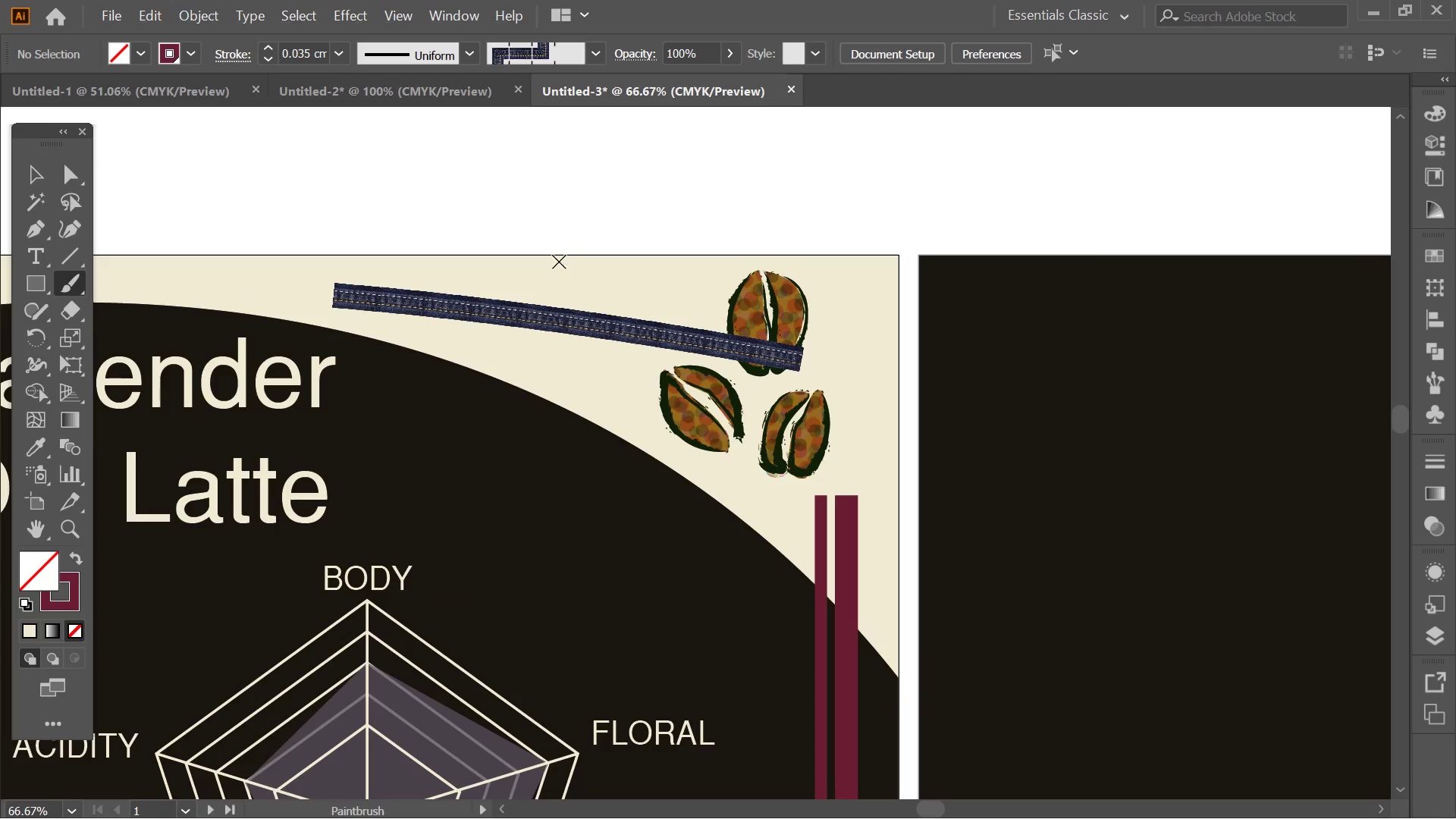 
key(Control+Z)
 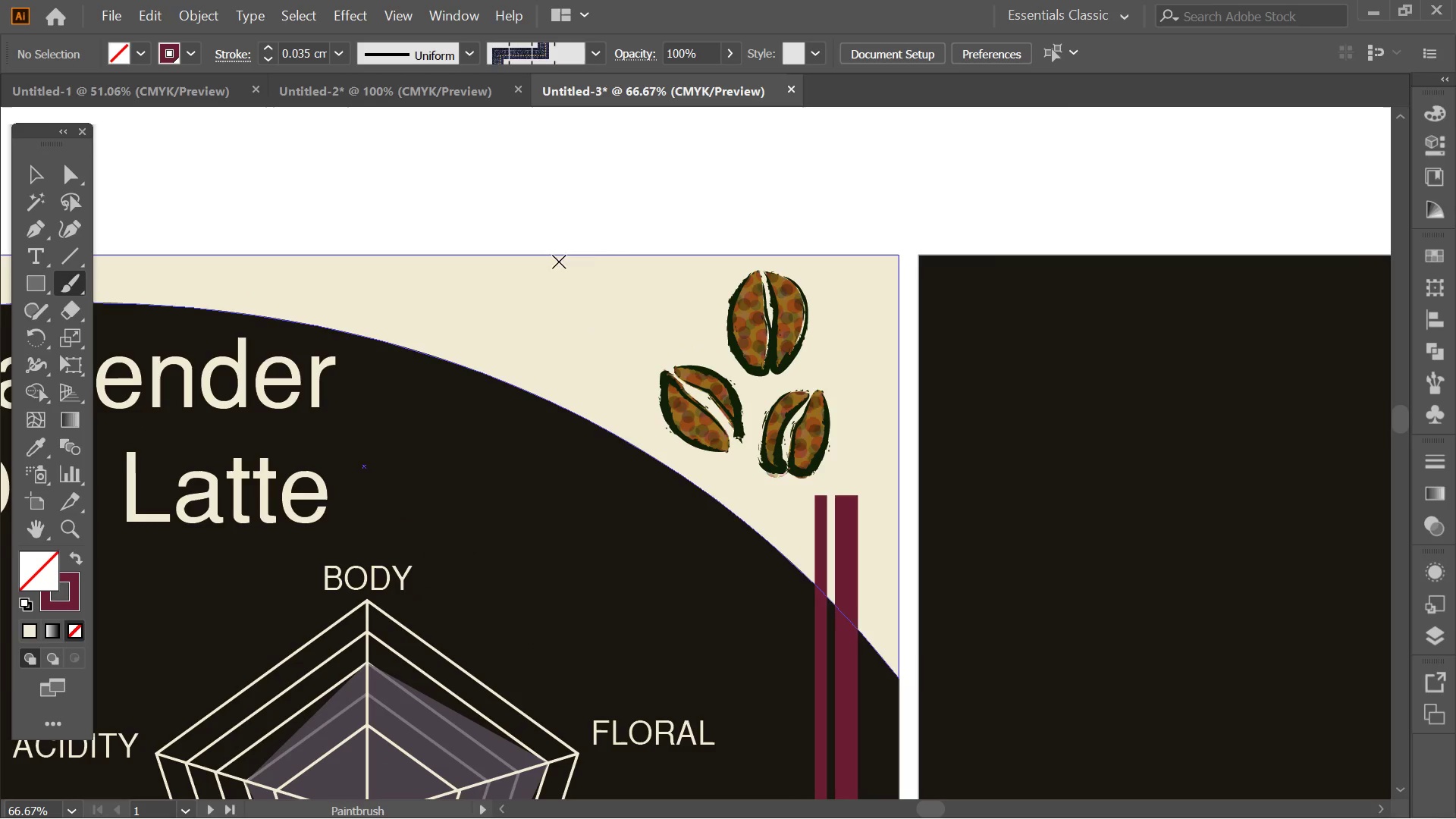 
key(Alt+AltLeft)
 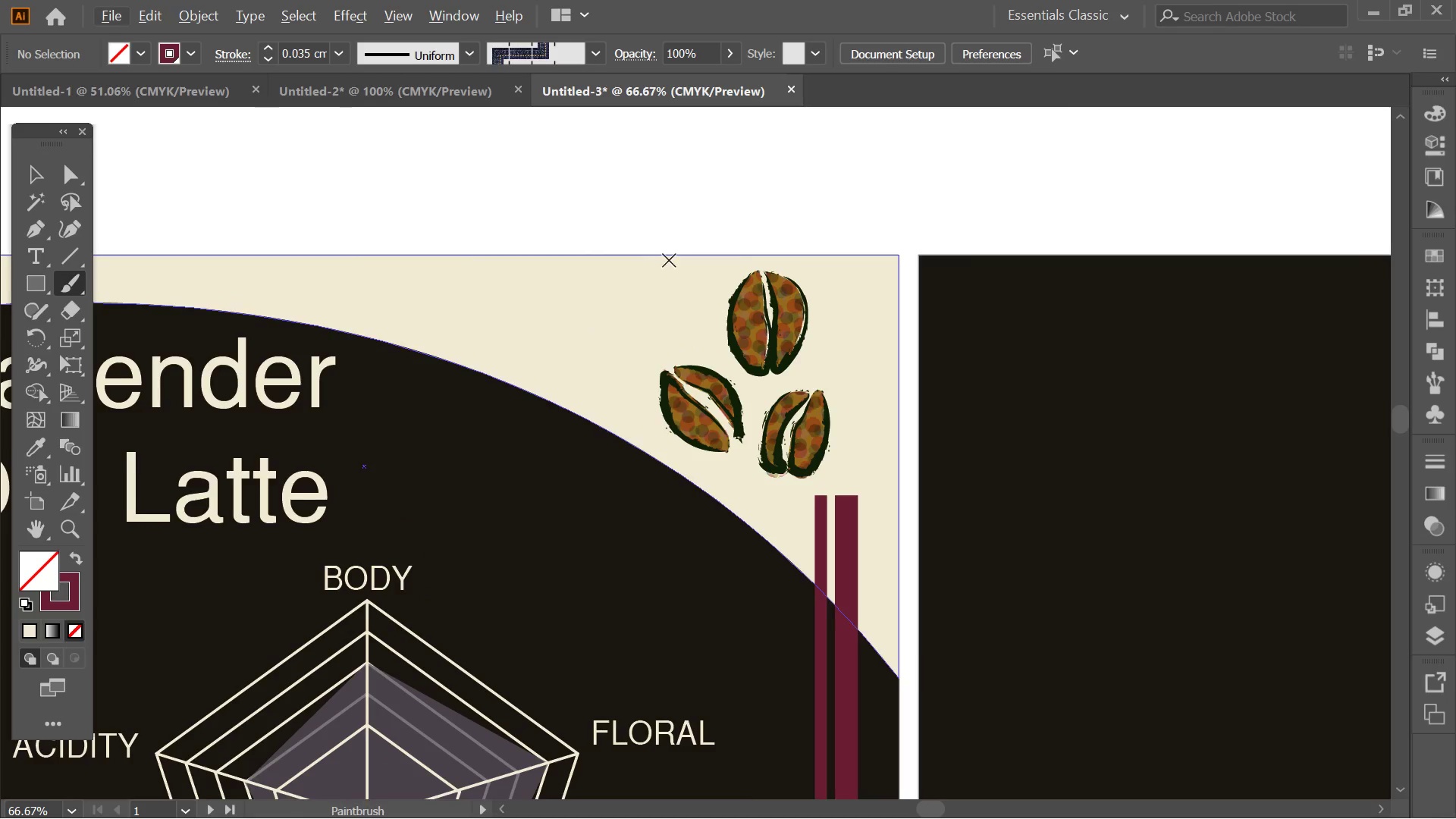 
hold_key(key=Space, duration=0.52)
 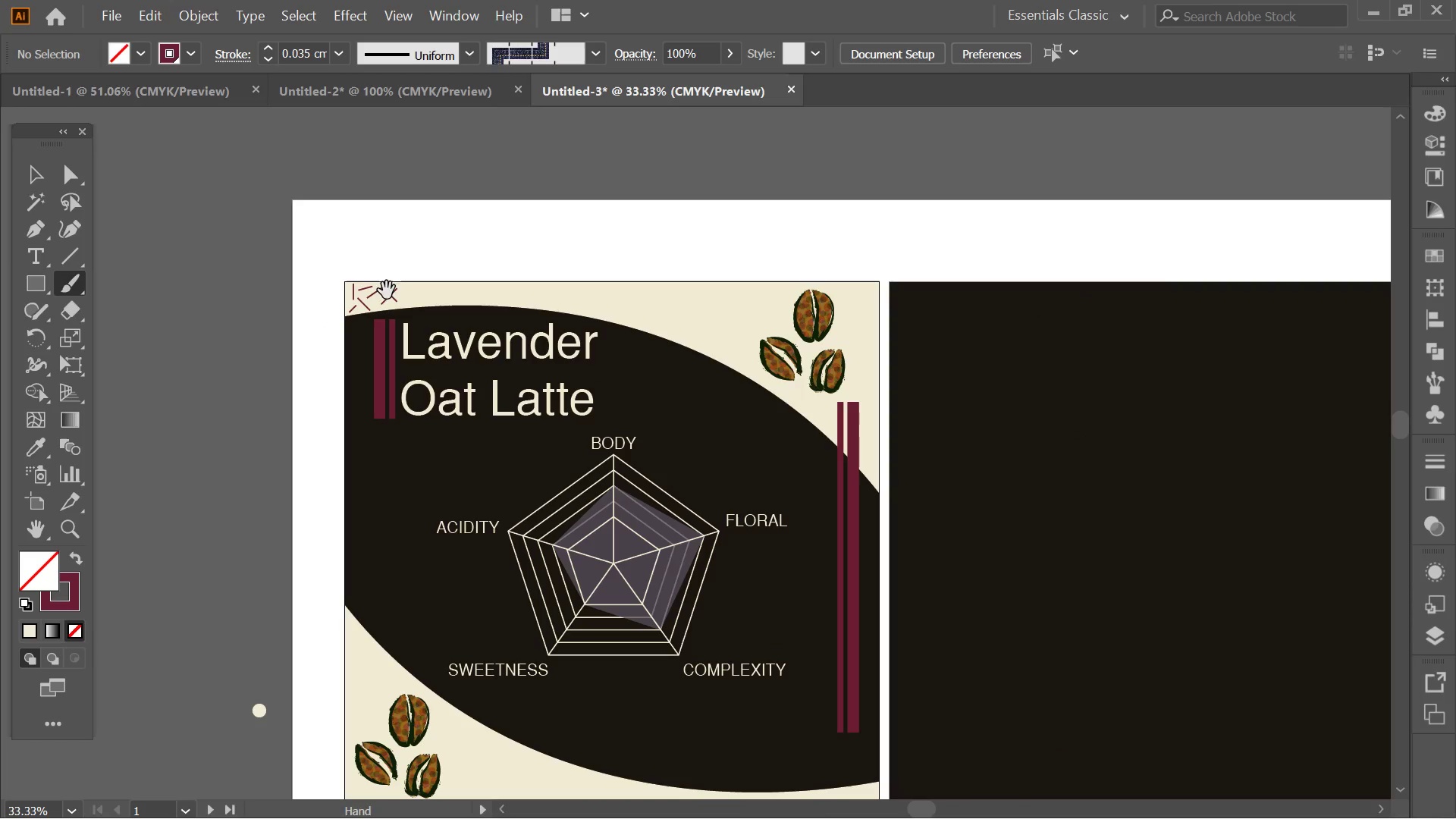 
left_click_drag(start_coordinate=[607, 245], to_coordinate=[1036, 331])
 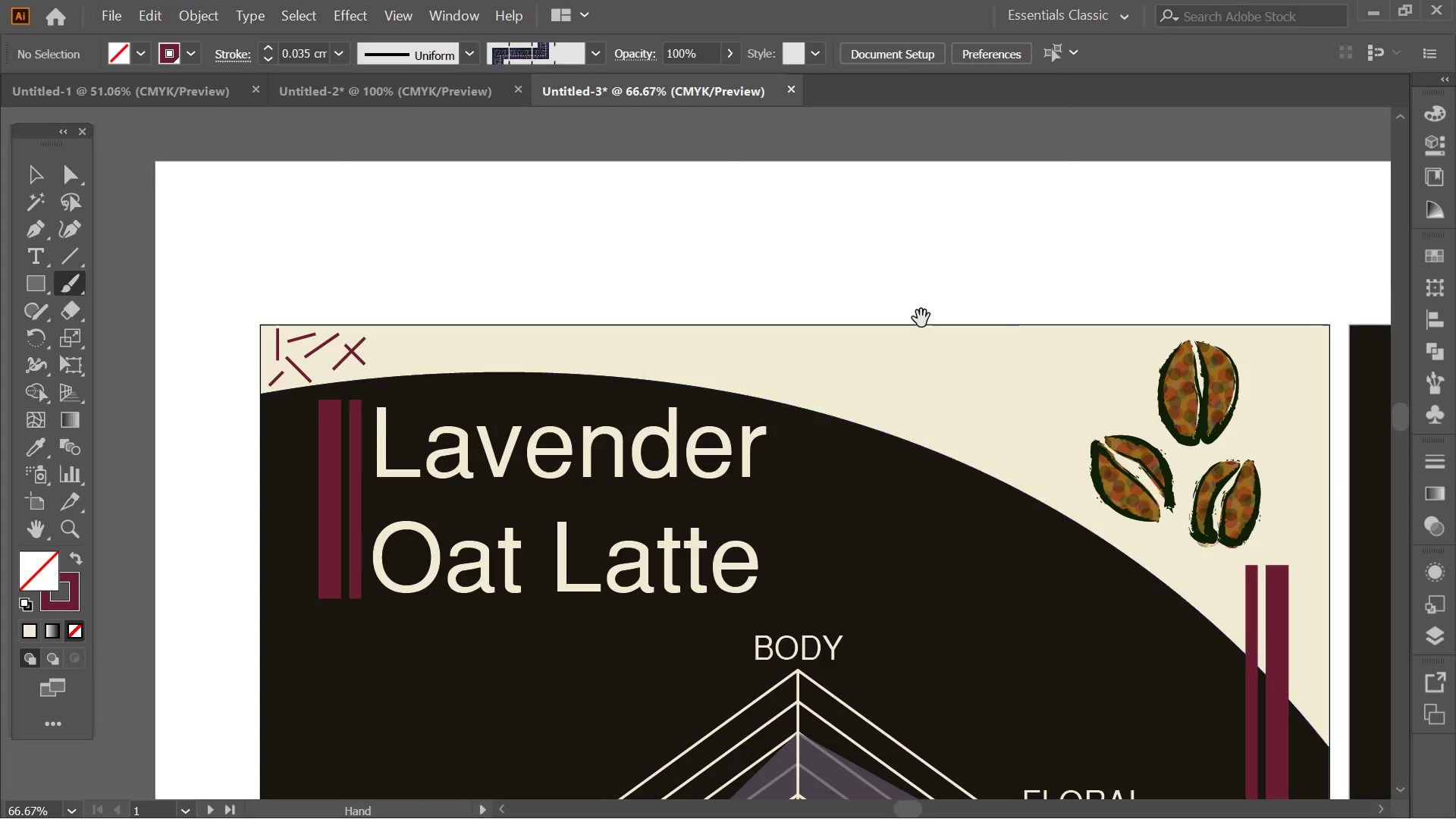 
scroll: coordinate [669, 260], scroll_direction: none, amount: 0.0
 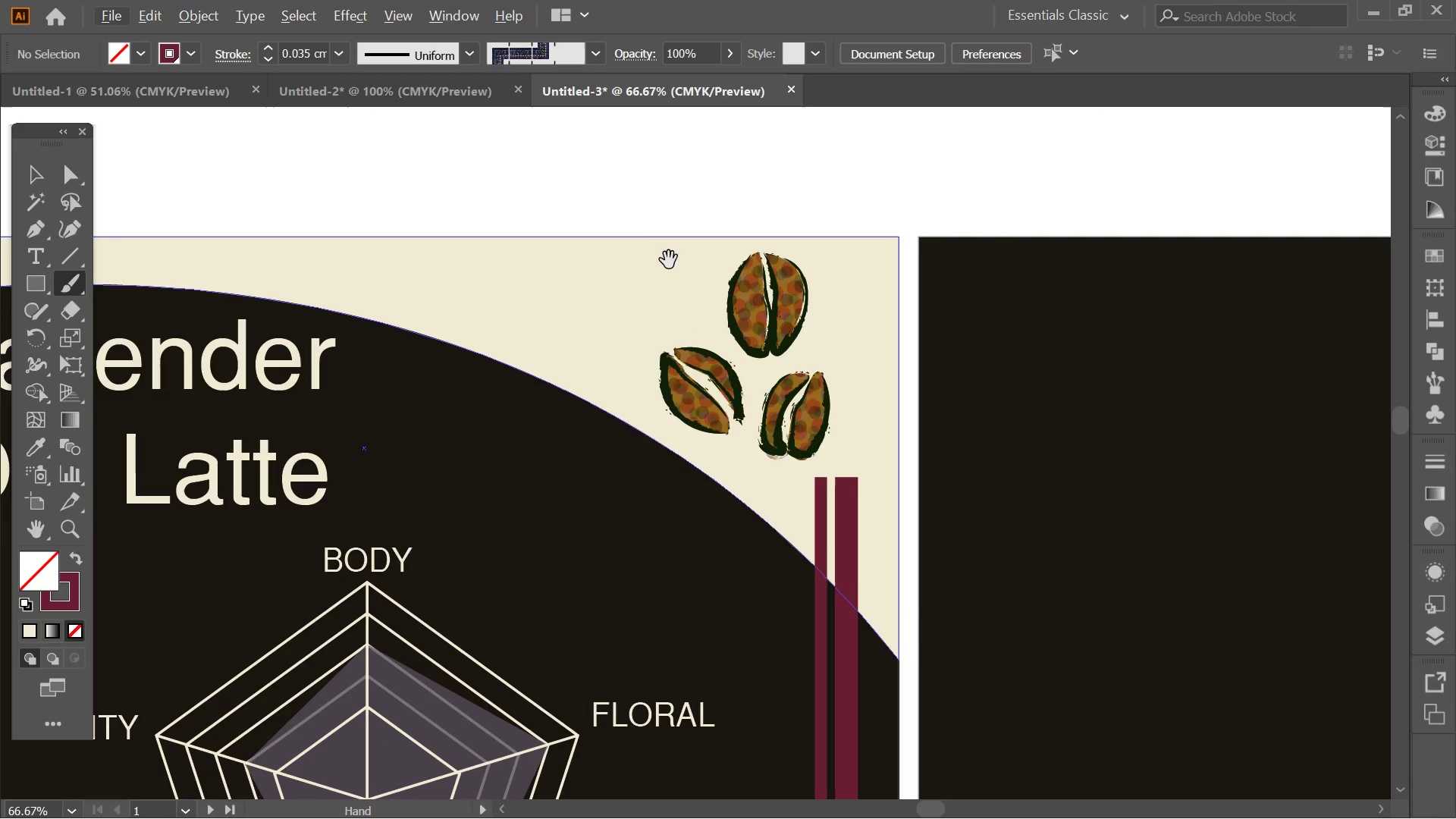 
key(Alt+AltLeft)
 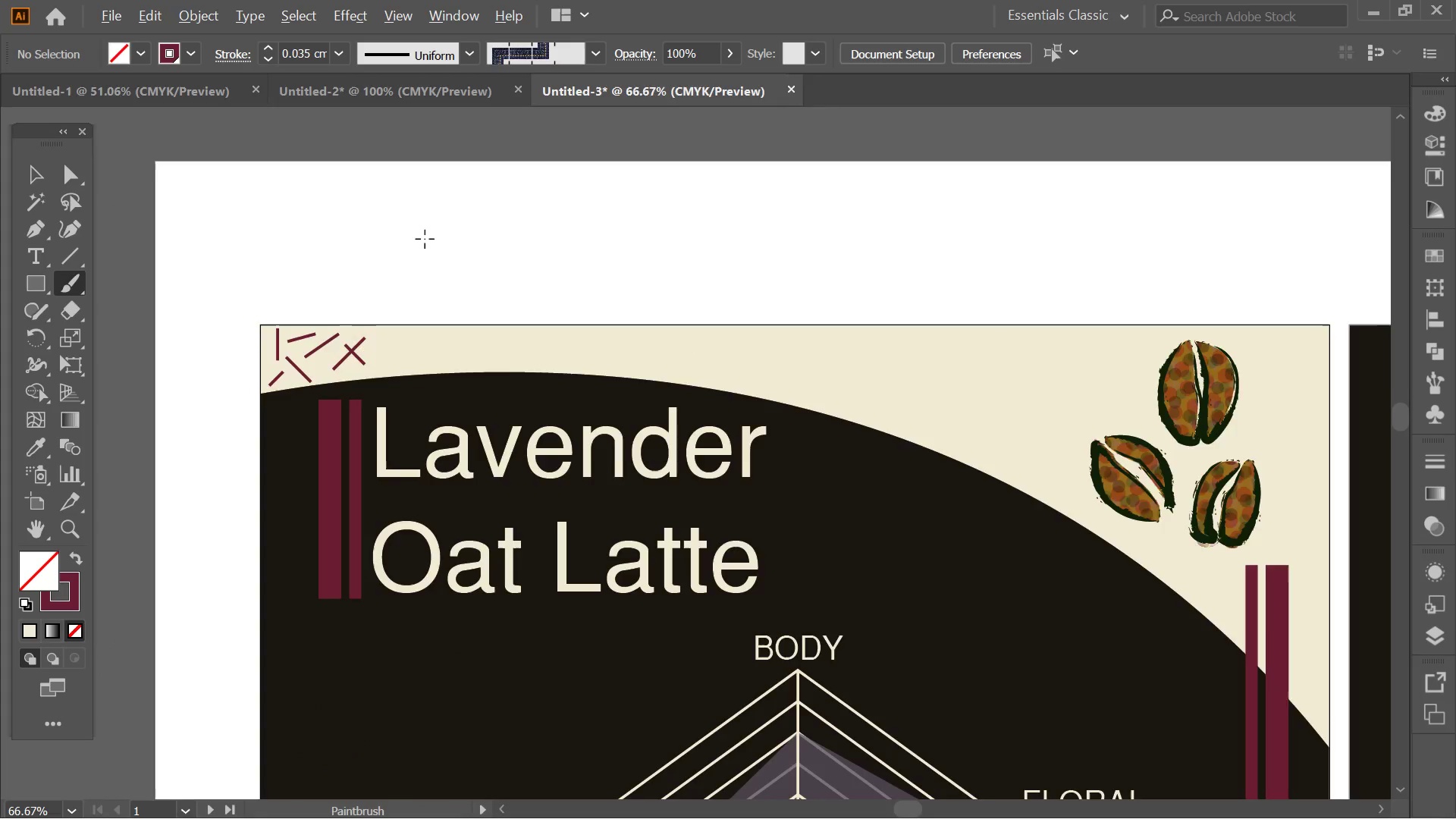 
key(Space)
 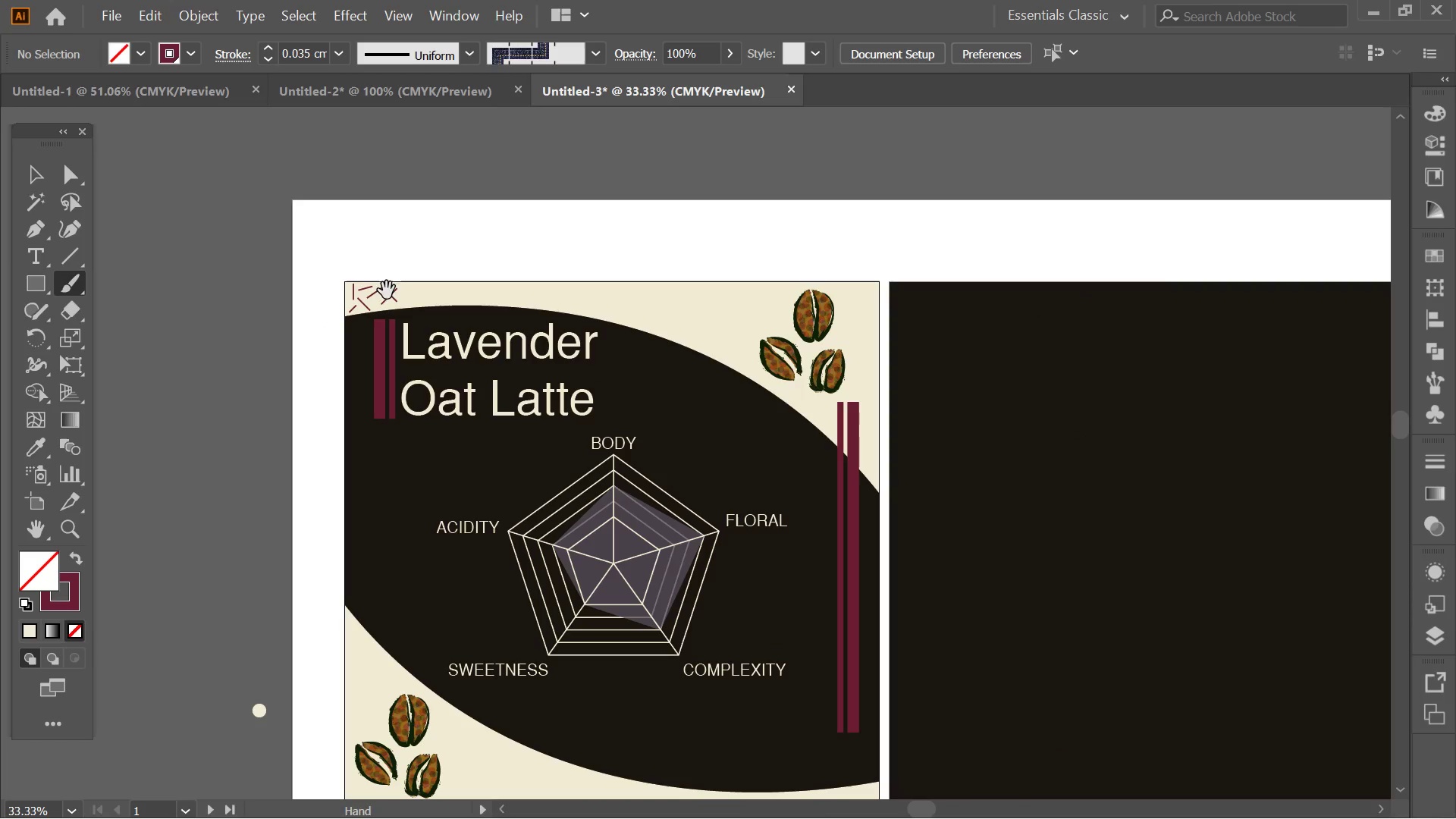 
key(Alt+AltLeft)
 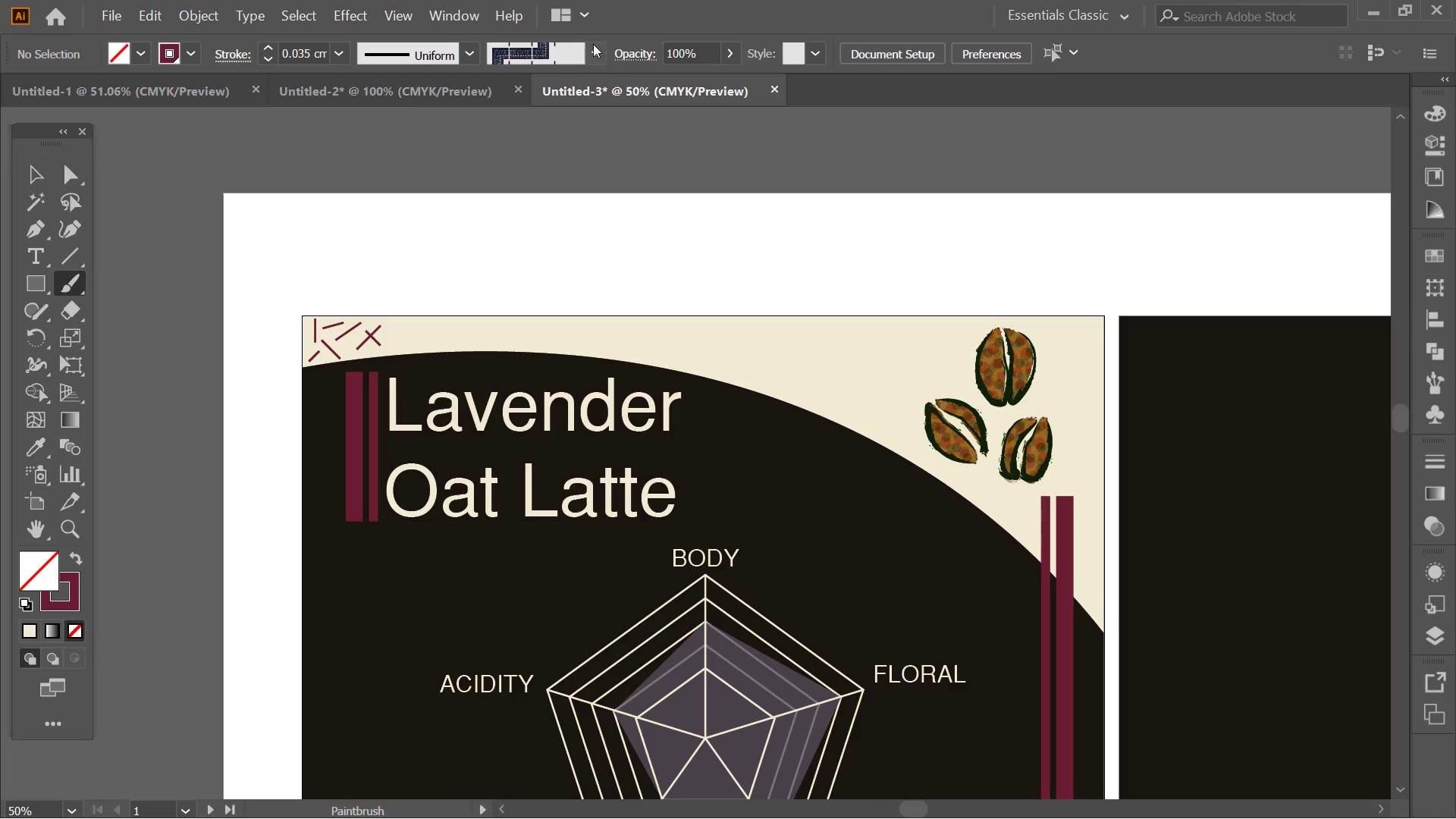 
scroll: coordinate [429, 215], scroll_direction: down, amount: 2.0
 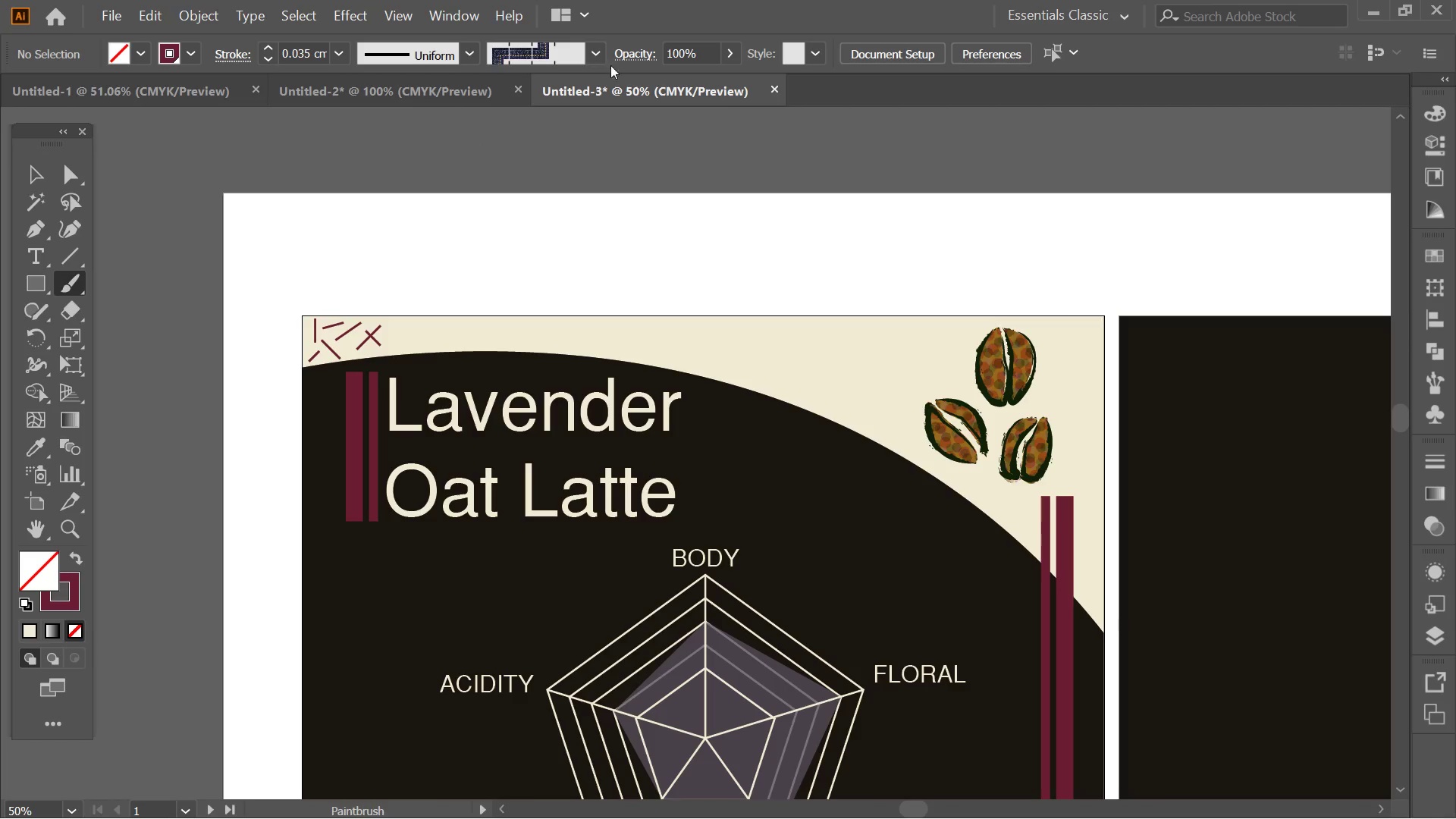 
double_click([590, 39])
 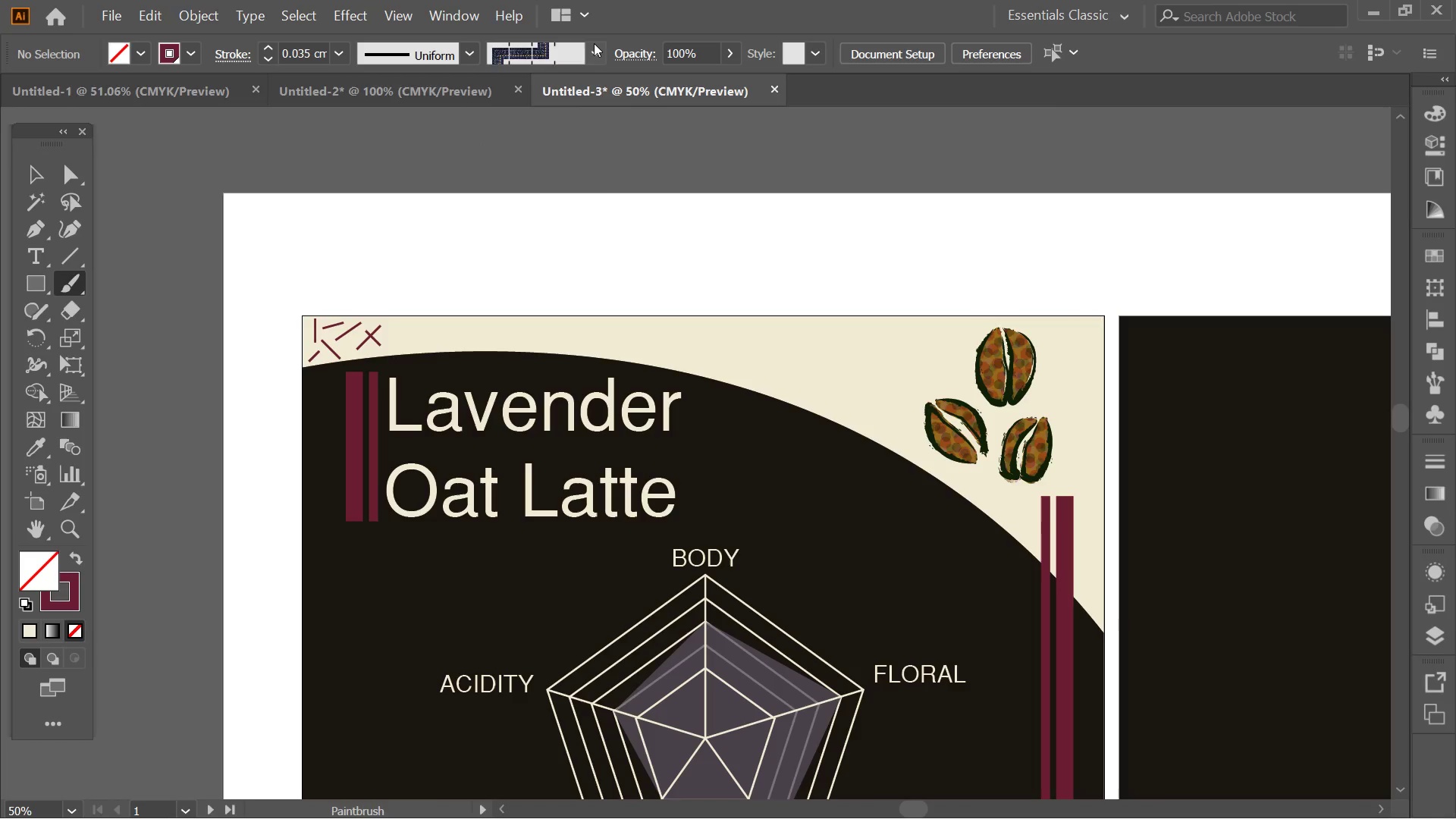 
left_click([594, 43])
 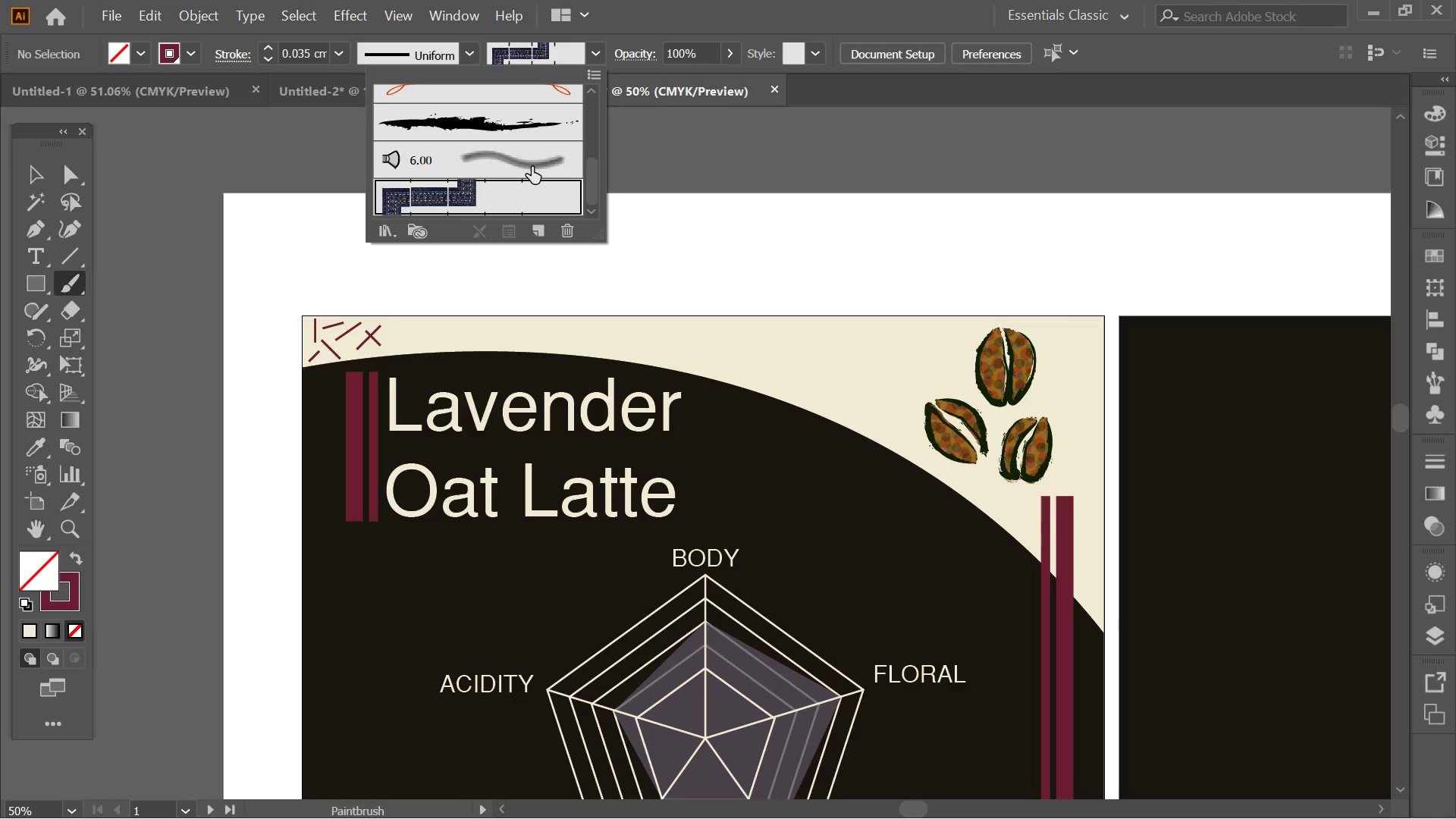 
scroll: coordinate [532, 167], scroll_direction: down, amount: 1.0
 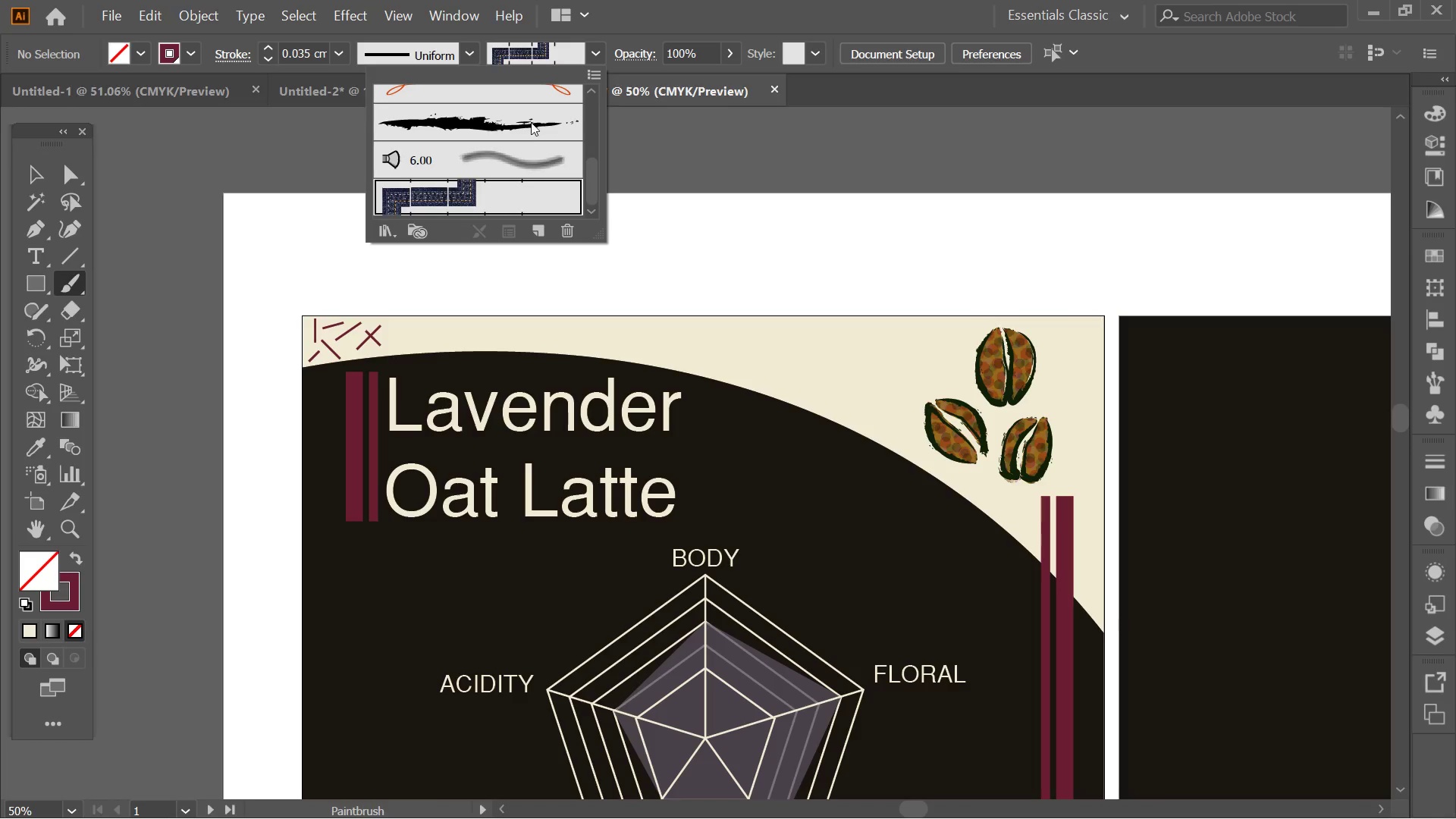 
left_click([531, 122])
 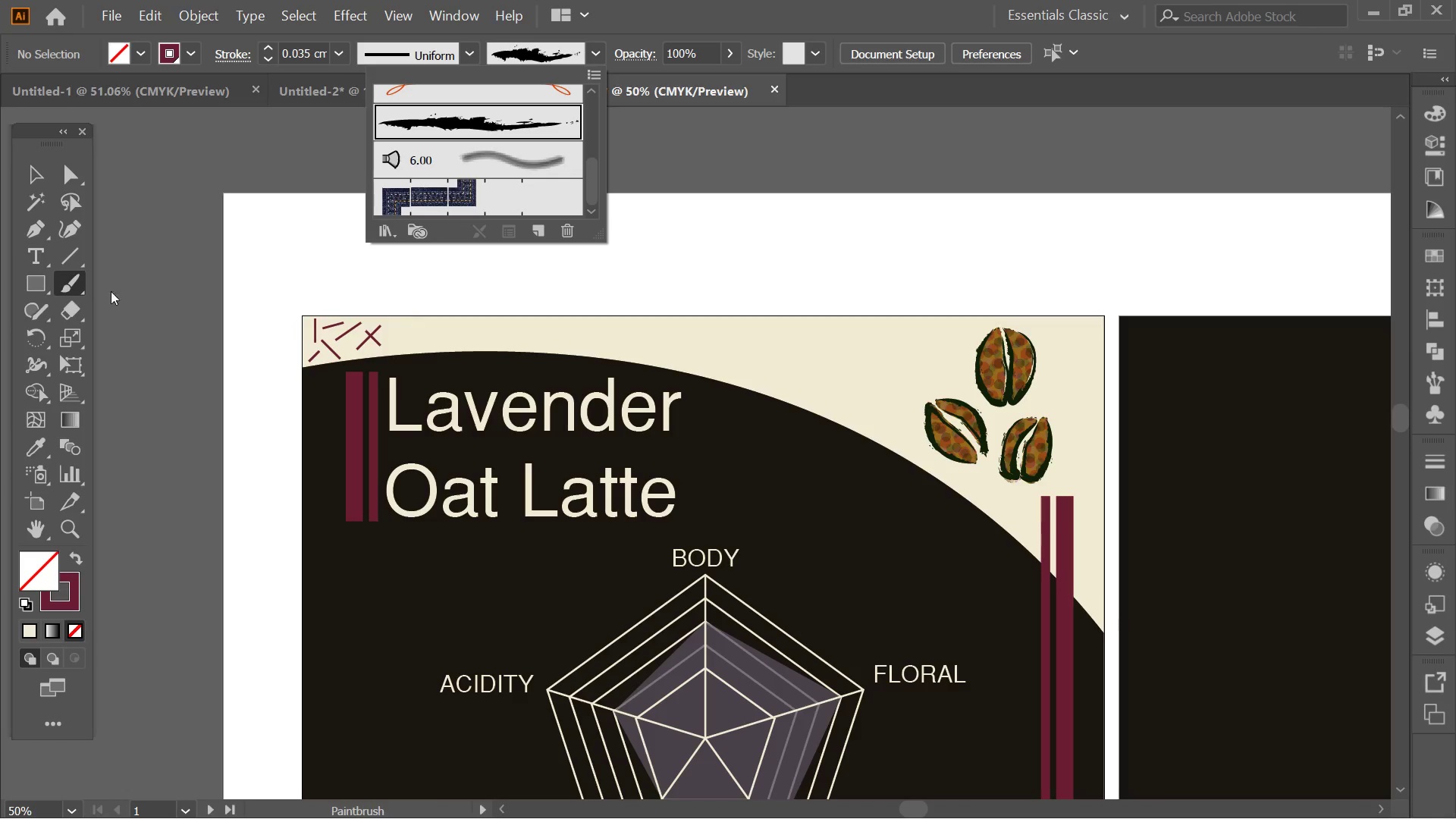 
left_click([32, 176])
 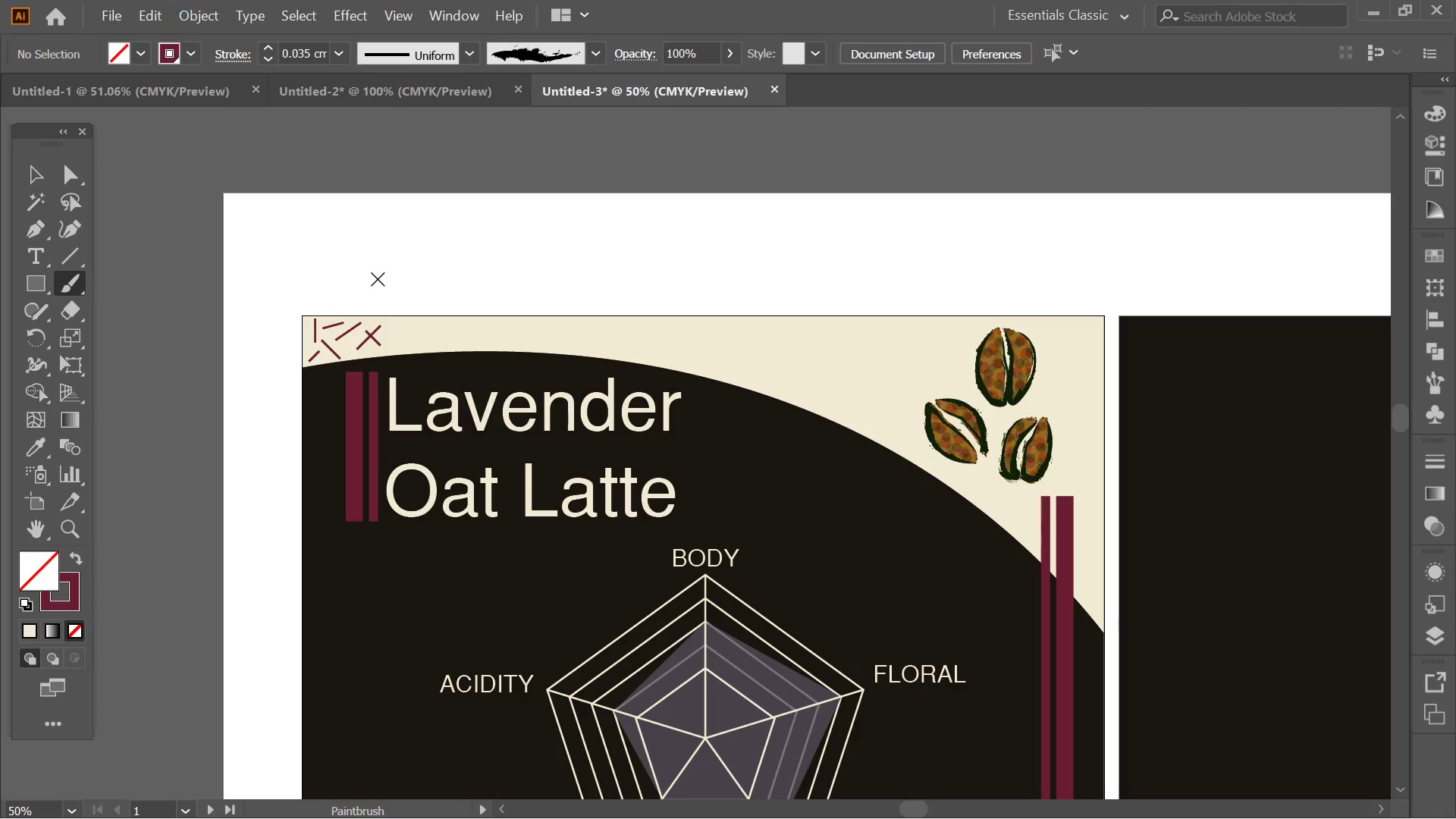 
hold_key(key=AltLeft, duration=0.44)
scroll: coordinate [345, 346], scroll_direction: up, amount: 1.0
 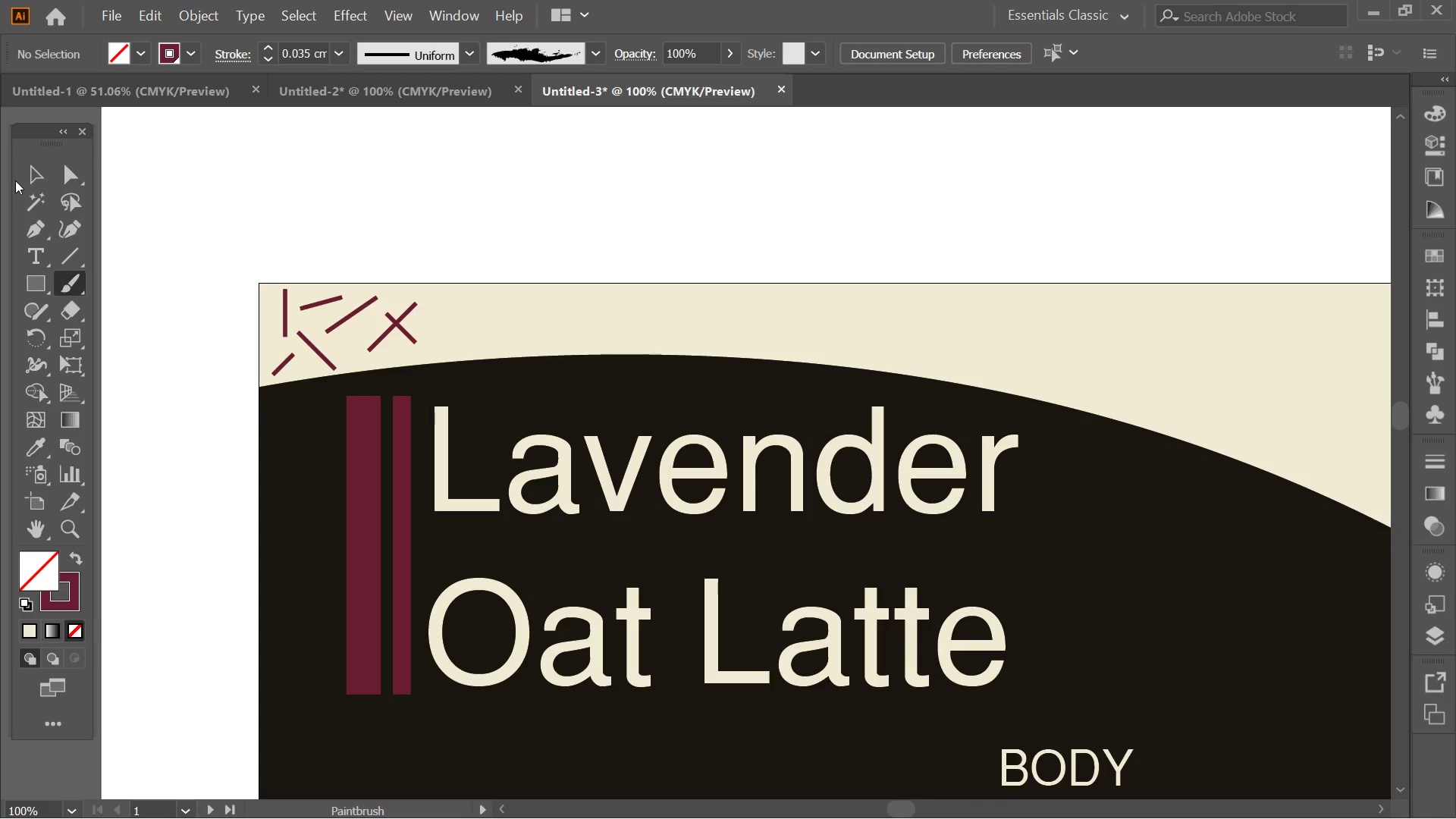 
left_click([42, 179])
 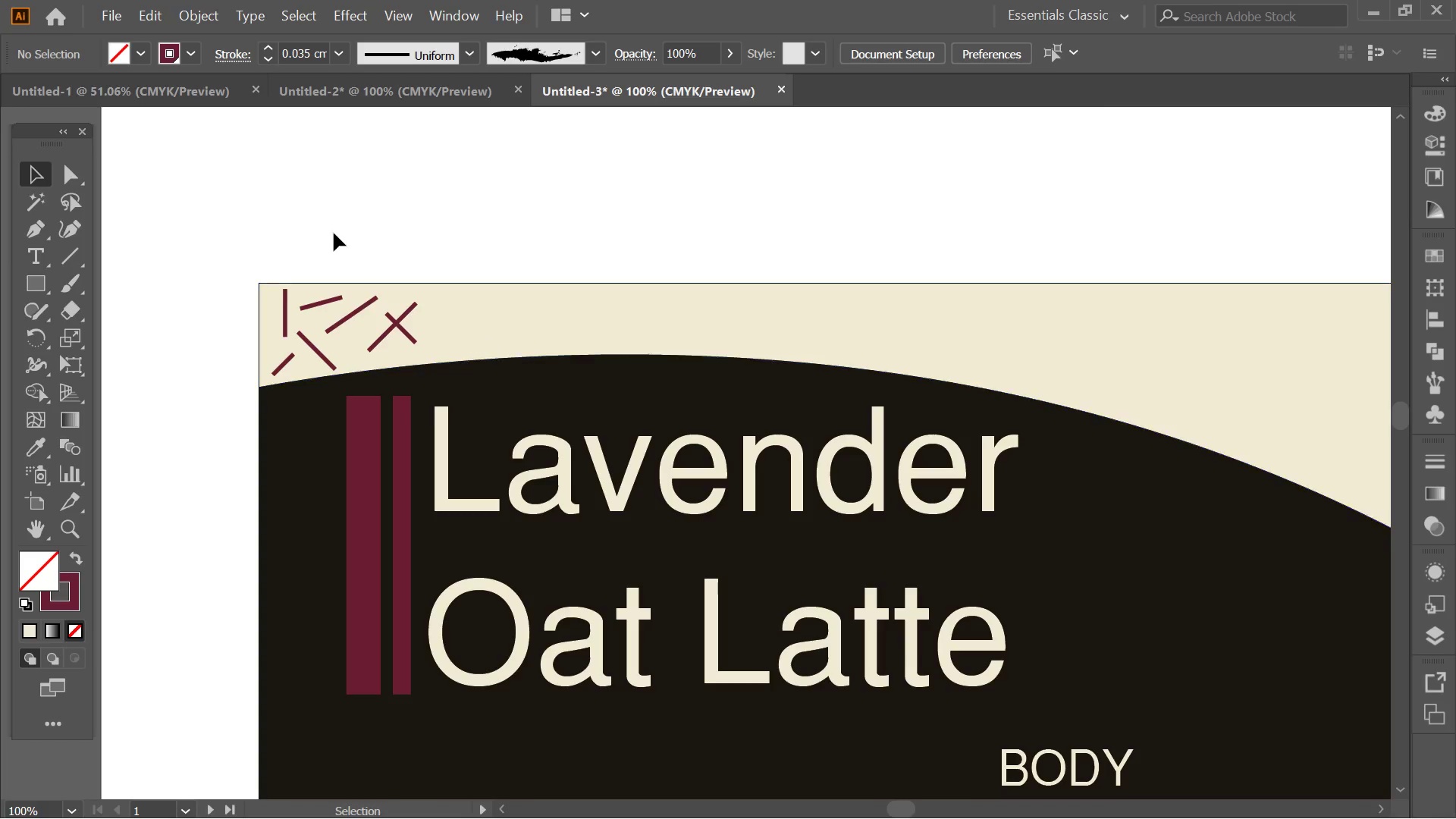 
left_click_drag(start_coordinate=[199, 262], to_coordinate=[448, 356])
 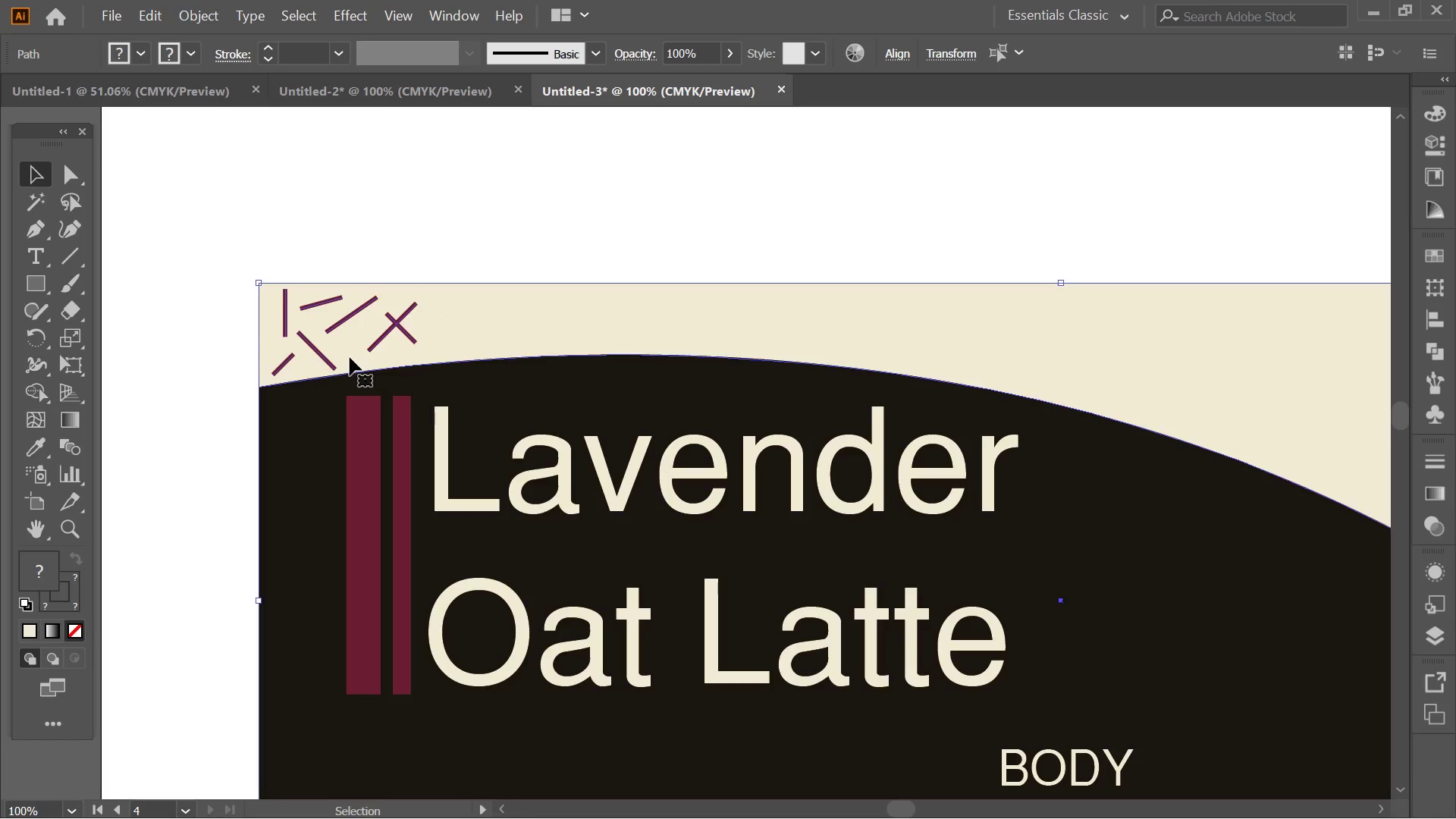 
hold_key(key=ShiftLeft, duration=0.64)
left_click([460, 345])
 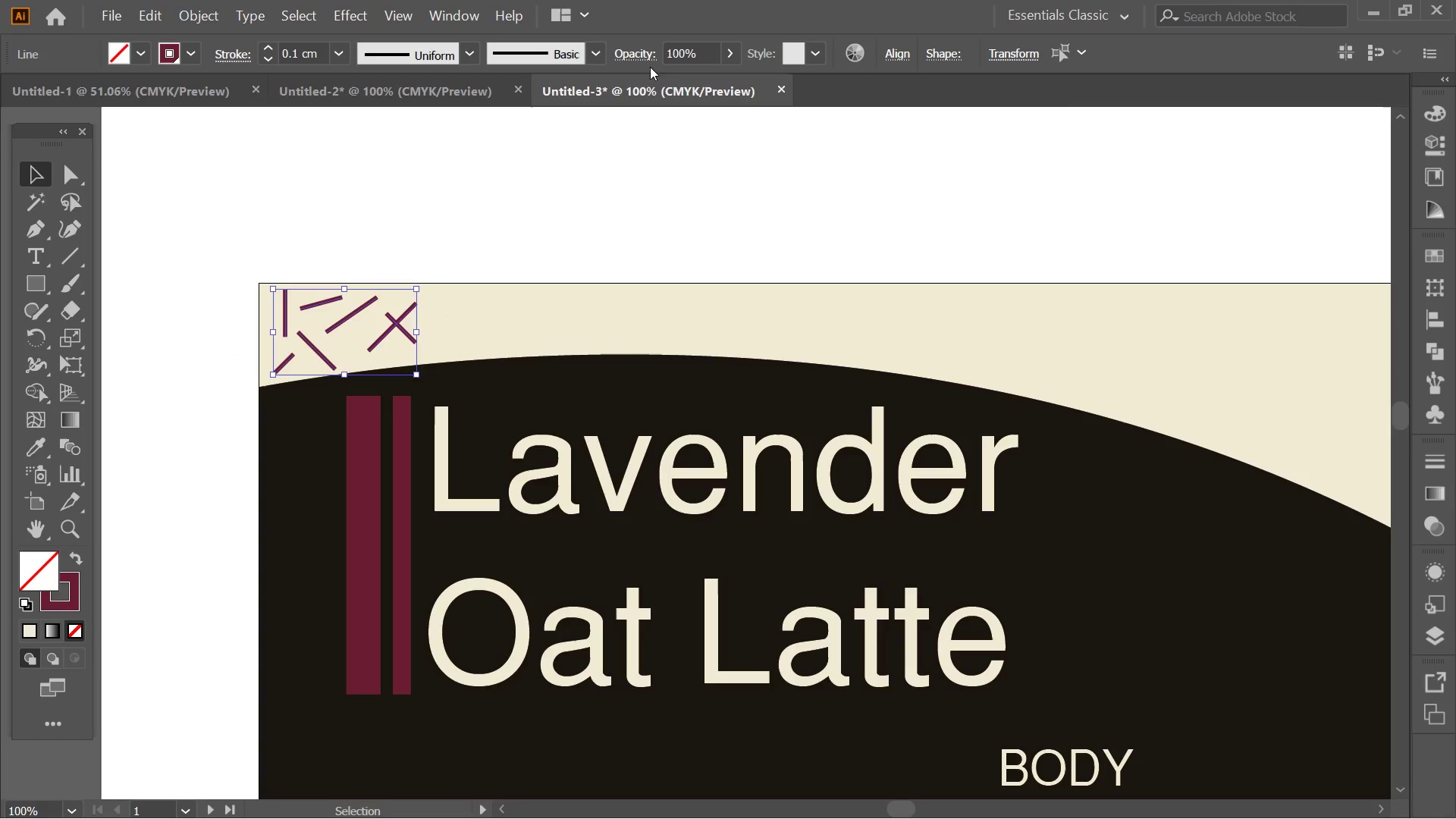 
left_click([598, 54])
 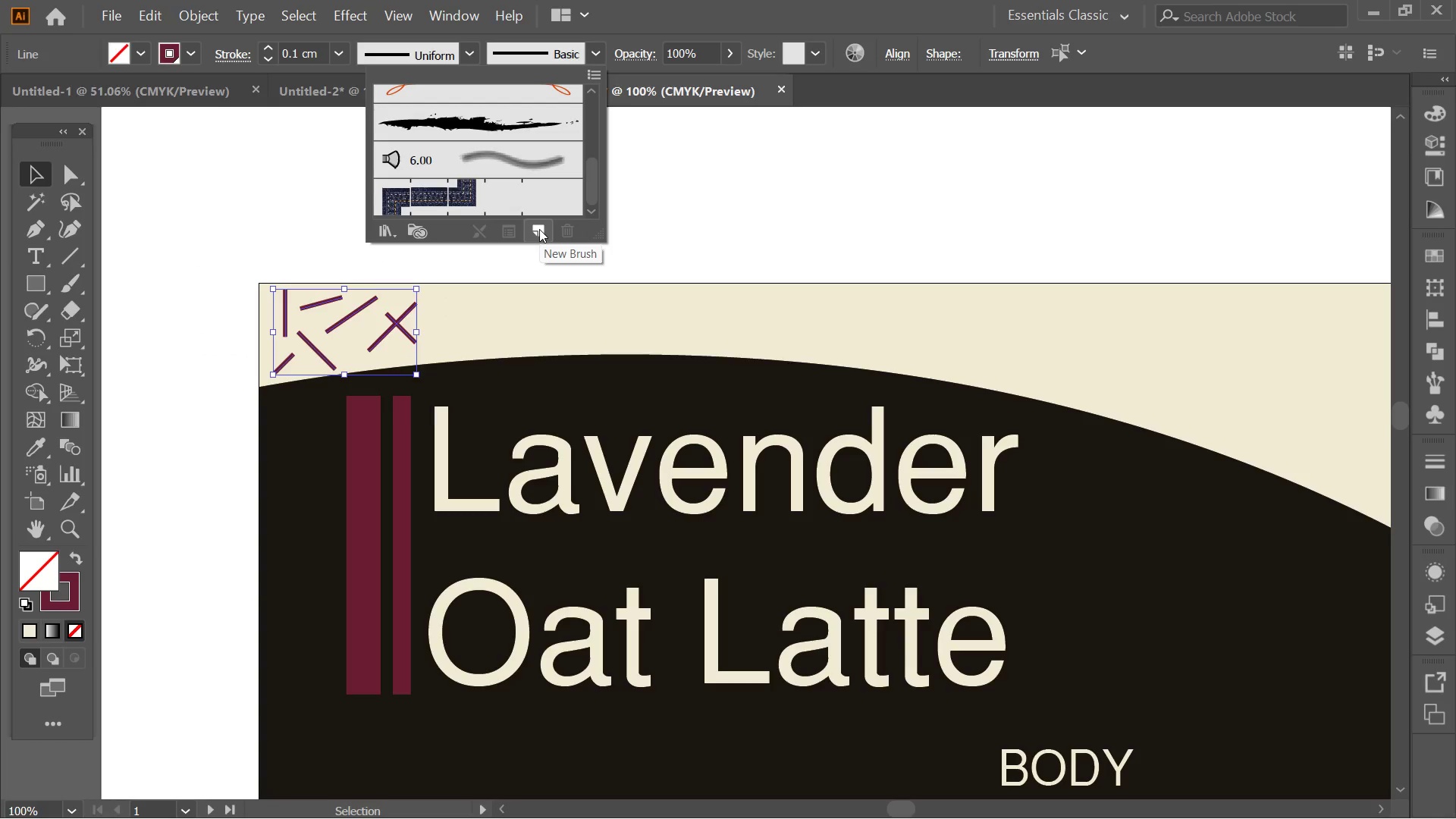 
left_click([539, 229])
 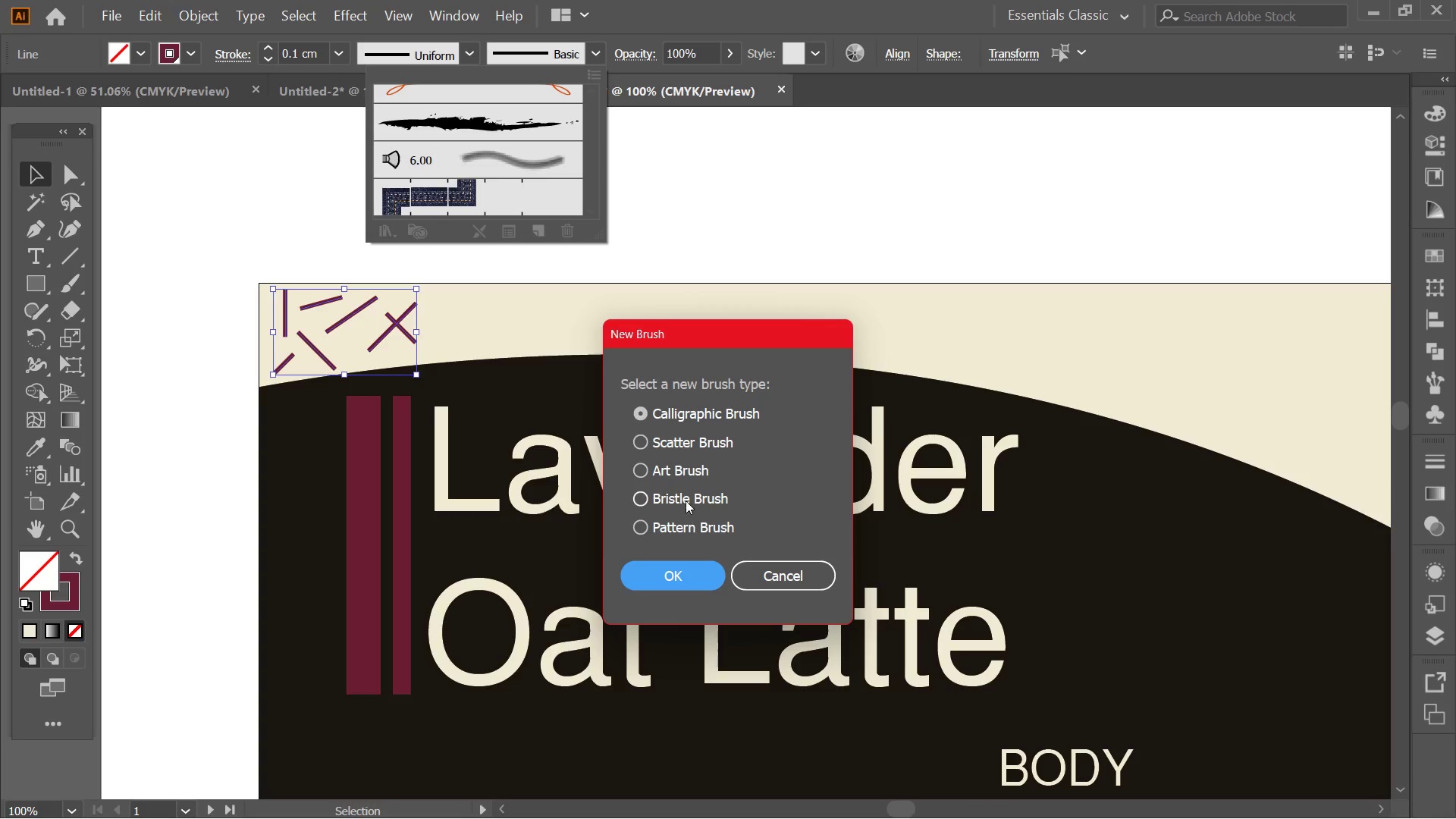 
left_click([667, 571])
 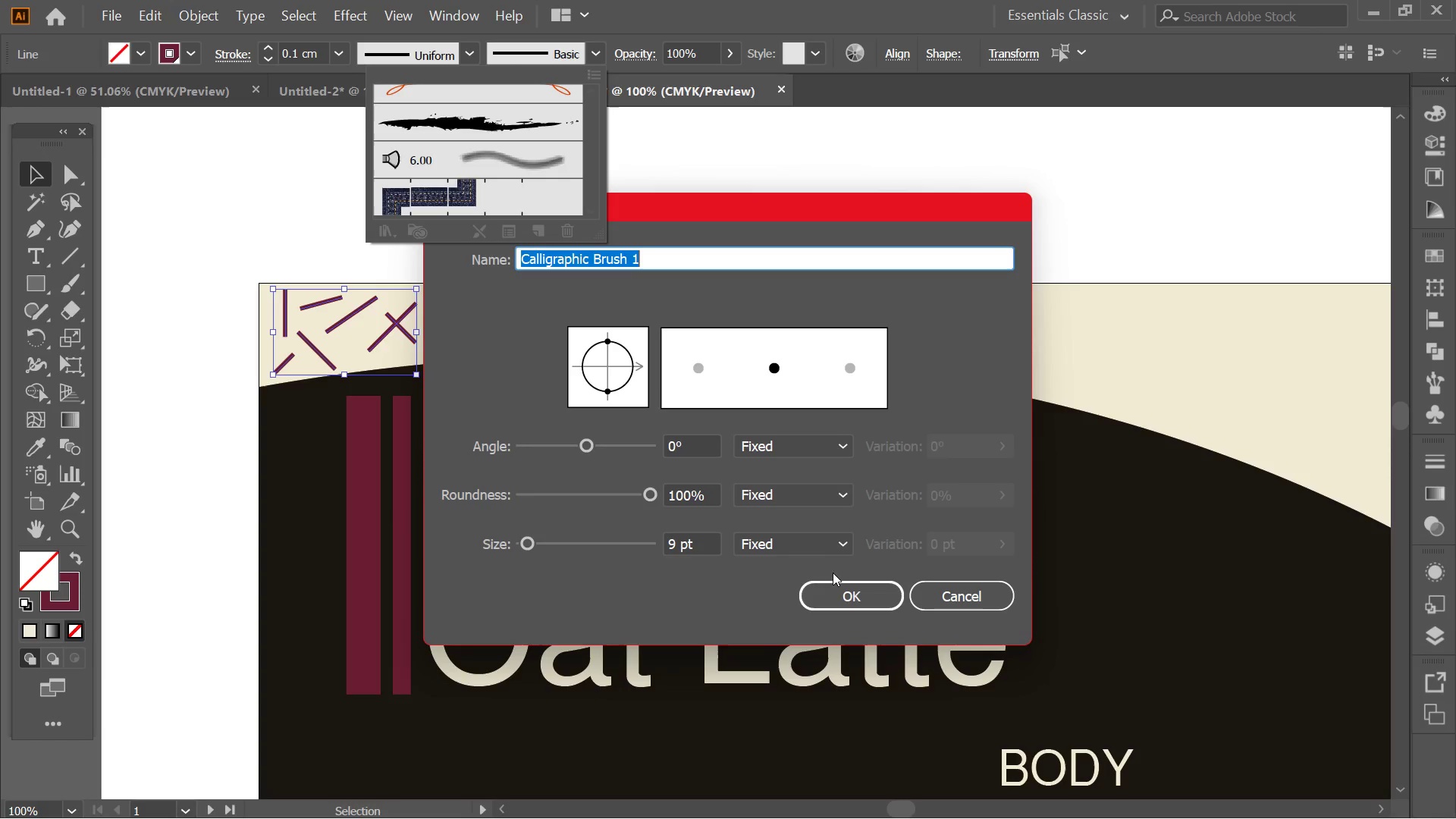 
left_click([836, 584])
 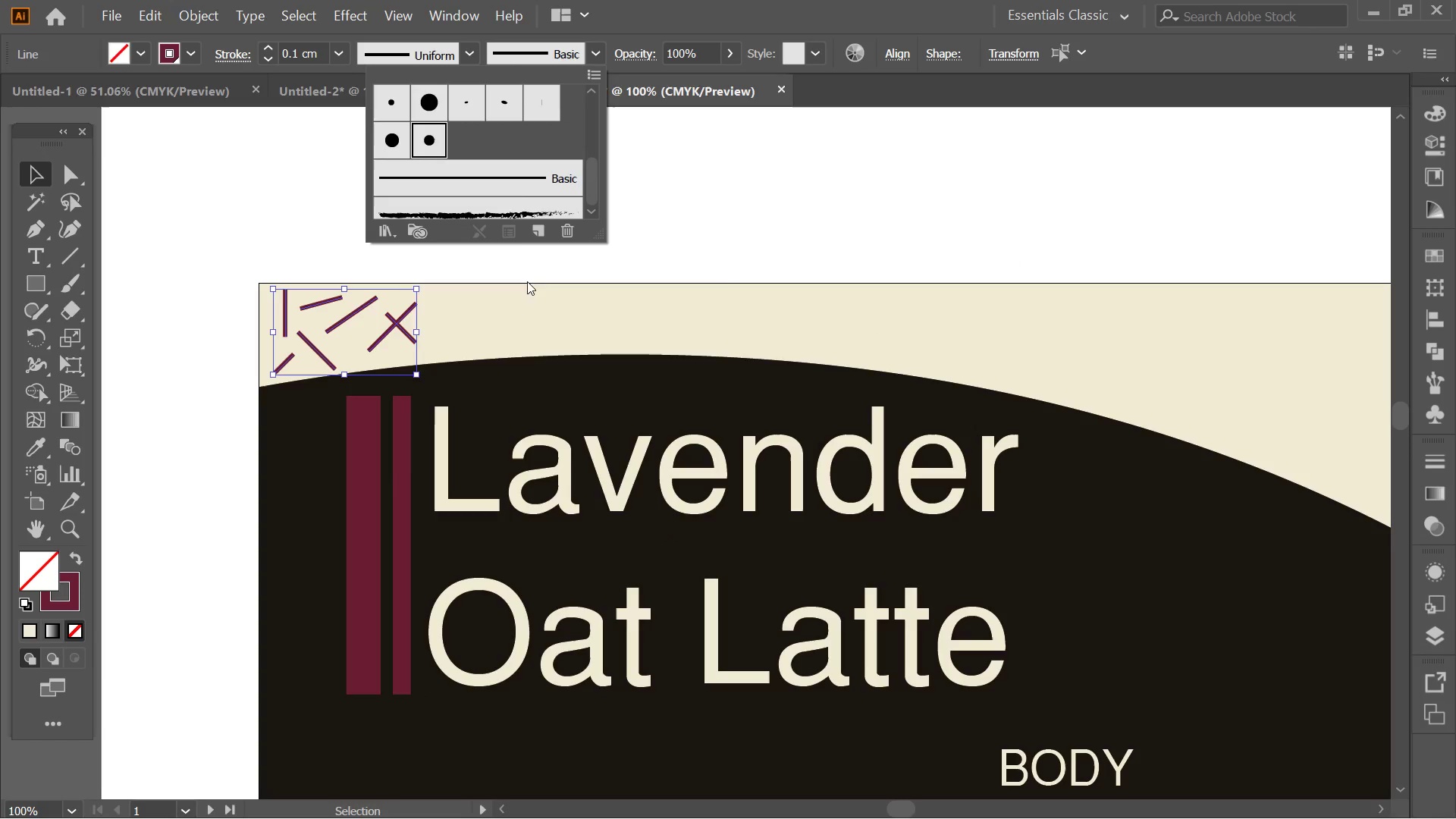 
scroll: coordinate [504, 186], scroll_direction: down, amount: 7.0
 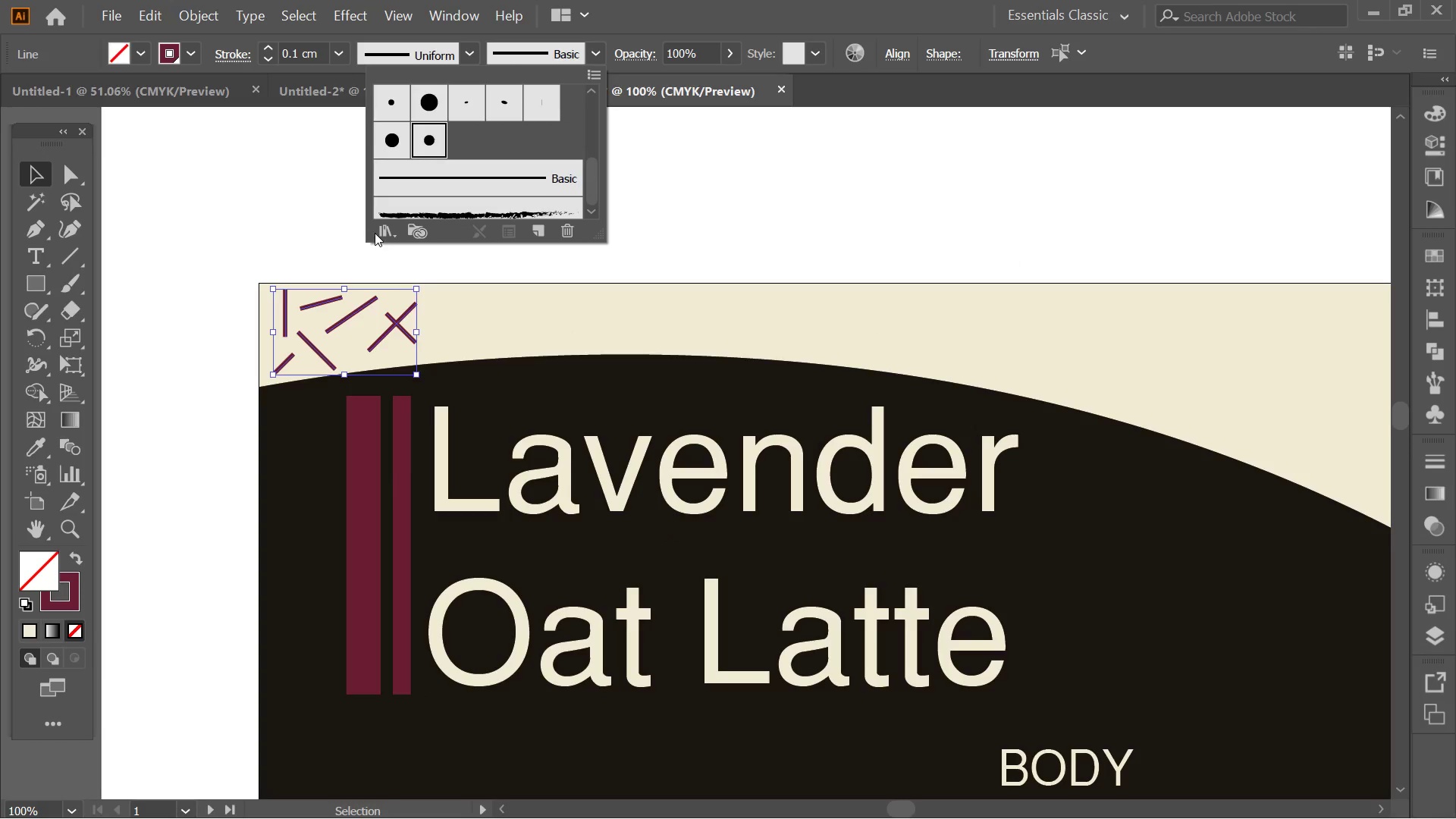 
double_click([383, 233])
 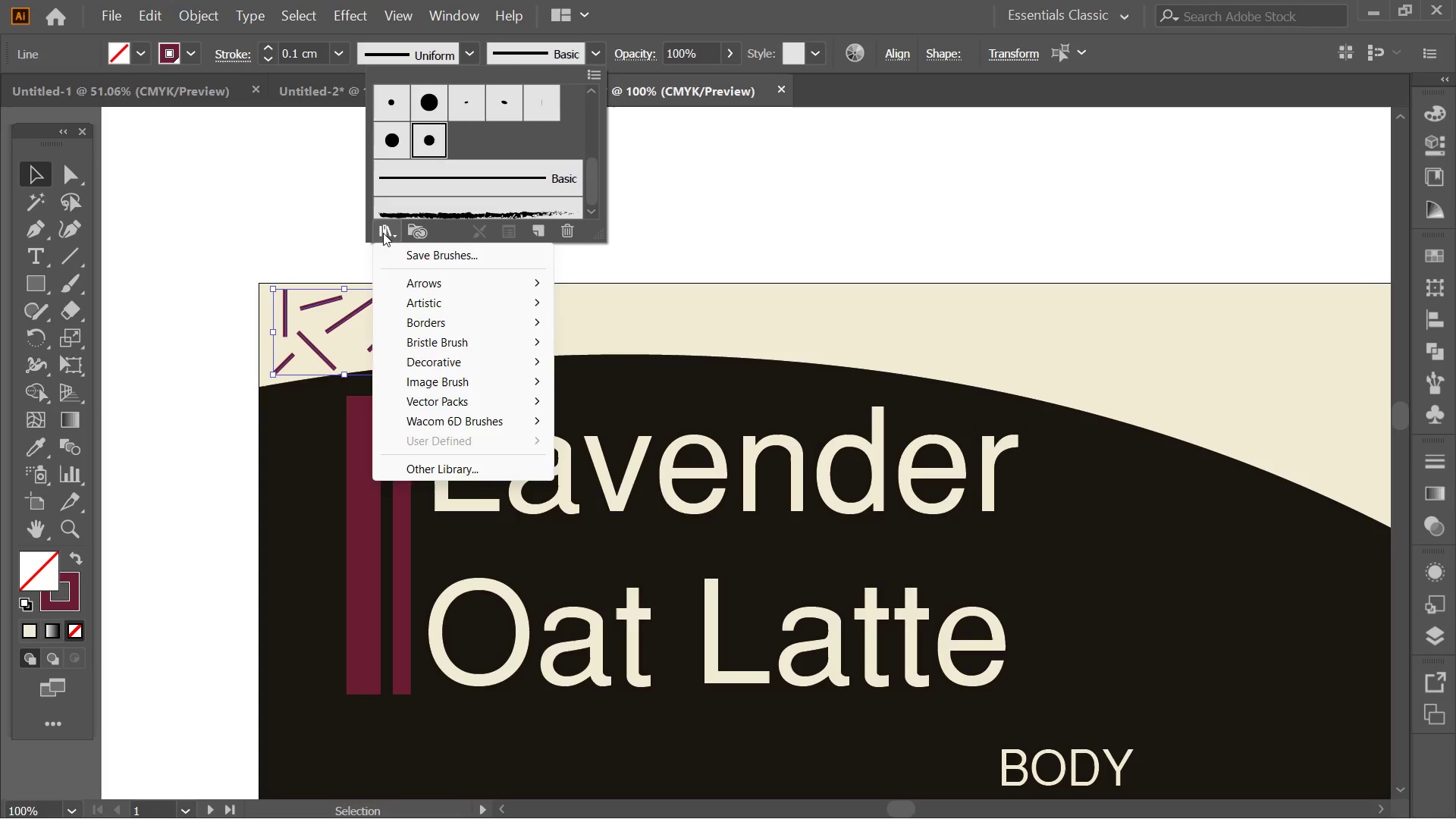 
left_click([383, 233])
 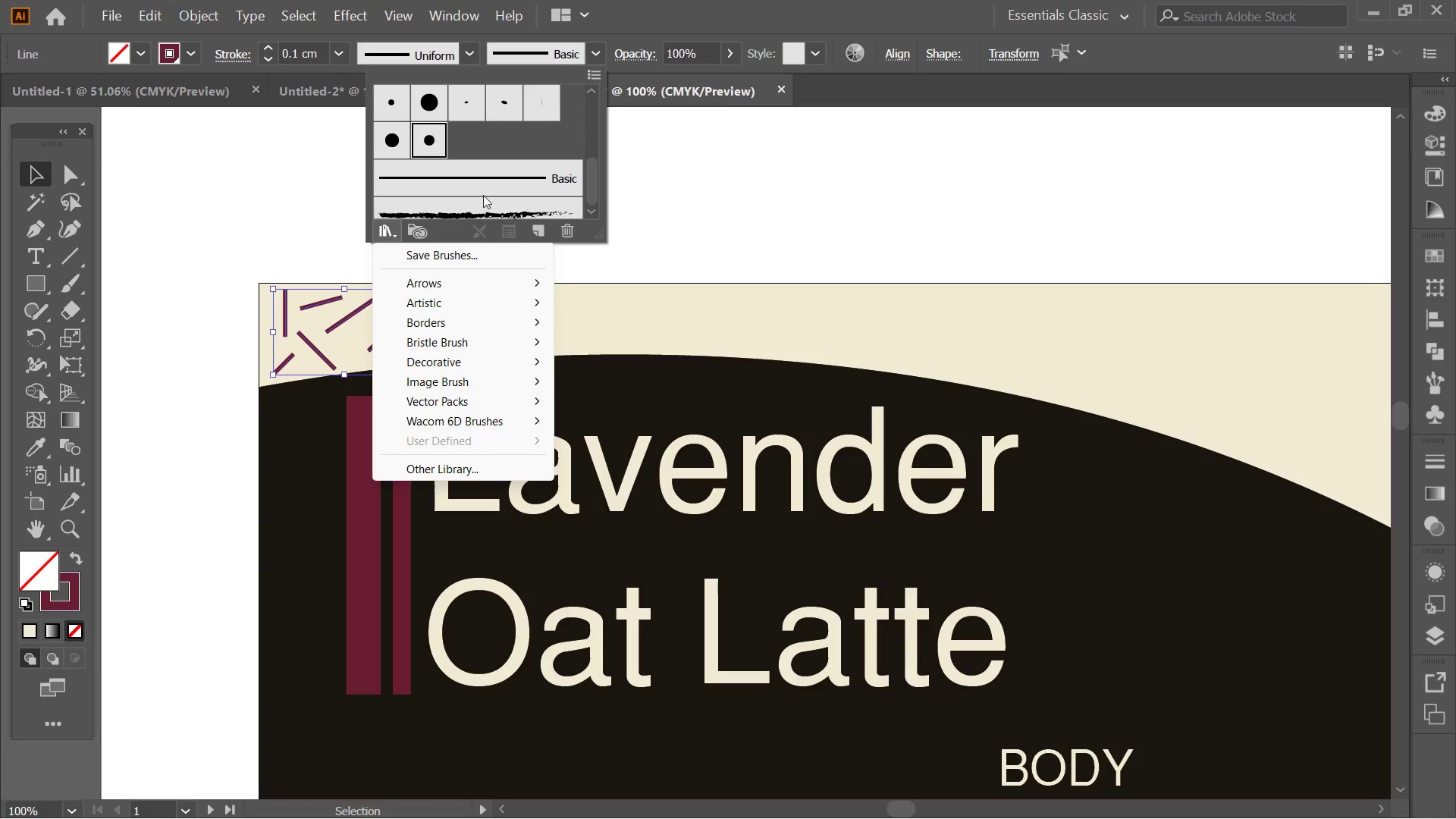 
left_click([551, 156])
 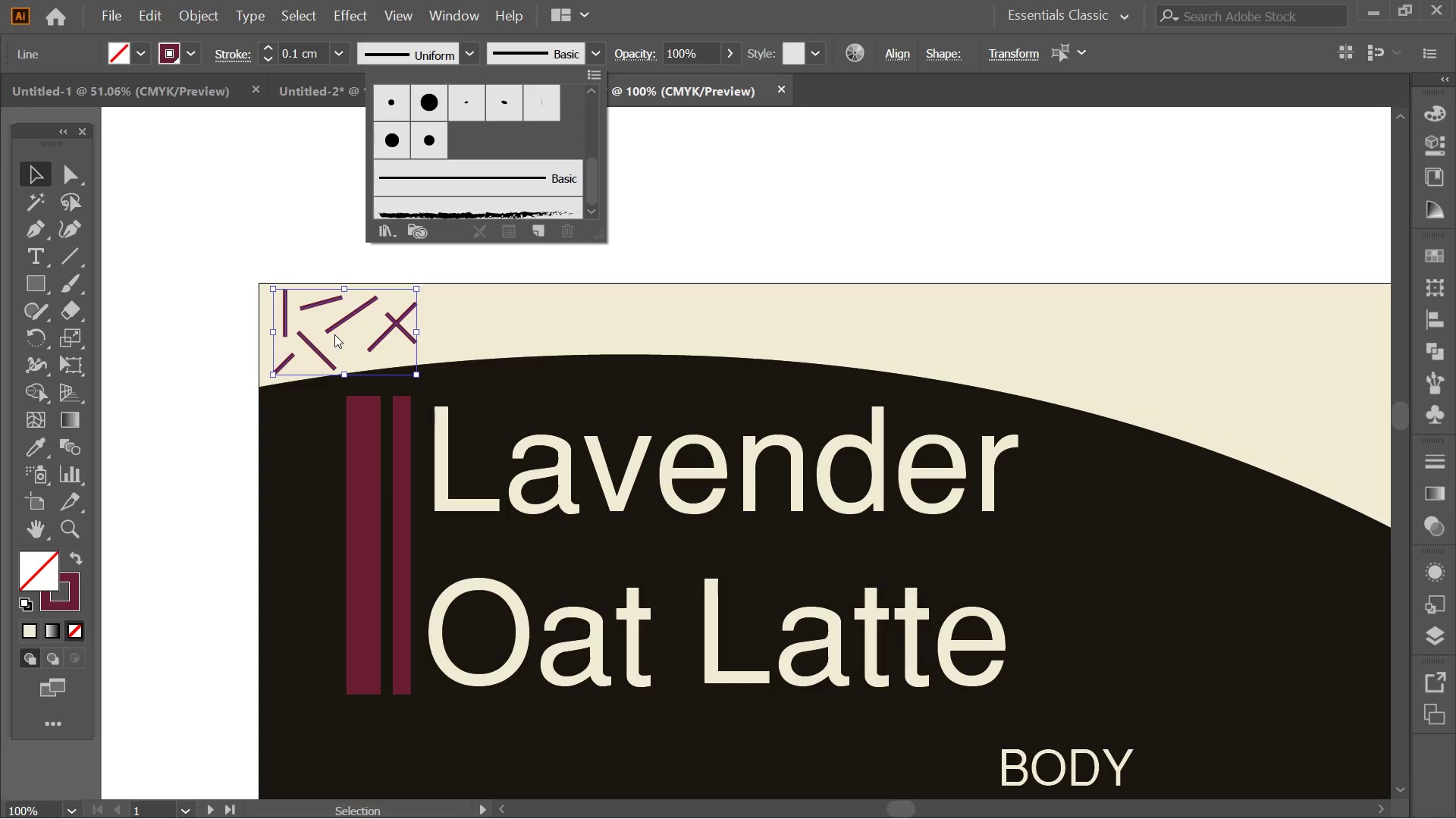 
scroll: coordinate [485, 190], scroll_direction: down, amount: 5.0
 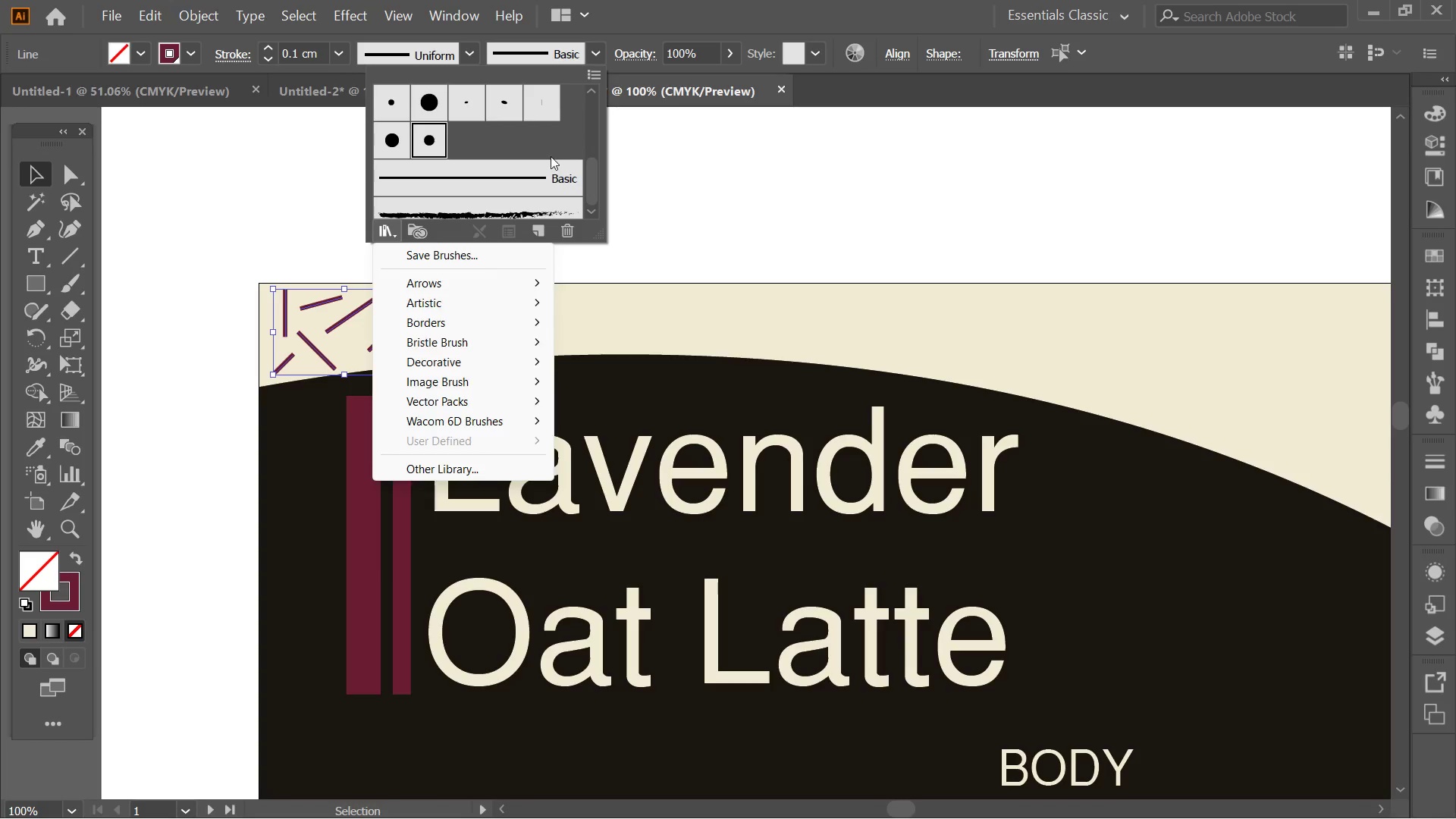 
hold_key(key=AltLeft, duration=0.48)
left_click_drag(start_coordinate=[336, 322], to_coordinate=[448, 156])
 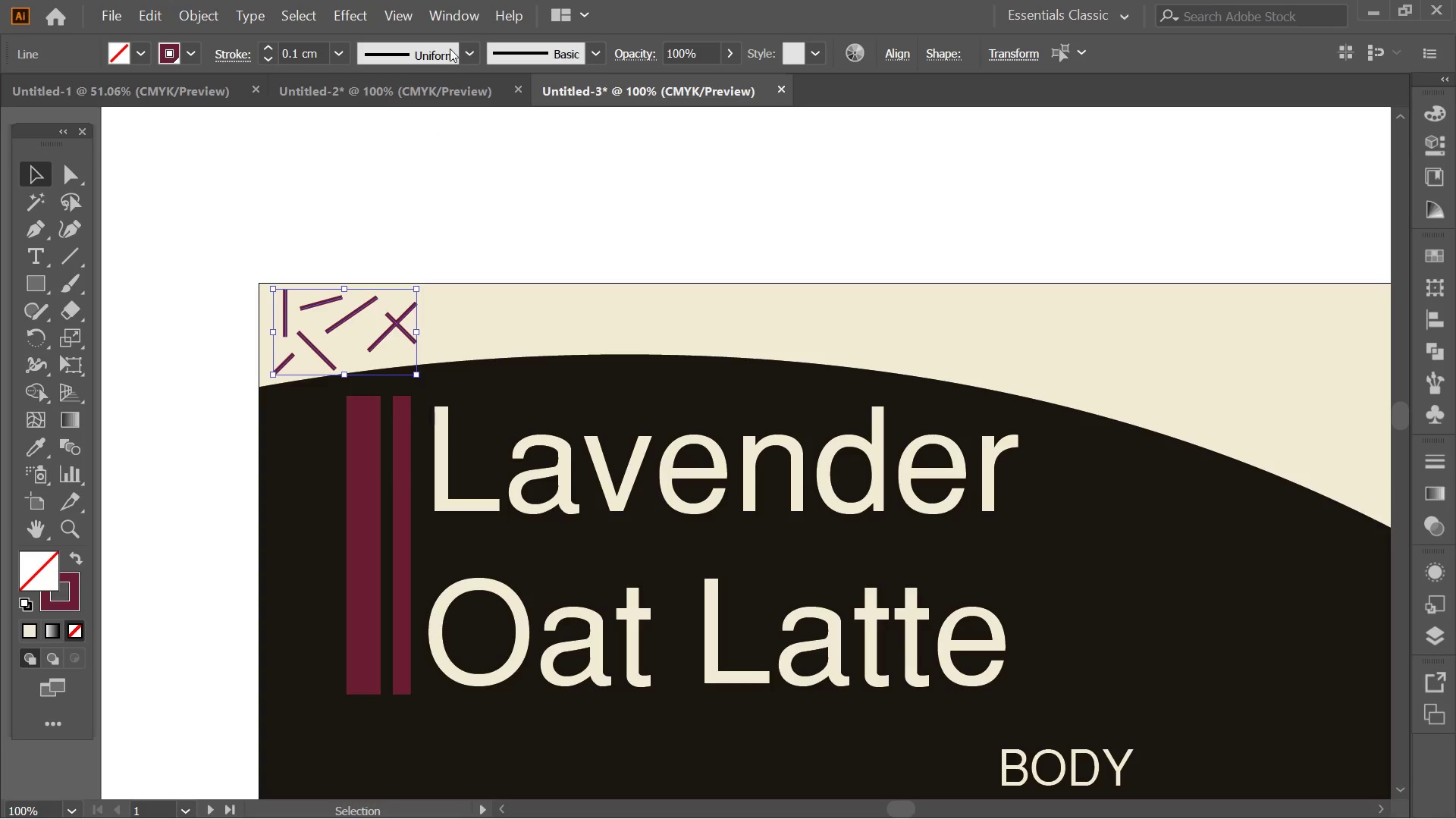 
left_click([450, 49])
 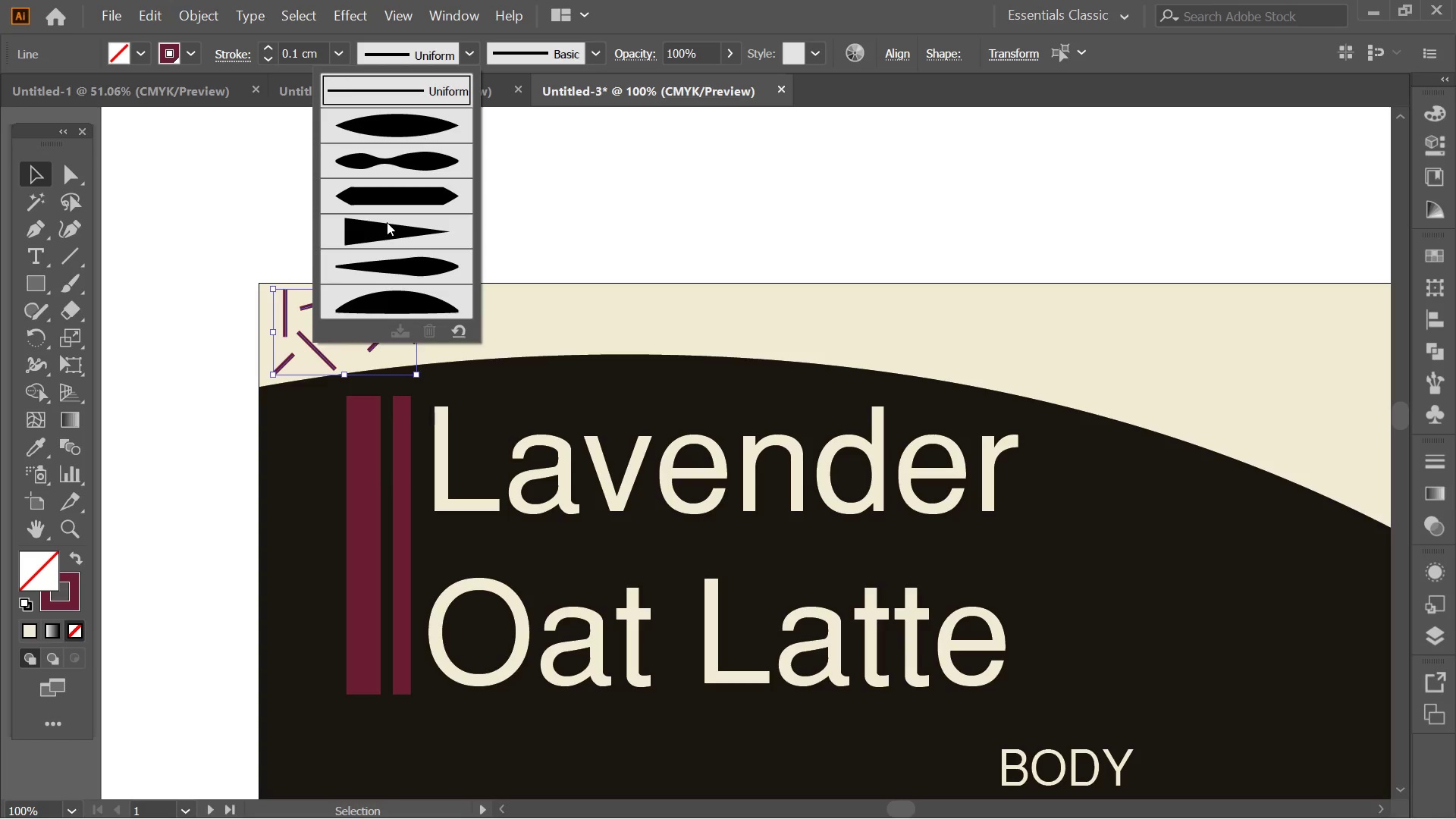 
left_click([632, 209])
 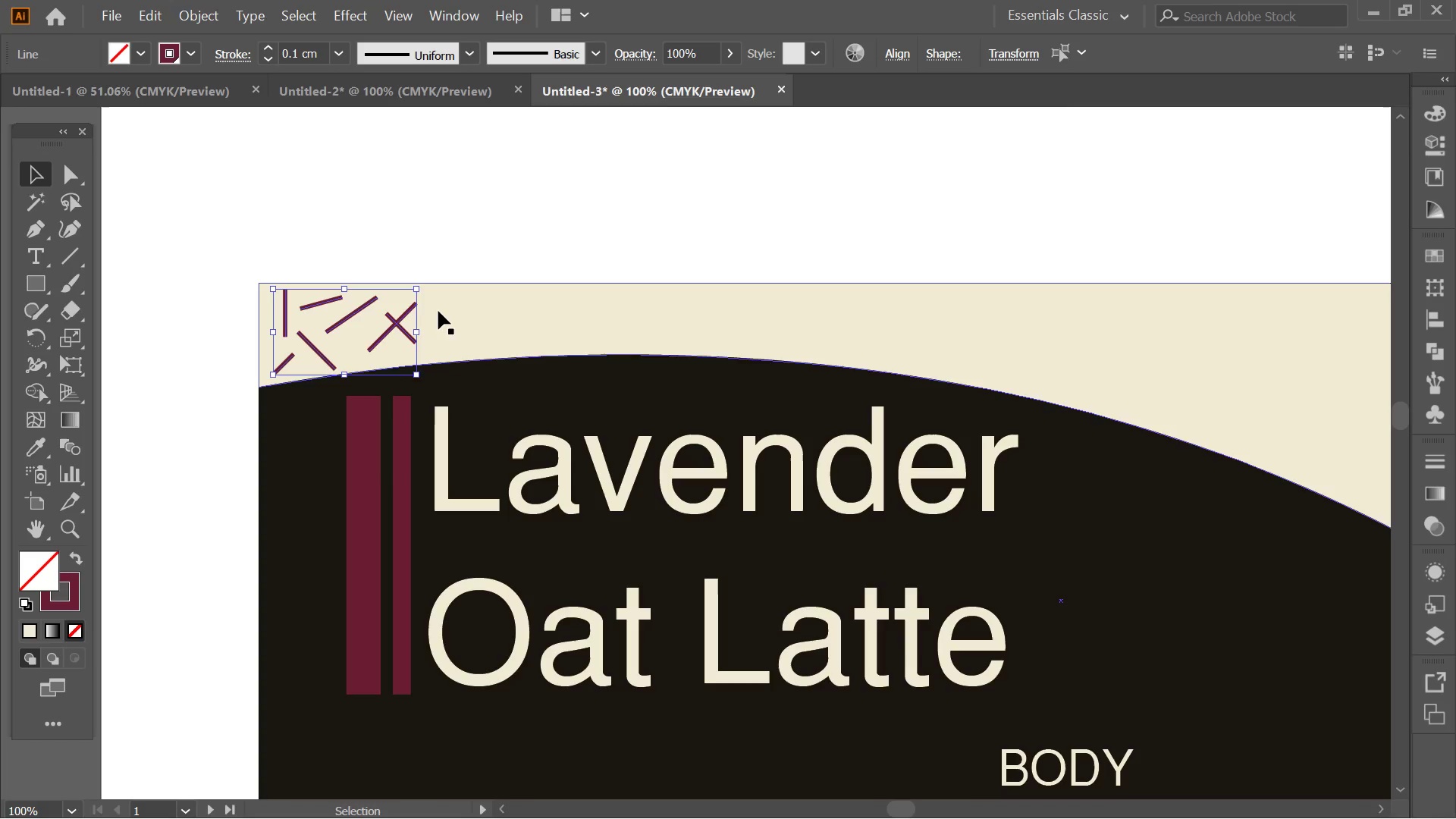 
scroll: coordinate [387, 222], scroll_direction: down, amount: 6.0
 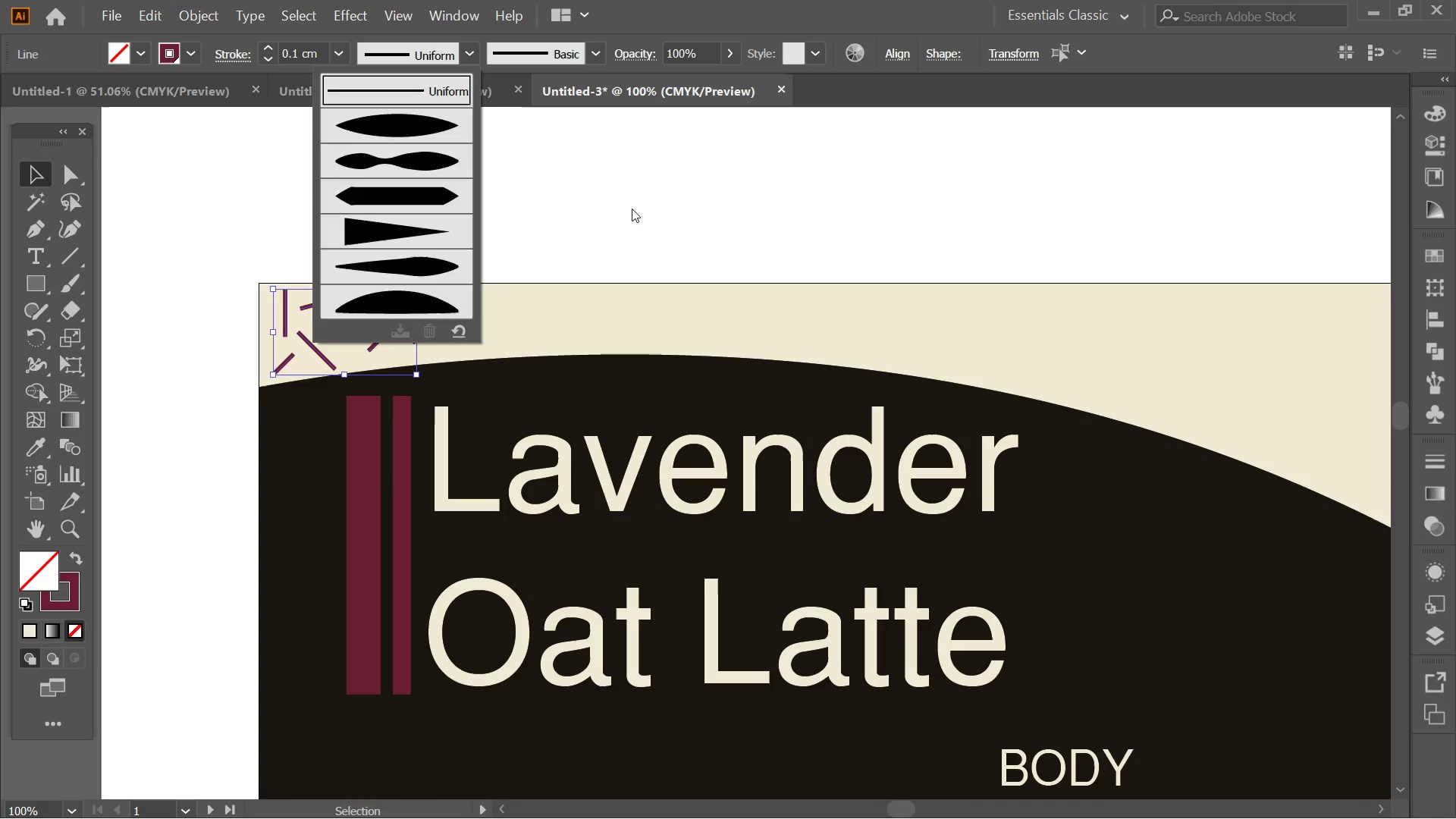 
left_click([451, 223])
 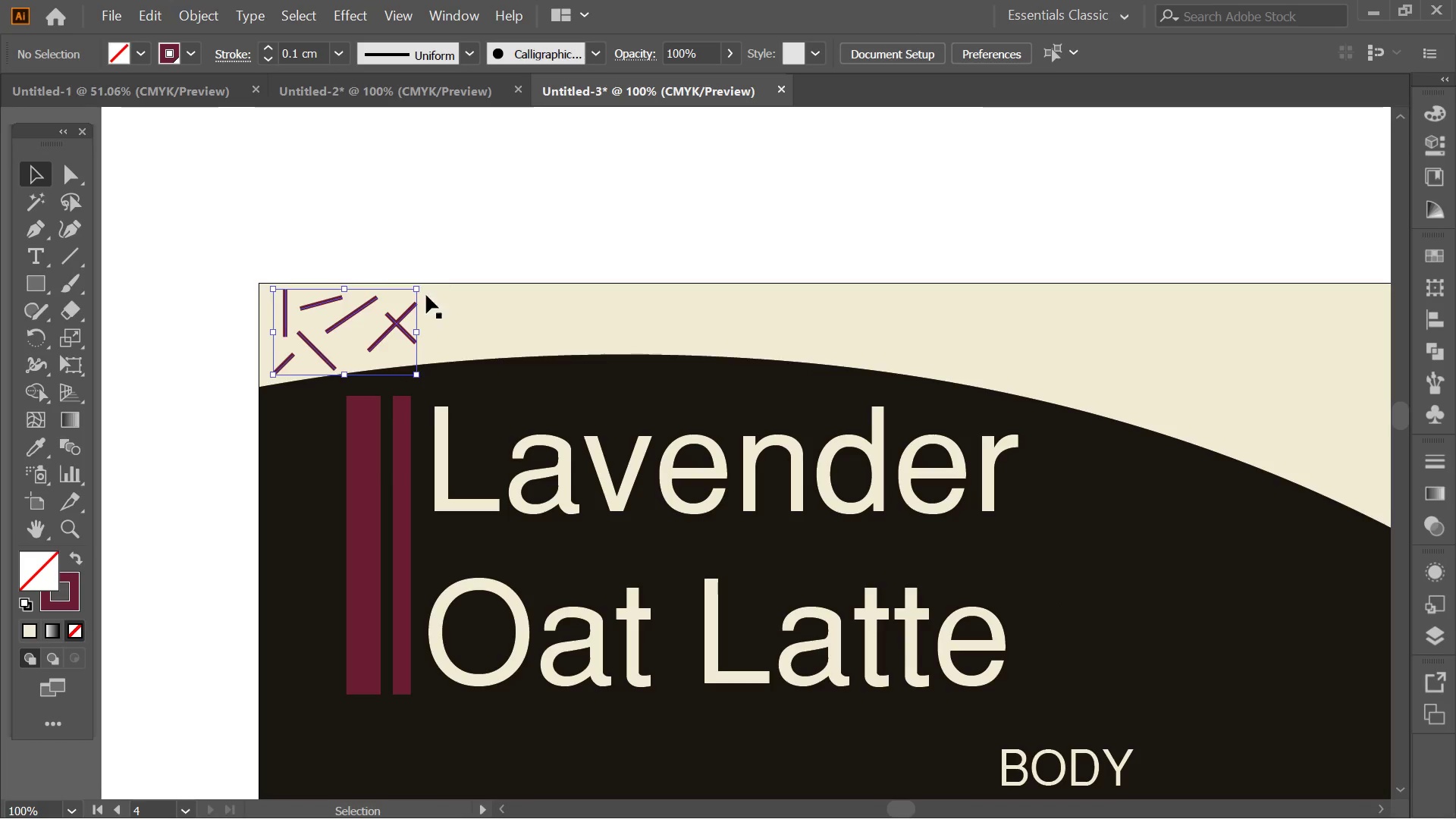 
hold_key(key=AltLeft, duration=0.52)
left_click([398, 326])
 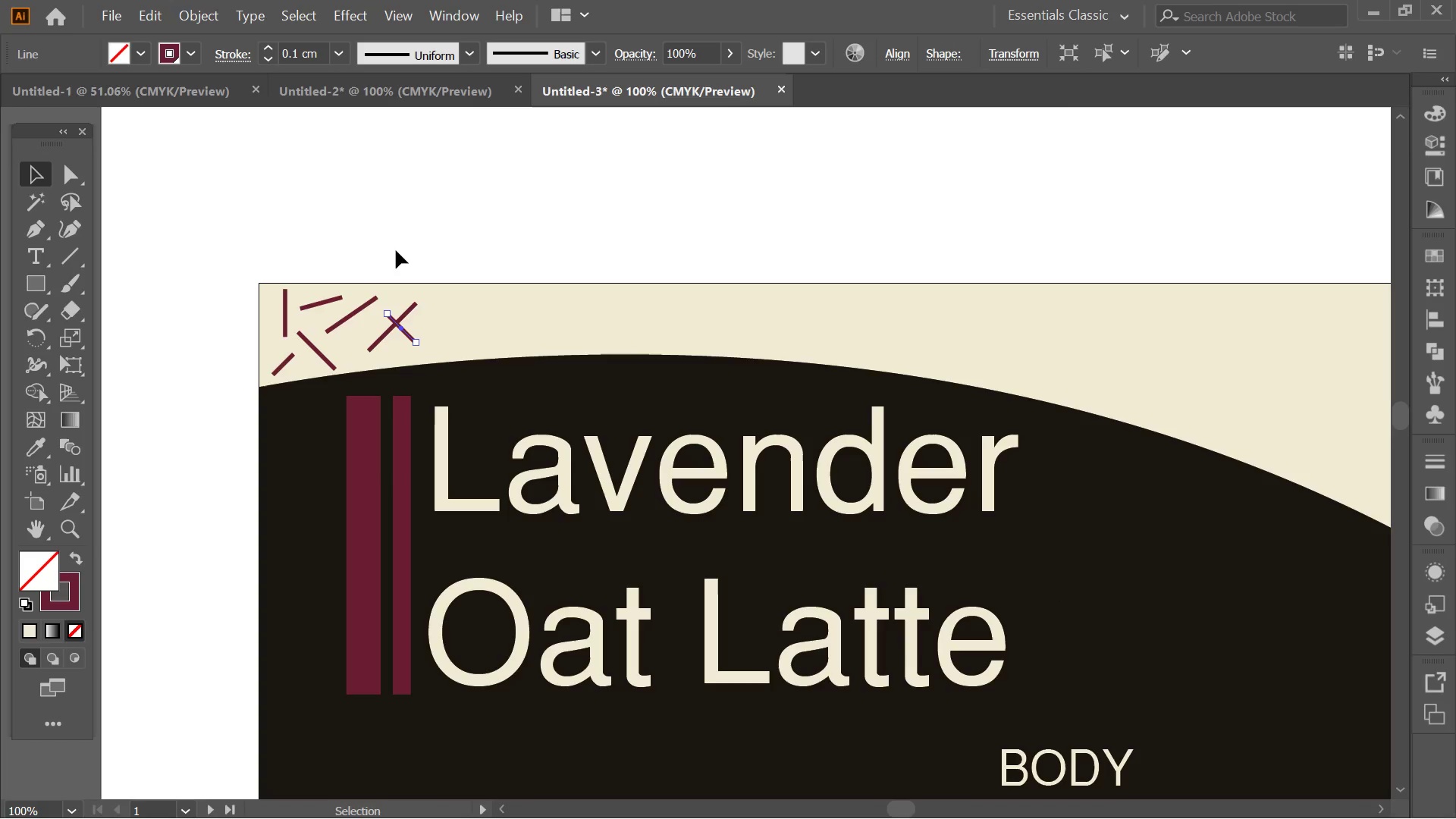 
left_click([454, 218])
 